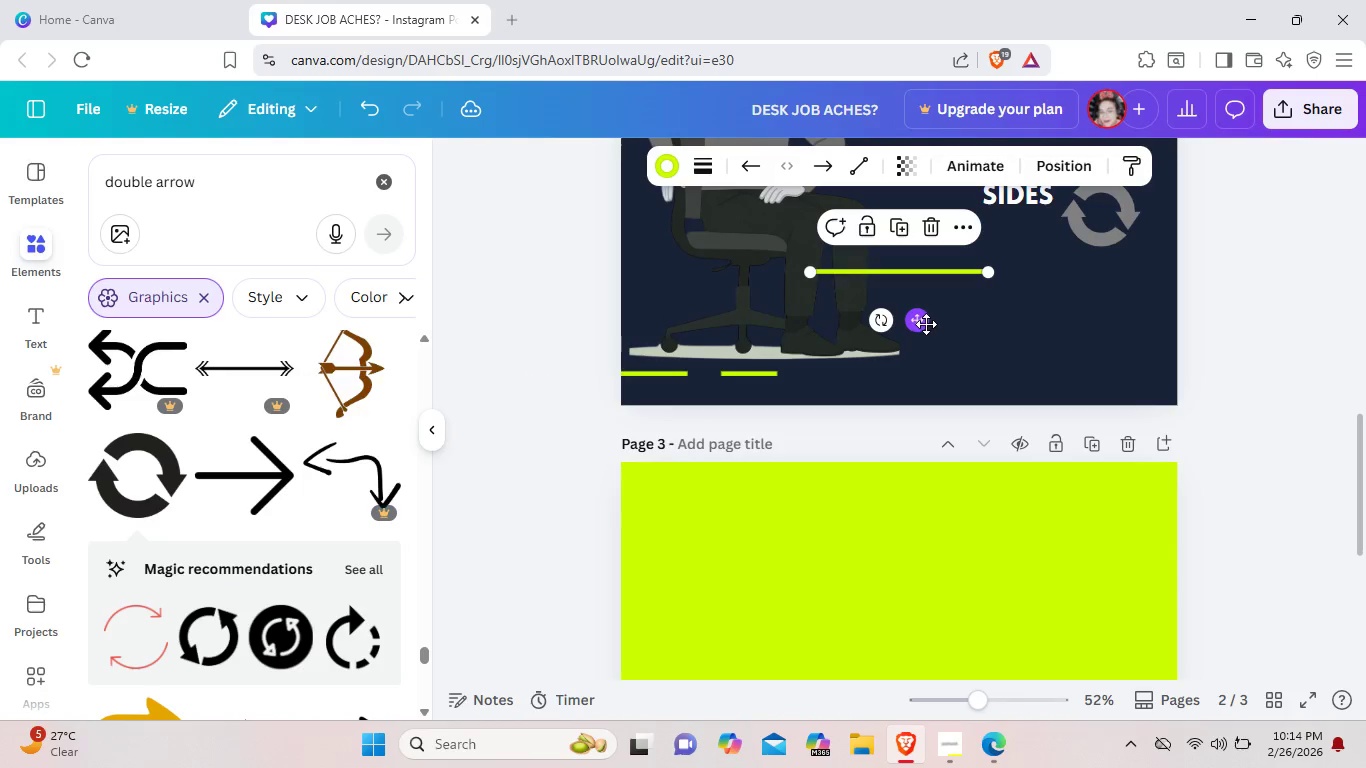 
left_click_drag(start_coordinate=[926, 324], to_coordinate=[930, 427])
 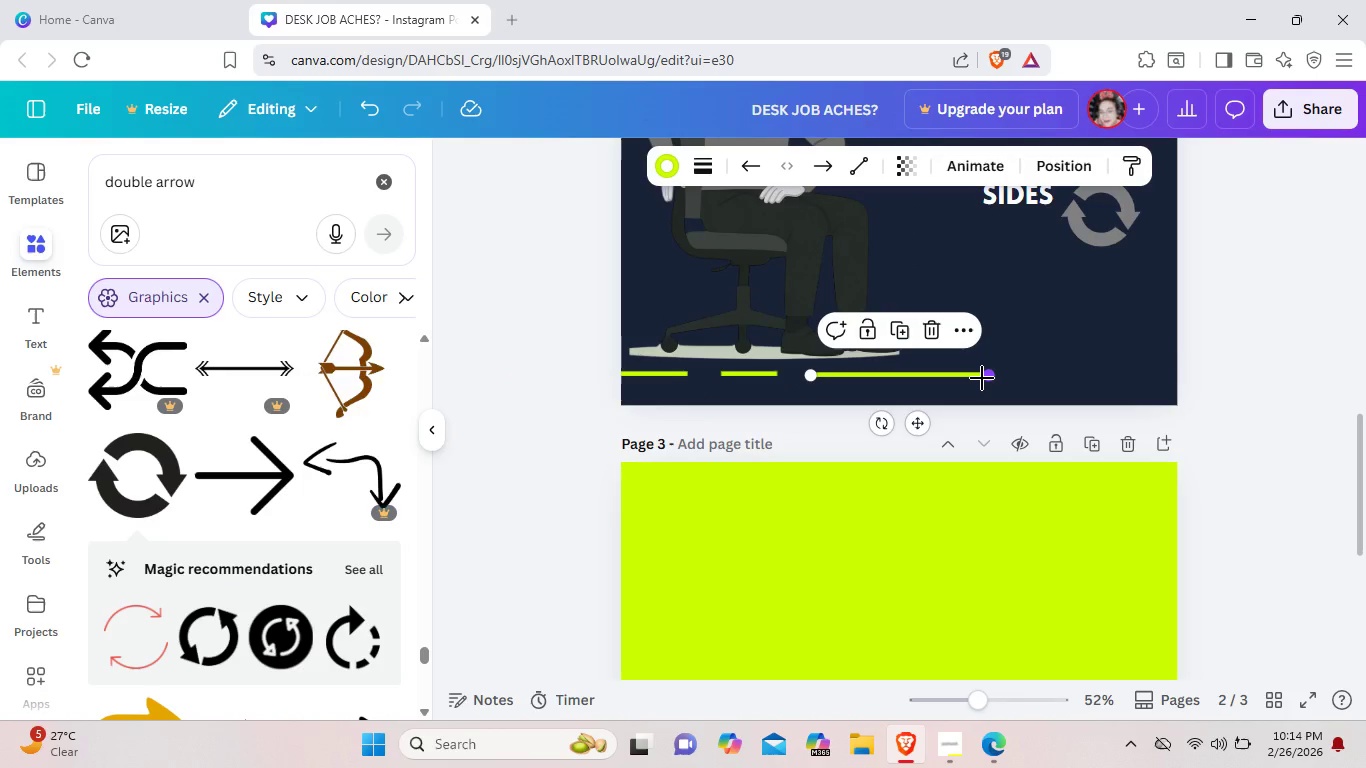 
left_click_drag(start_coordinate=[982, 378], to_coordinate=[938, 376])
 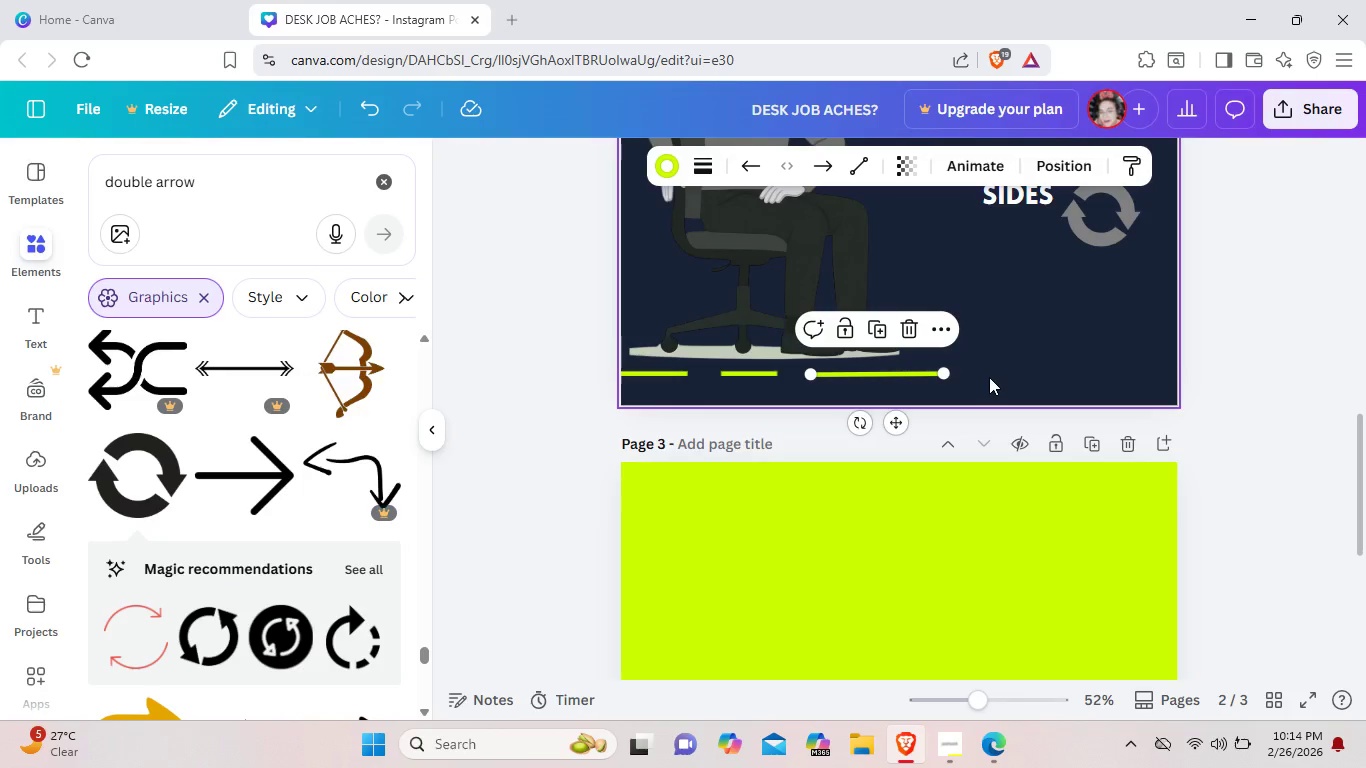 
left_click([989, 377])
 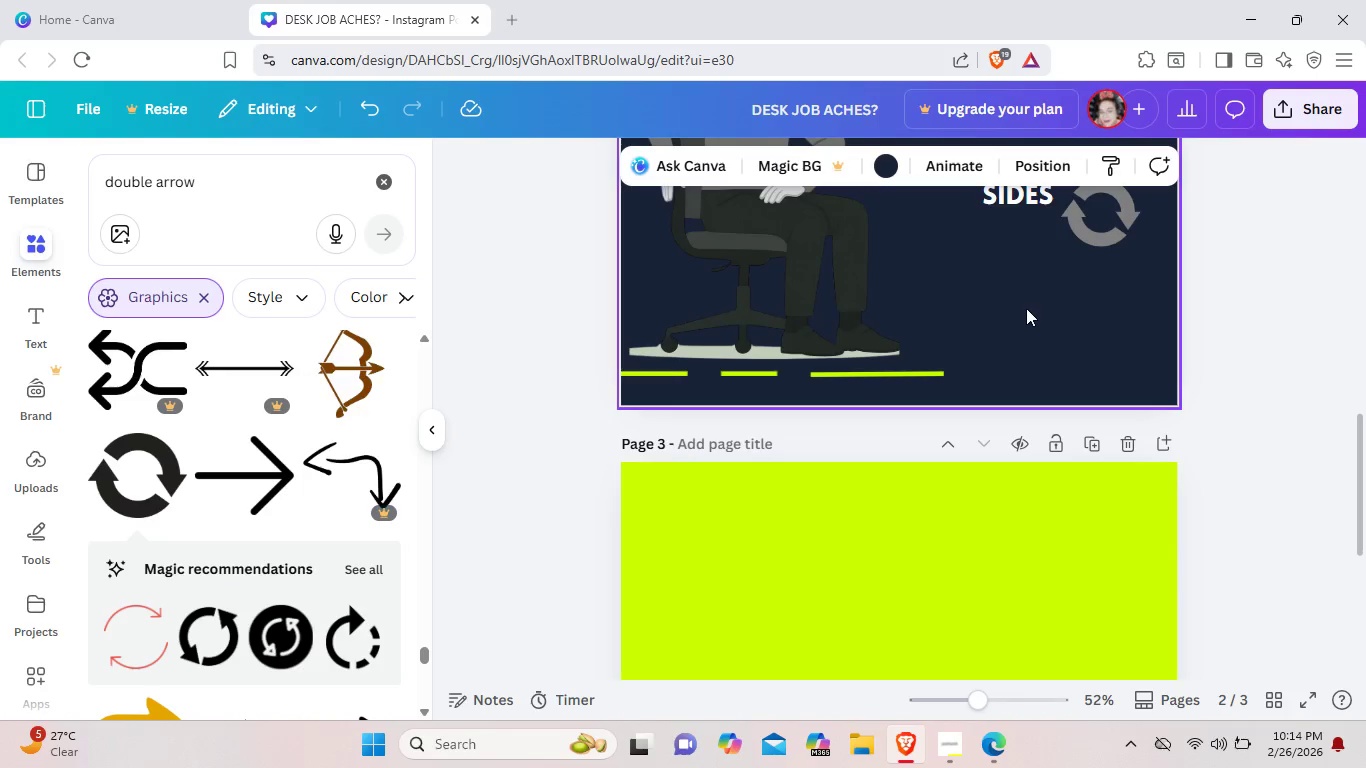 
wait(7.45)
 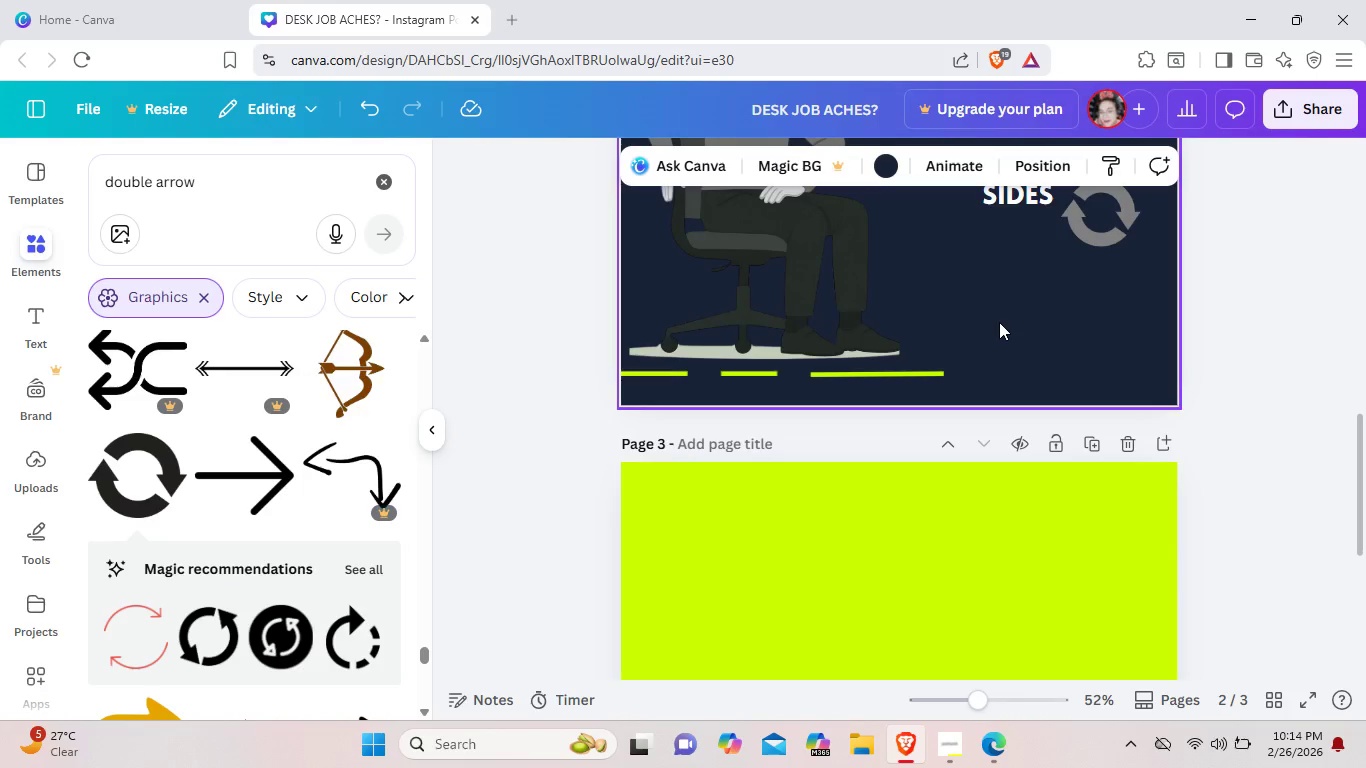 
key(Control+V)
 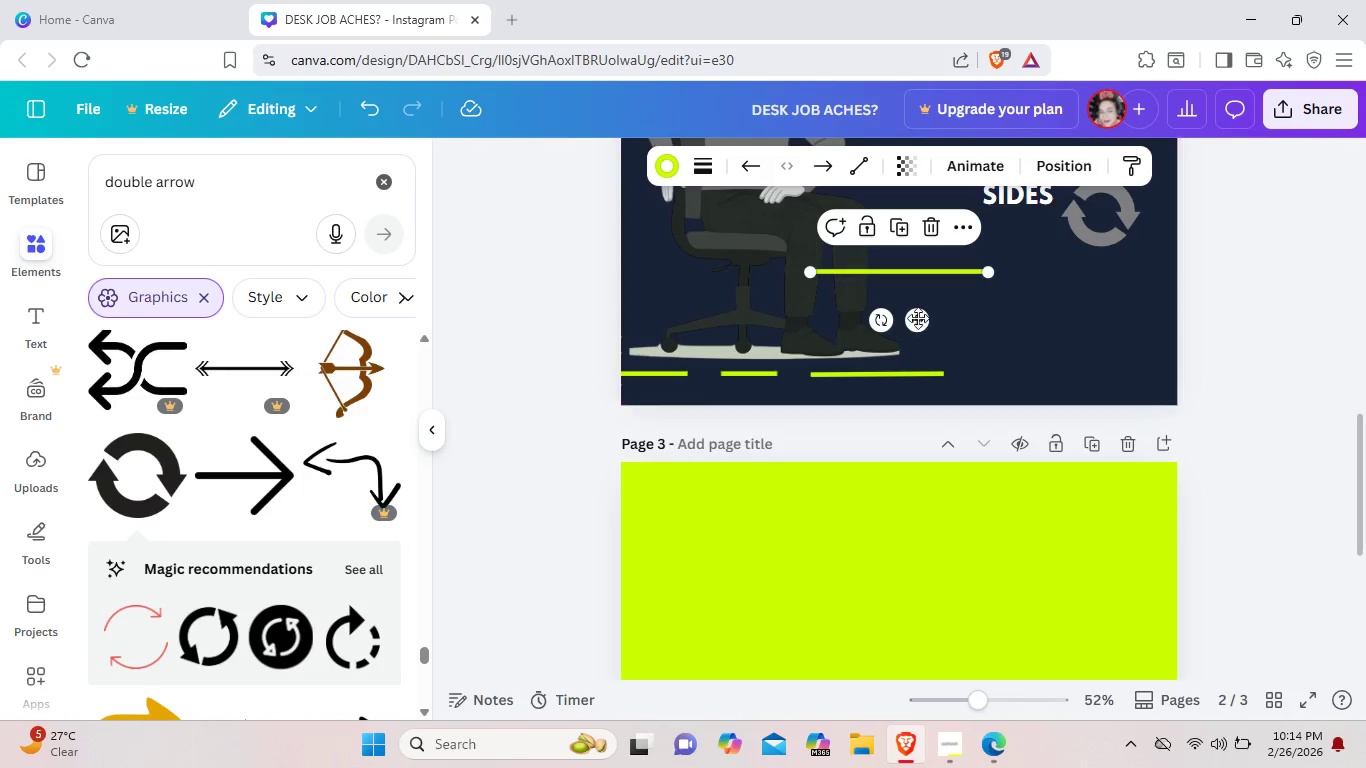 
left_click_drag(start_coordinate=[916, 318], to_coordinate=[1132, 420])
 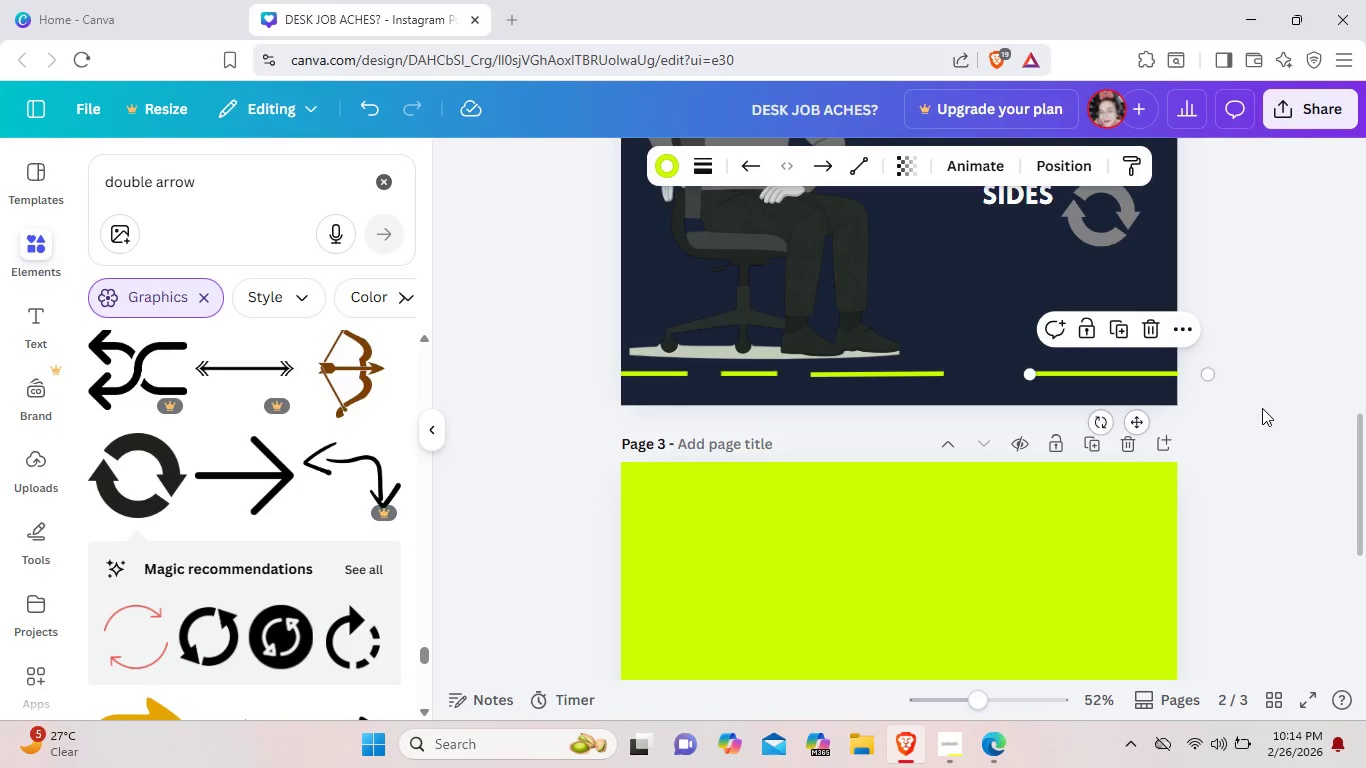 
left_click([1262, 408])
 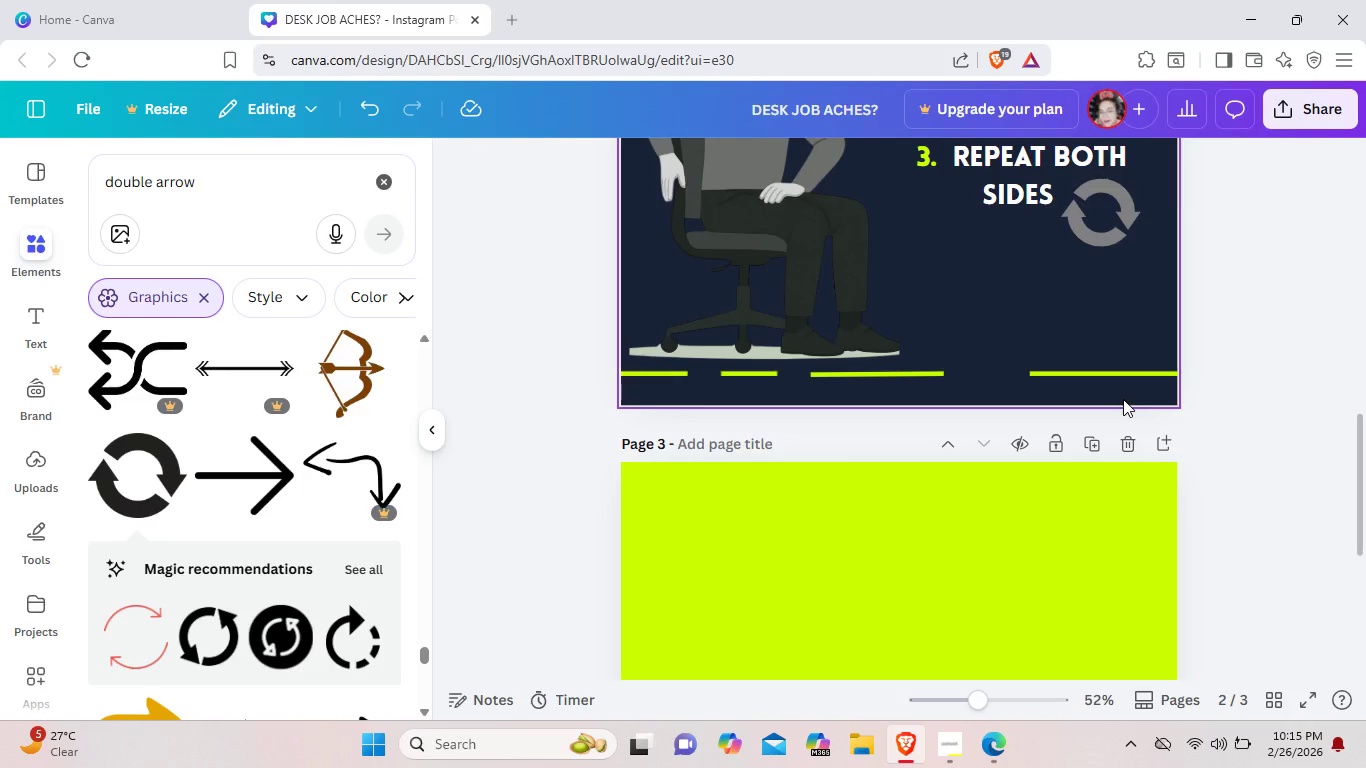 
left_click([1039, 375])
 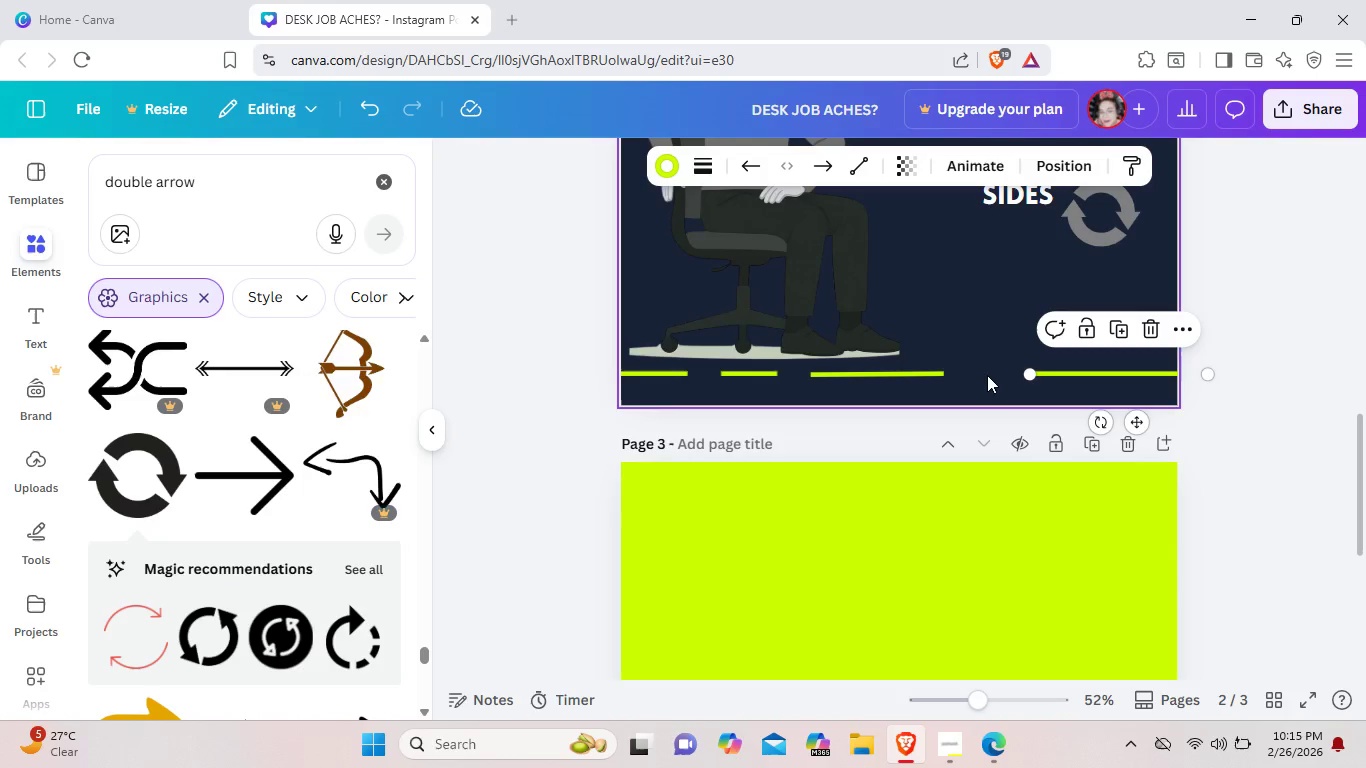 
left_click([987, 375])
 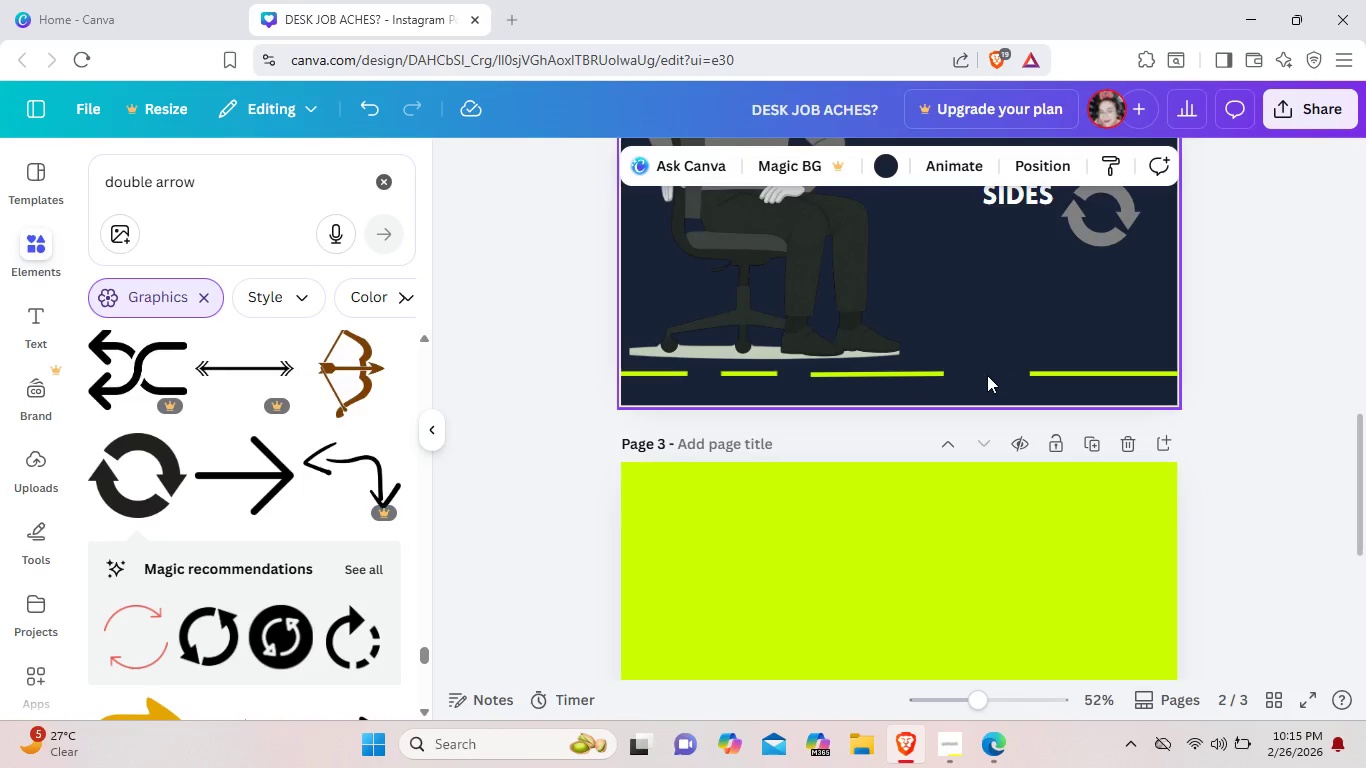 
key(Control+V)
 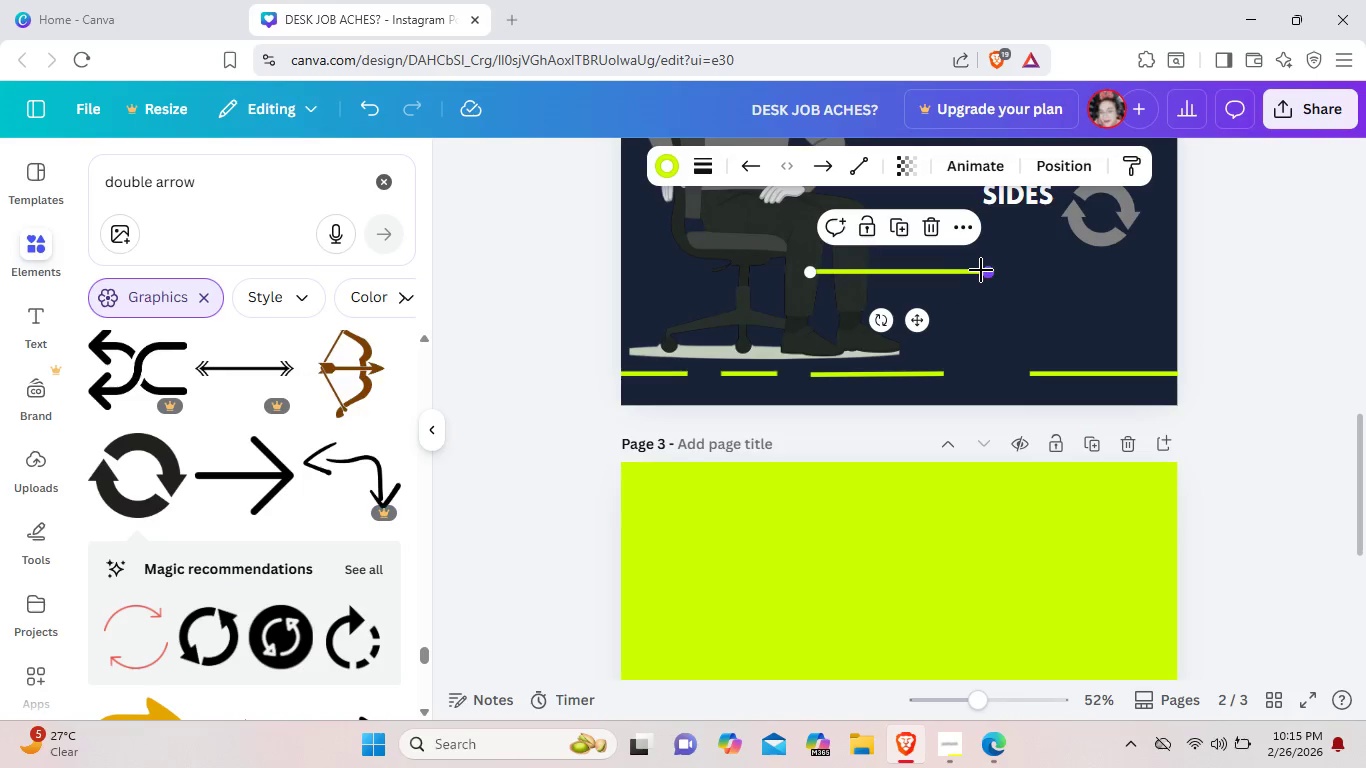 
left_click_drag(start_coordinate=[983, 270], to_coordinate=[894, 270])
 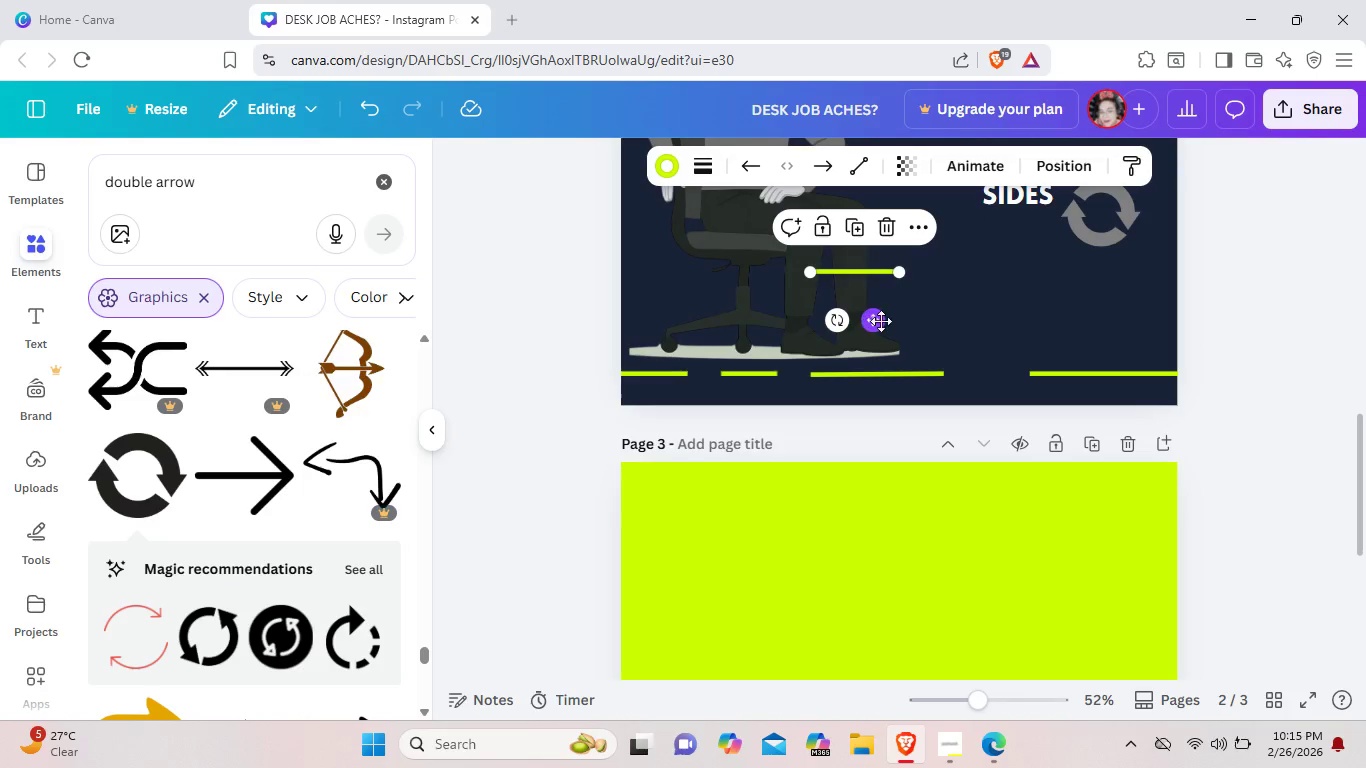 
left_click_drag(start_coordinate=[881, 321], to_coordinate=[669, 275])
 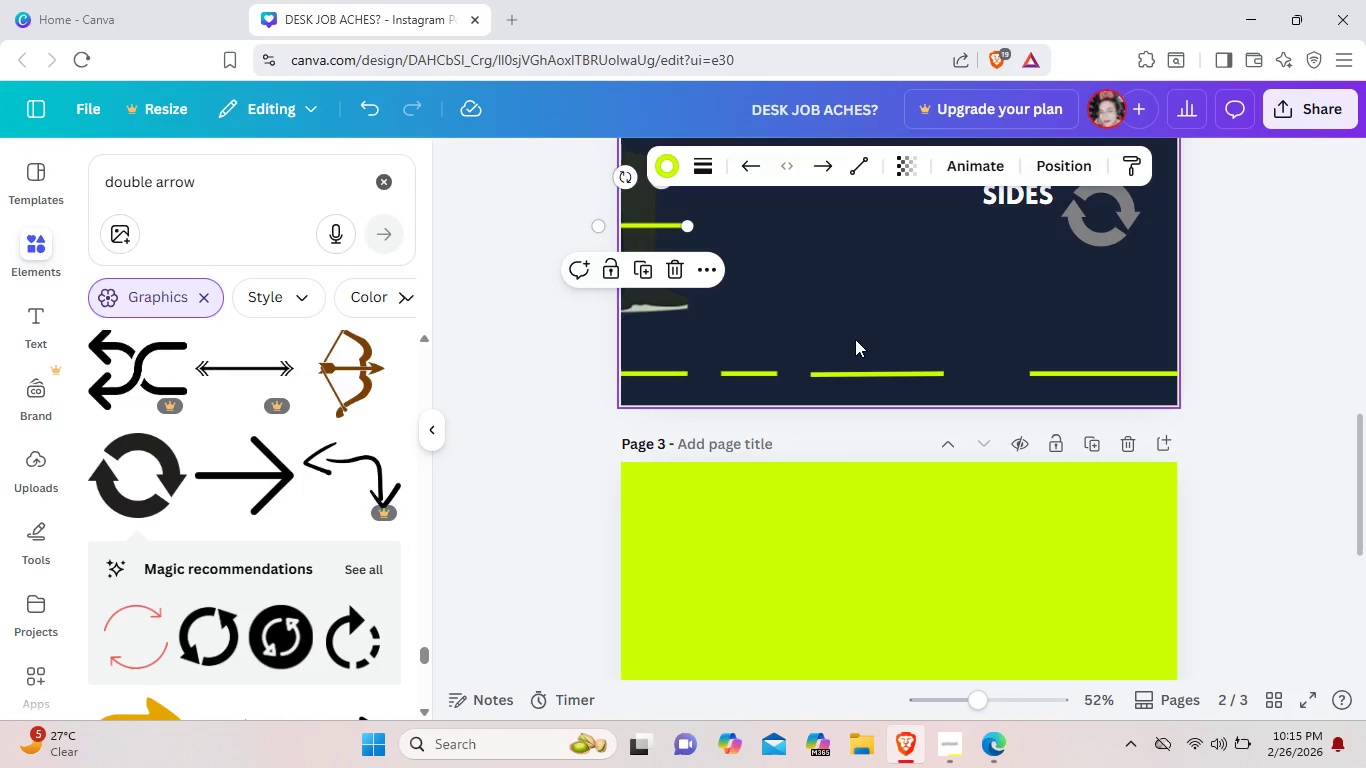 
key(Control+Z)
 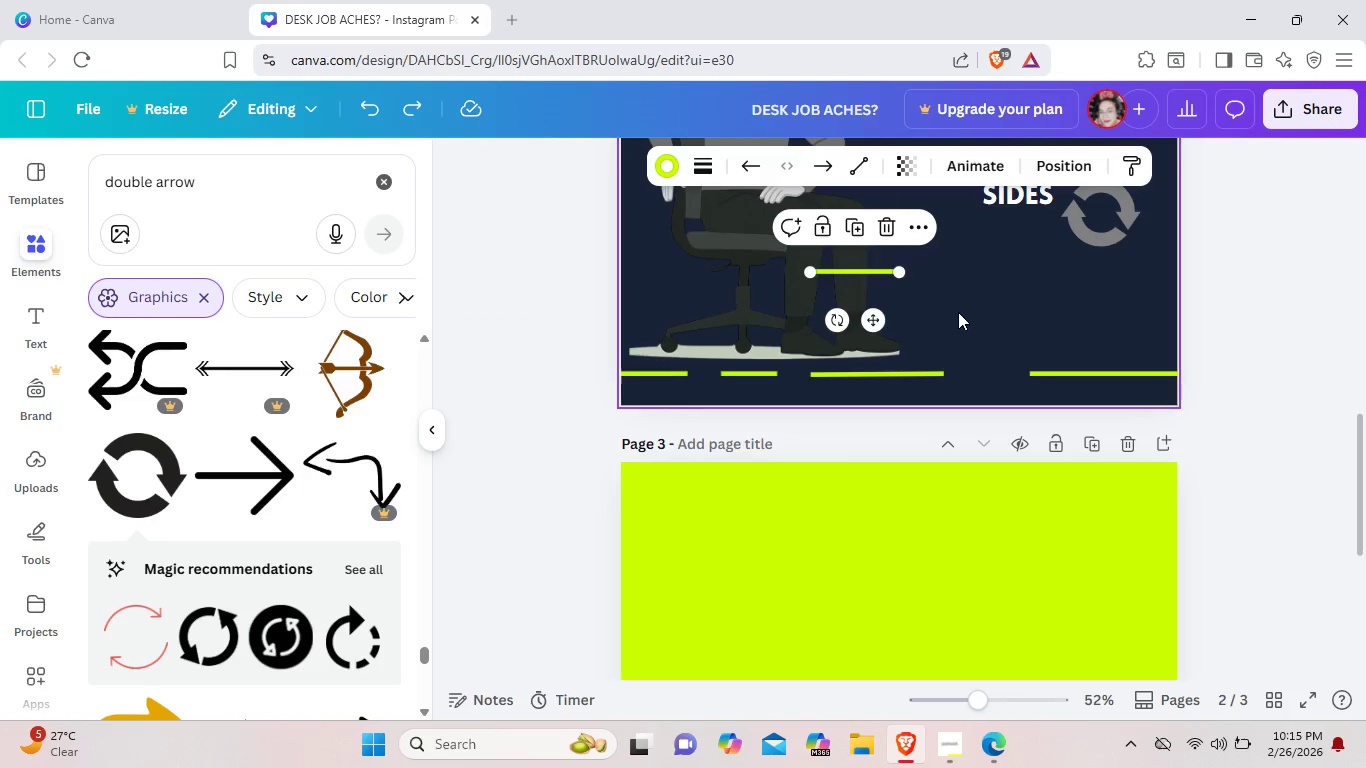 
left_click([958, 312])
 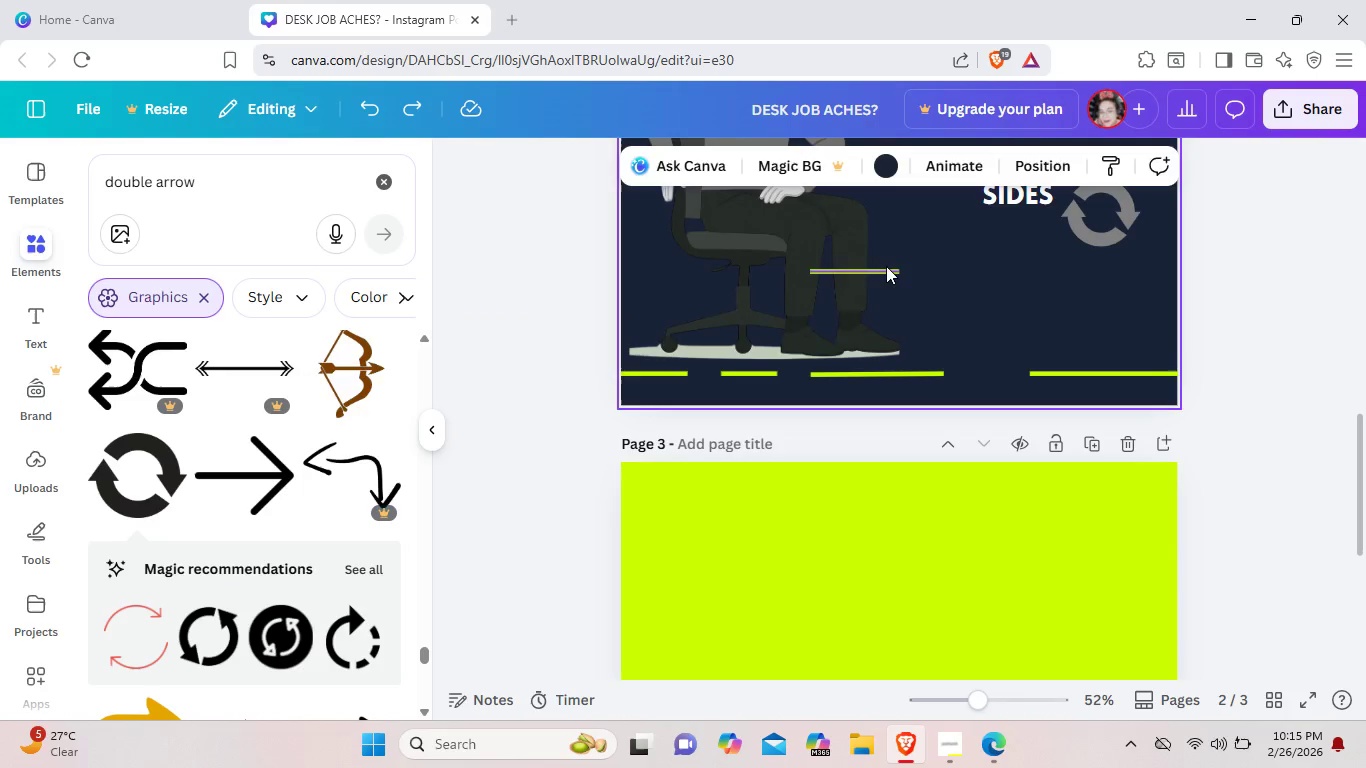 
left_click([886, 266])
 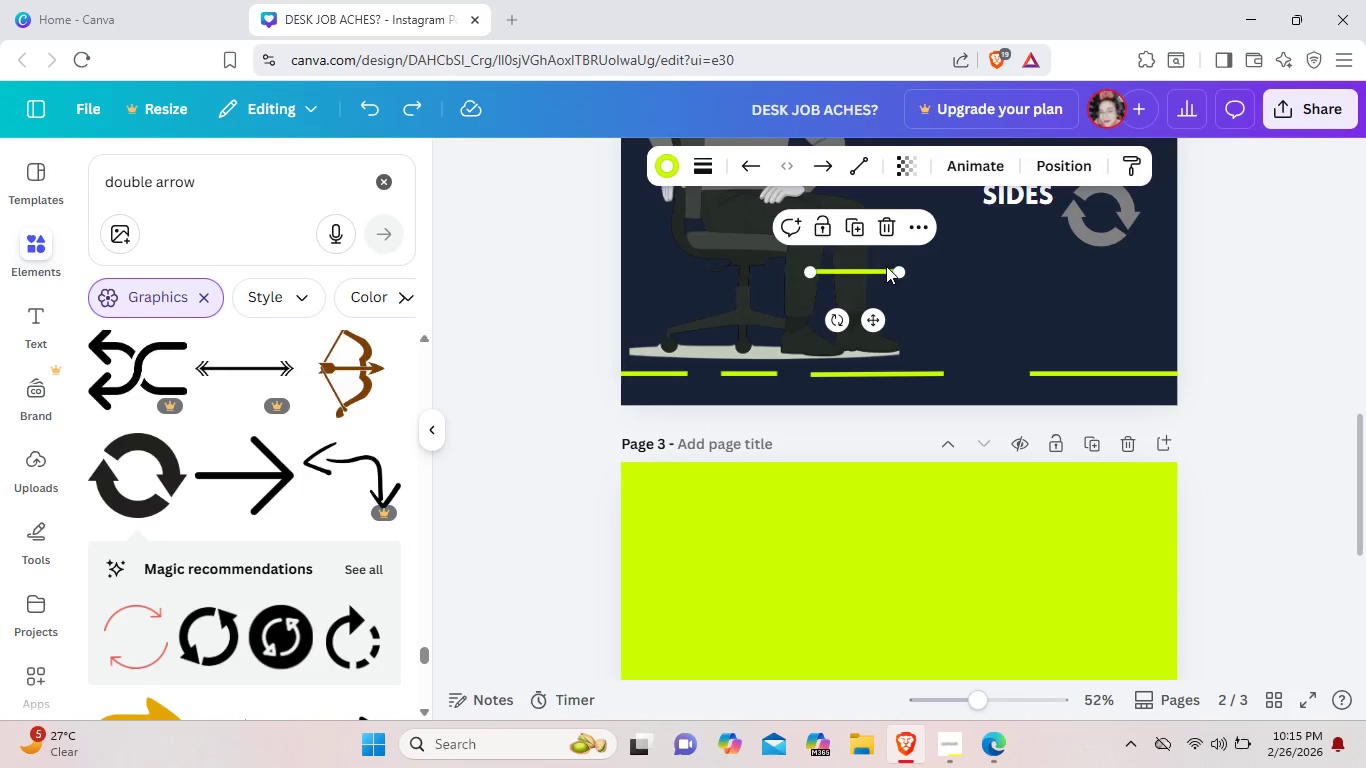 
hold_key(key=ControlLeft, duration=1.5)
left_click_drag(start_coordinate=[886, 266], to_coordinate=[867, 262])
 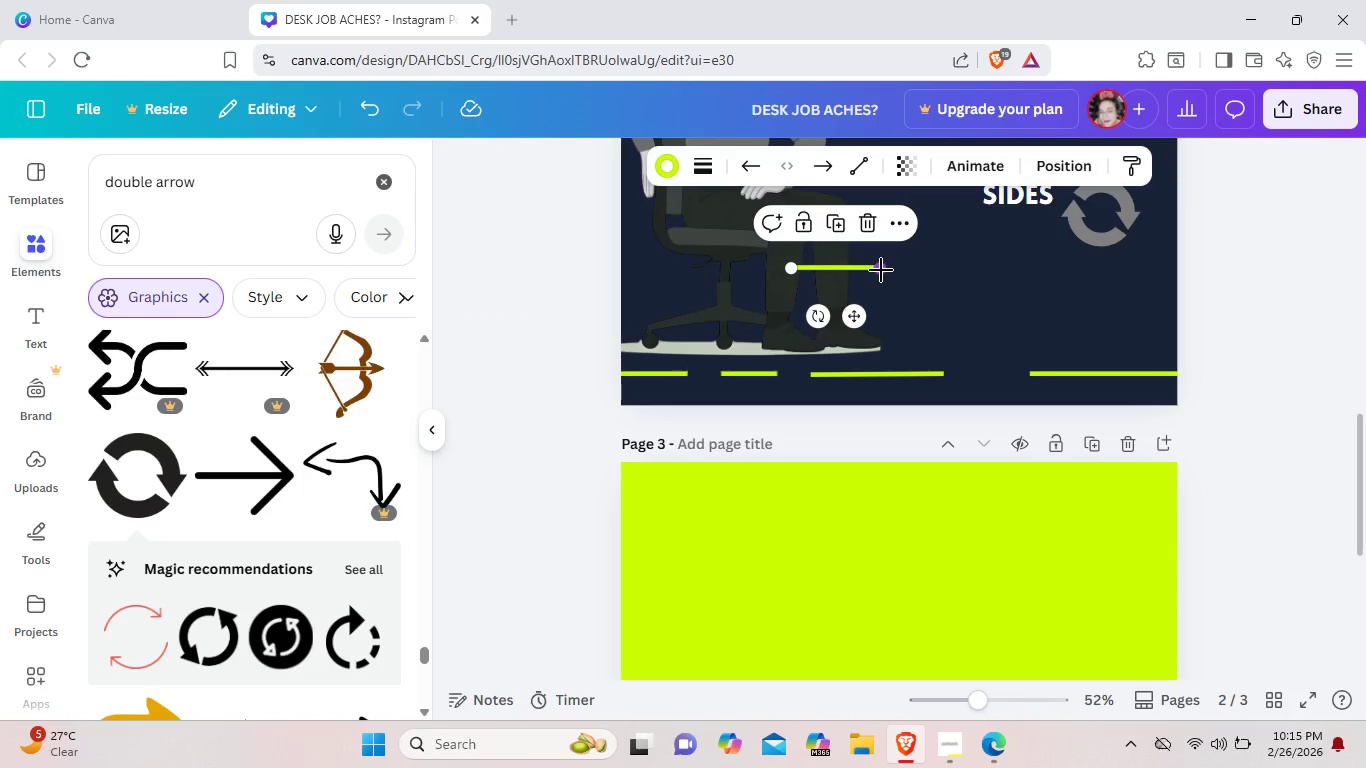 
hold_key(key=ControlLeft, duration=1.45)
 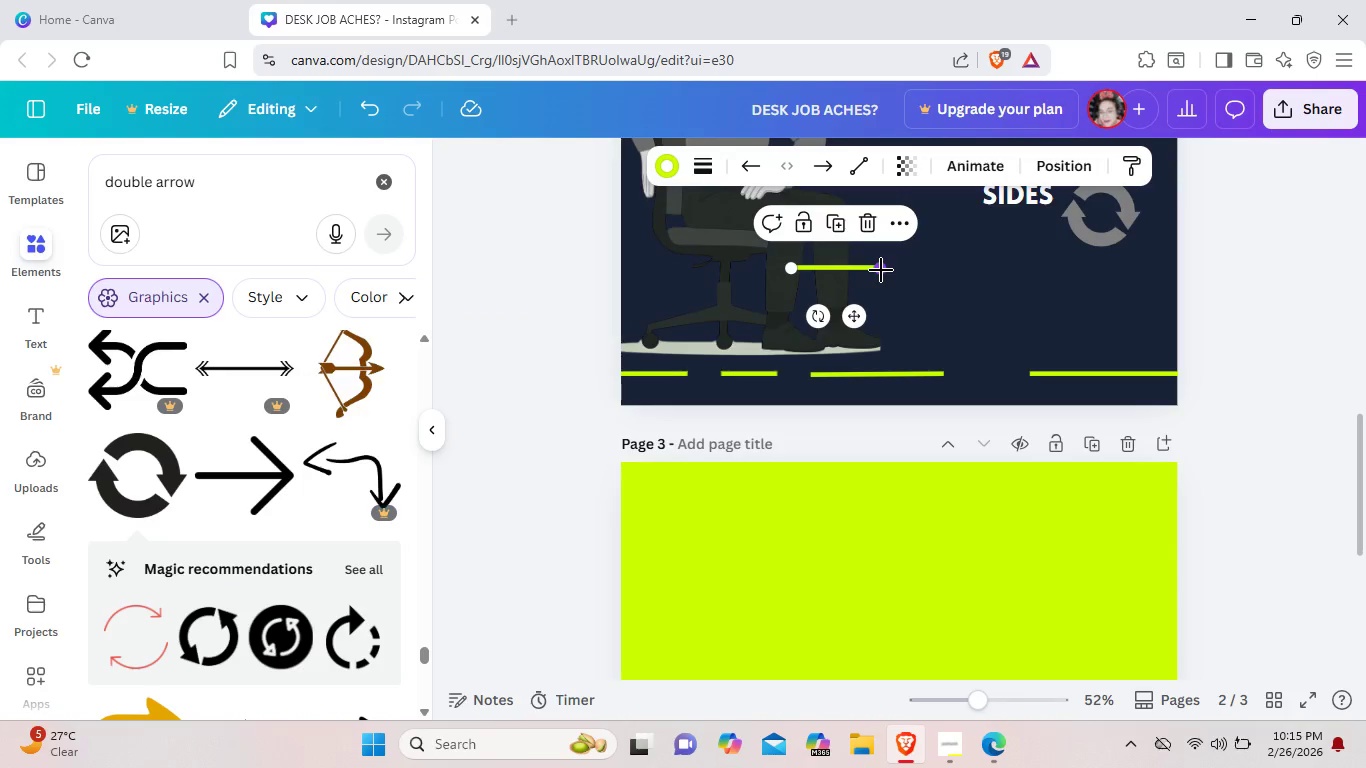 
left_click([881, 270])
 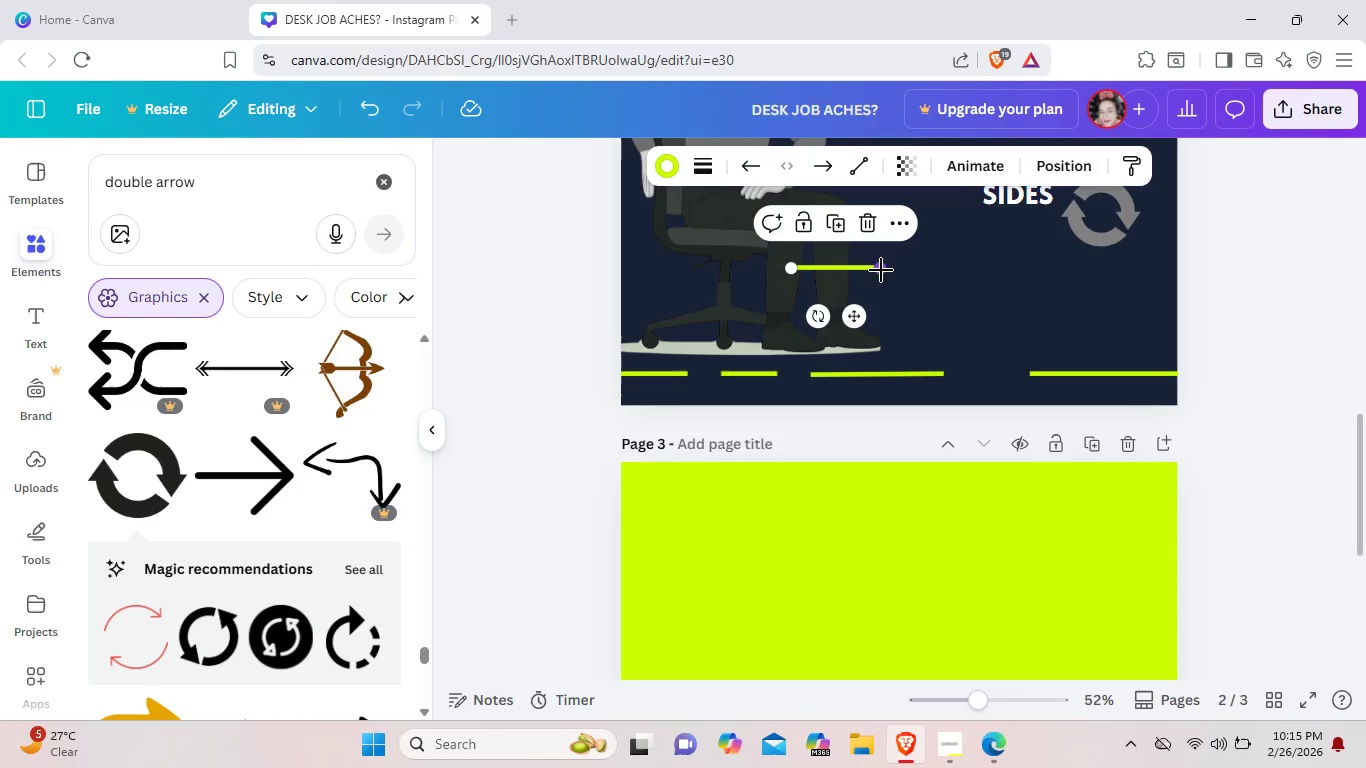 
left_click_drag(start_coordinate=[881, 270], to_coordinate=[916, 270])
 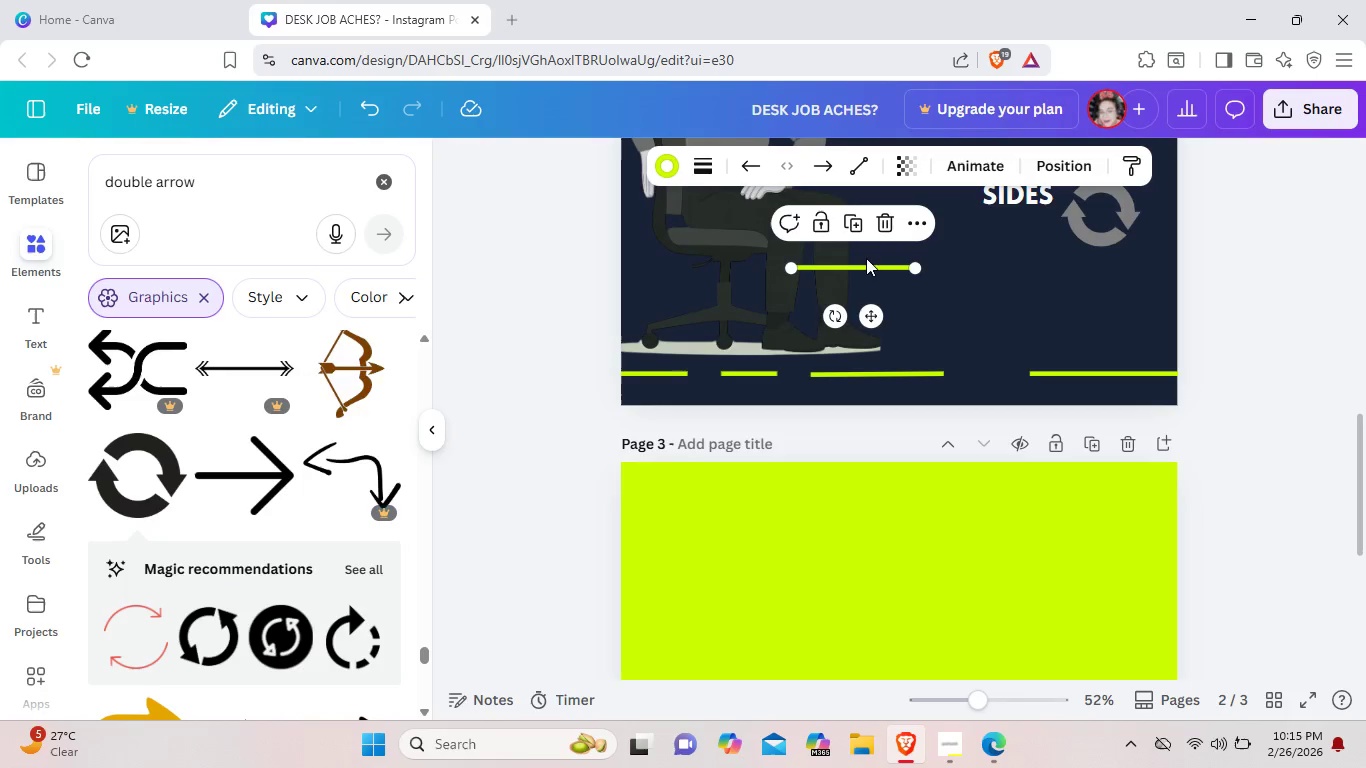 
hold_key(key=ControlLeft, duration=1.36)
 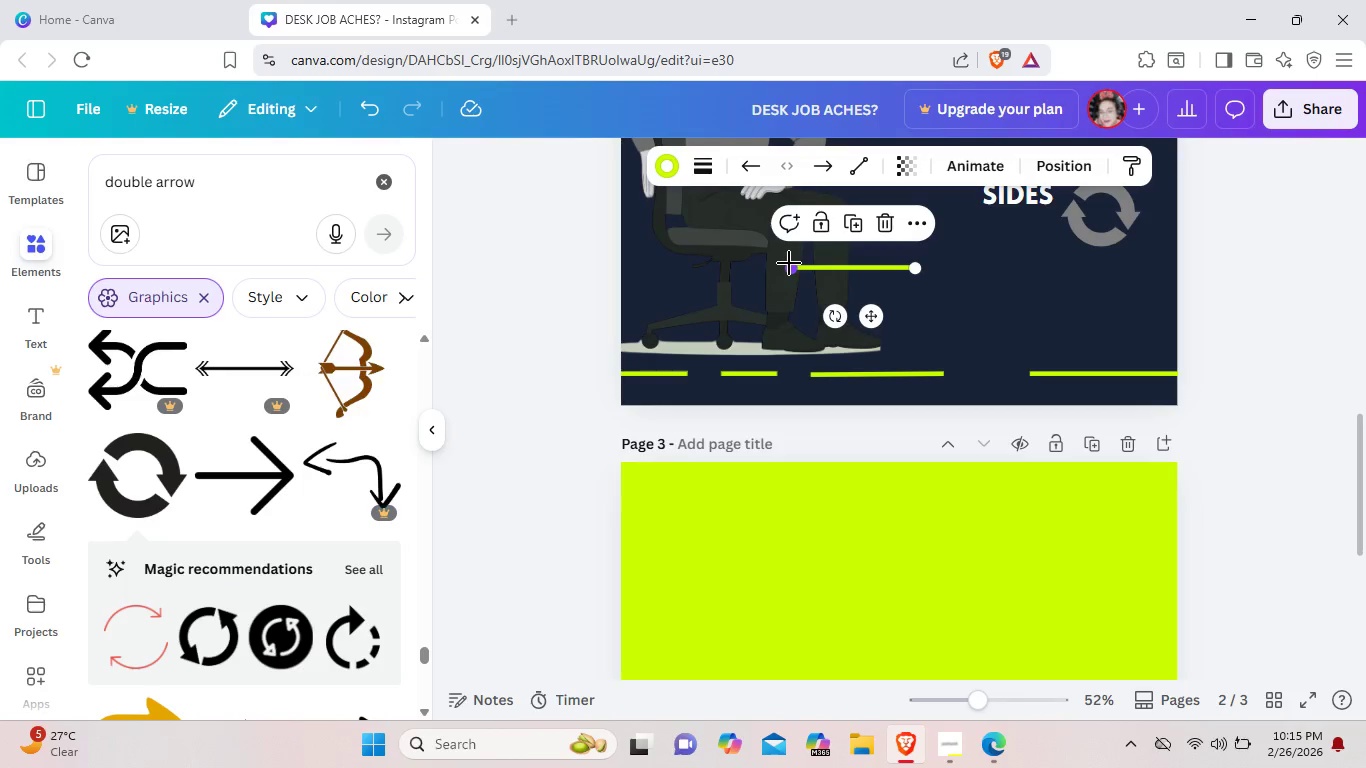 
left_click_drag(start_coordinate=[789, 263], to_coordinate=[864, 262])
 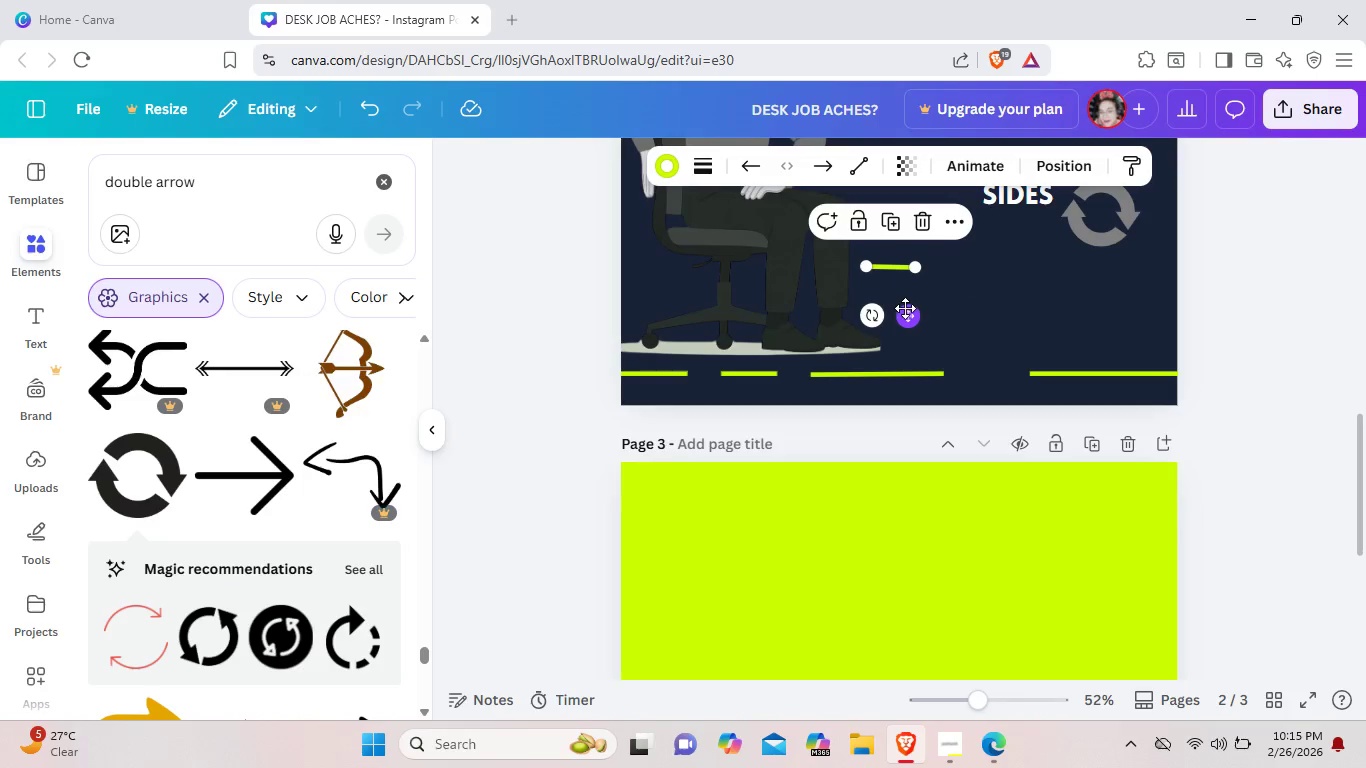 
hold_key(key=ControlLeft, duration=1.5)
 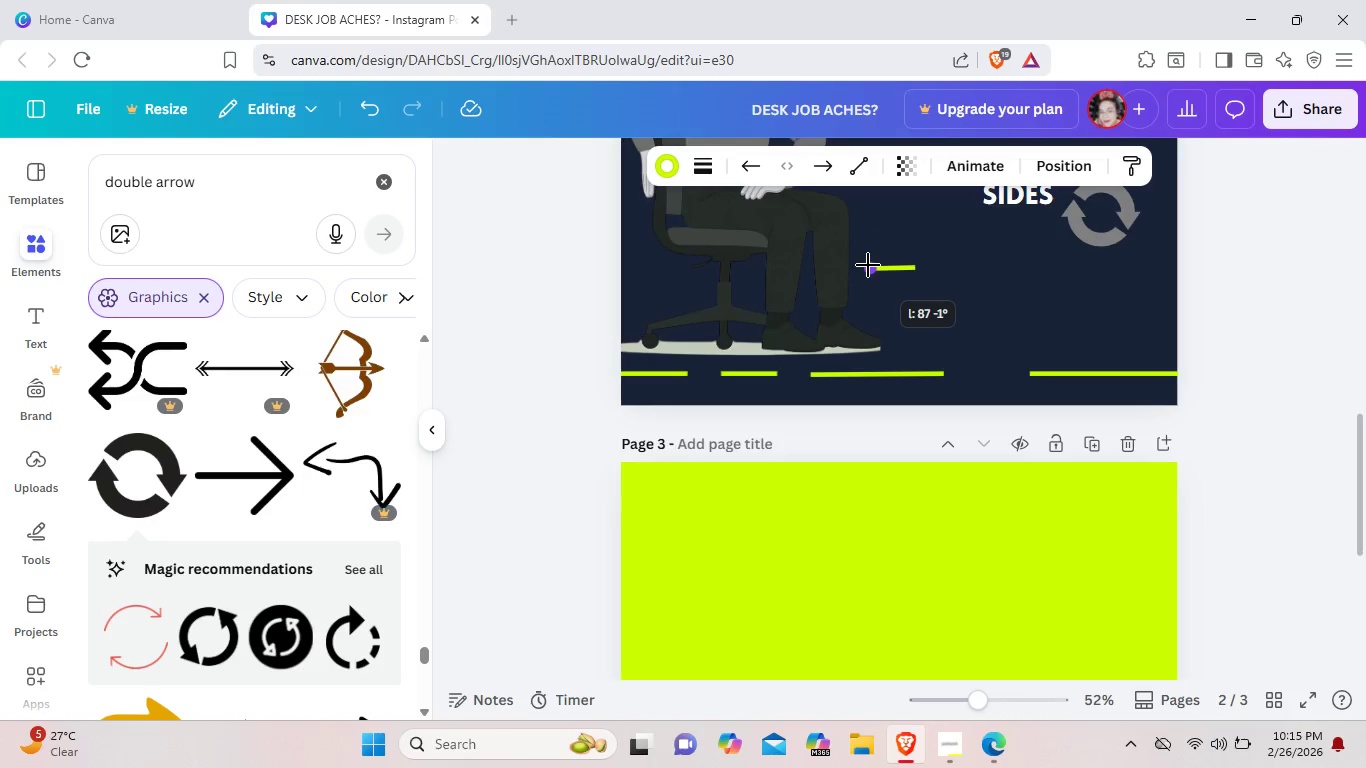 
hold_key(key=ControlLeft, duration=1.5)
 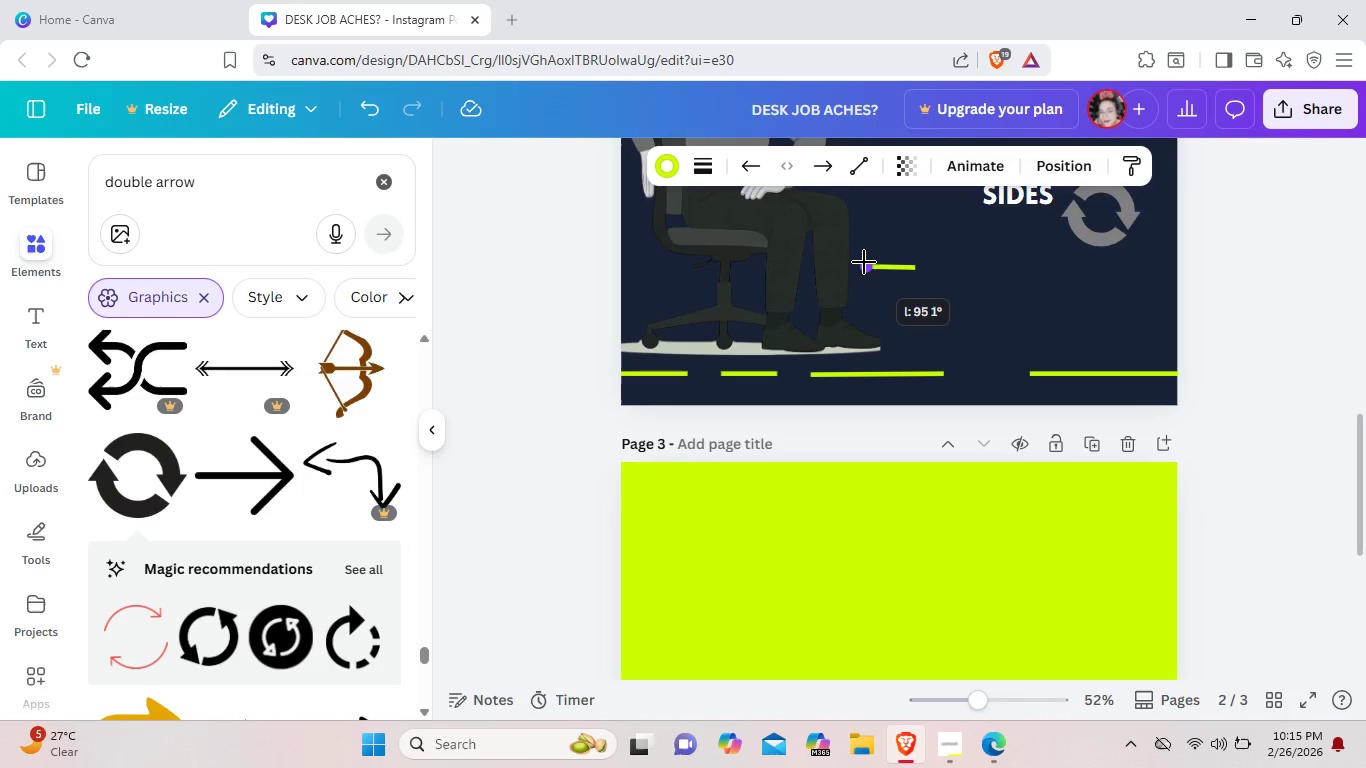 
hold_key(key=ControlLeft, duration=0.94)
 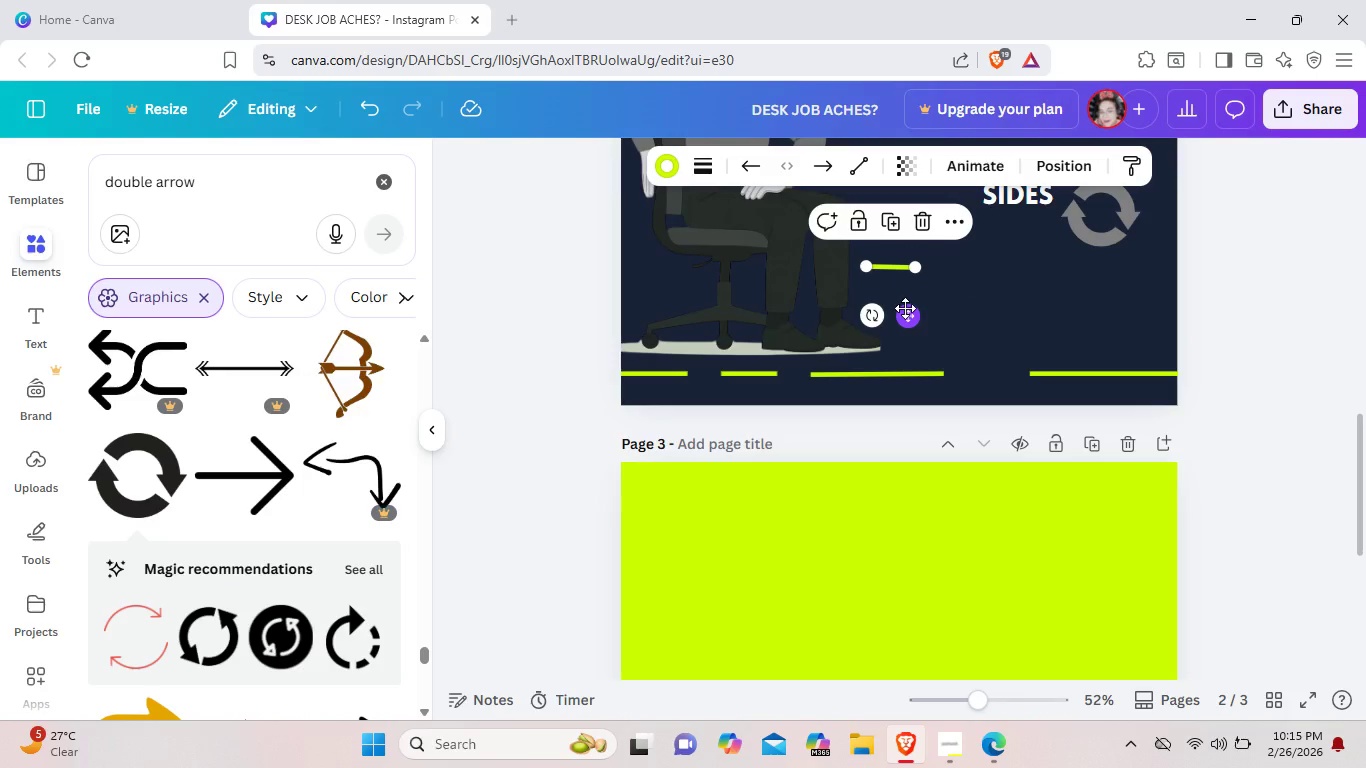 
left_click_drag(start_coordinate=[905, 308], to_coordinate=[1004, 412])
 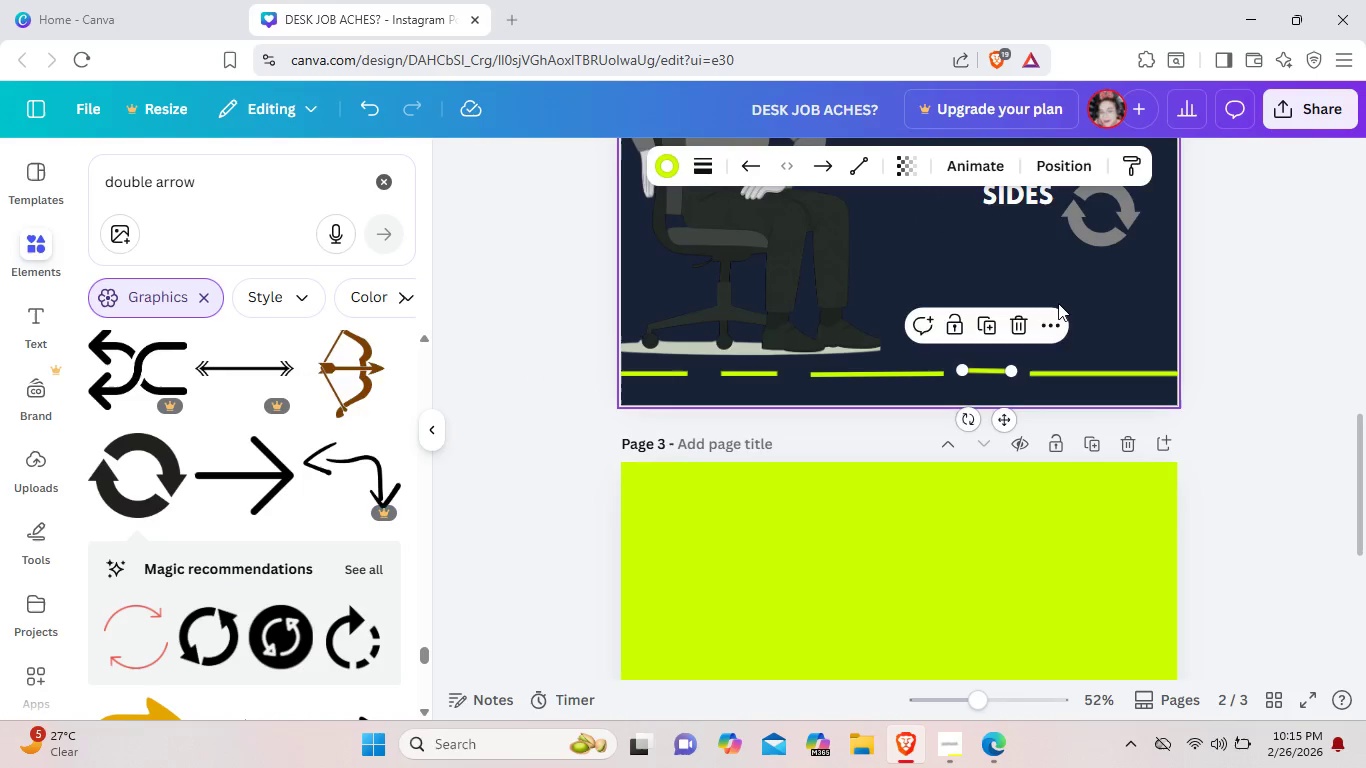 
left_click([1058, 303])
 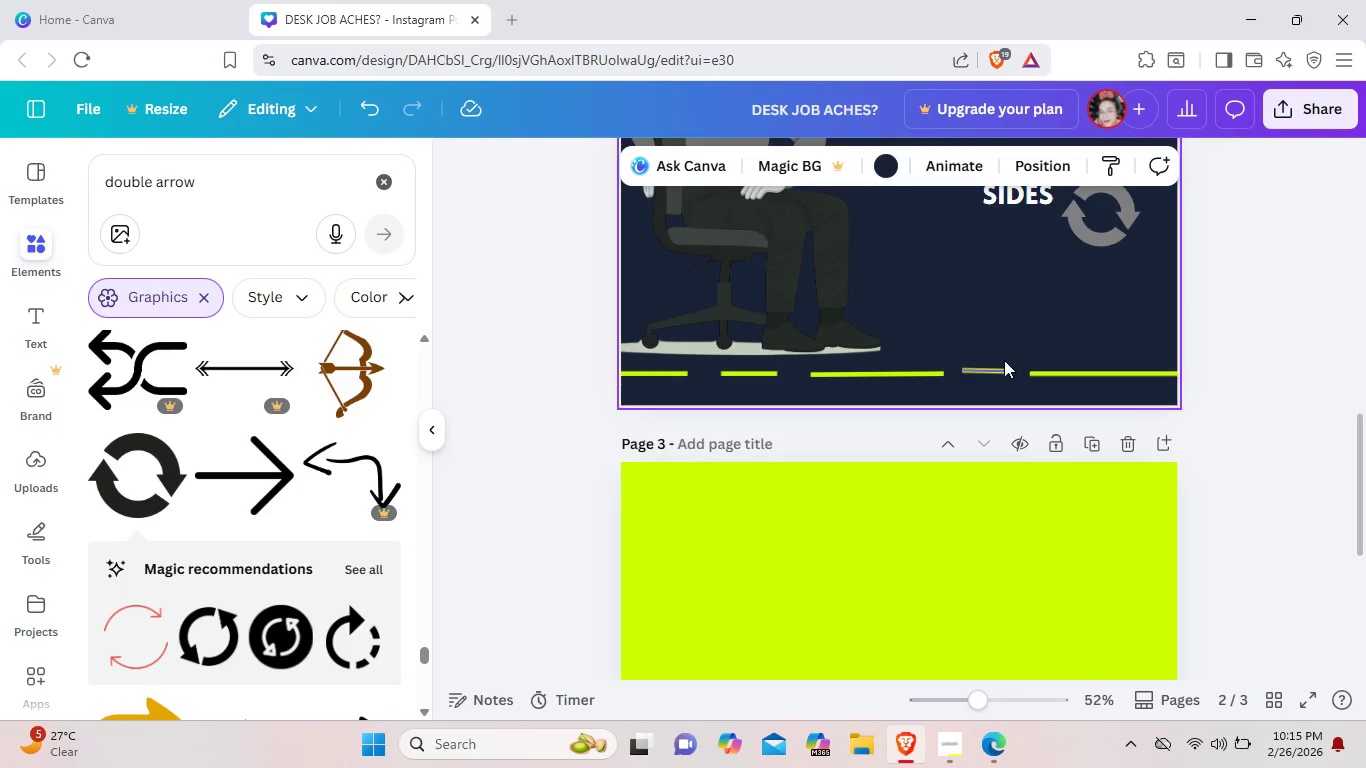 
left_click([1003, 369])
 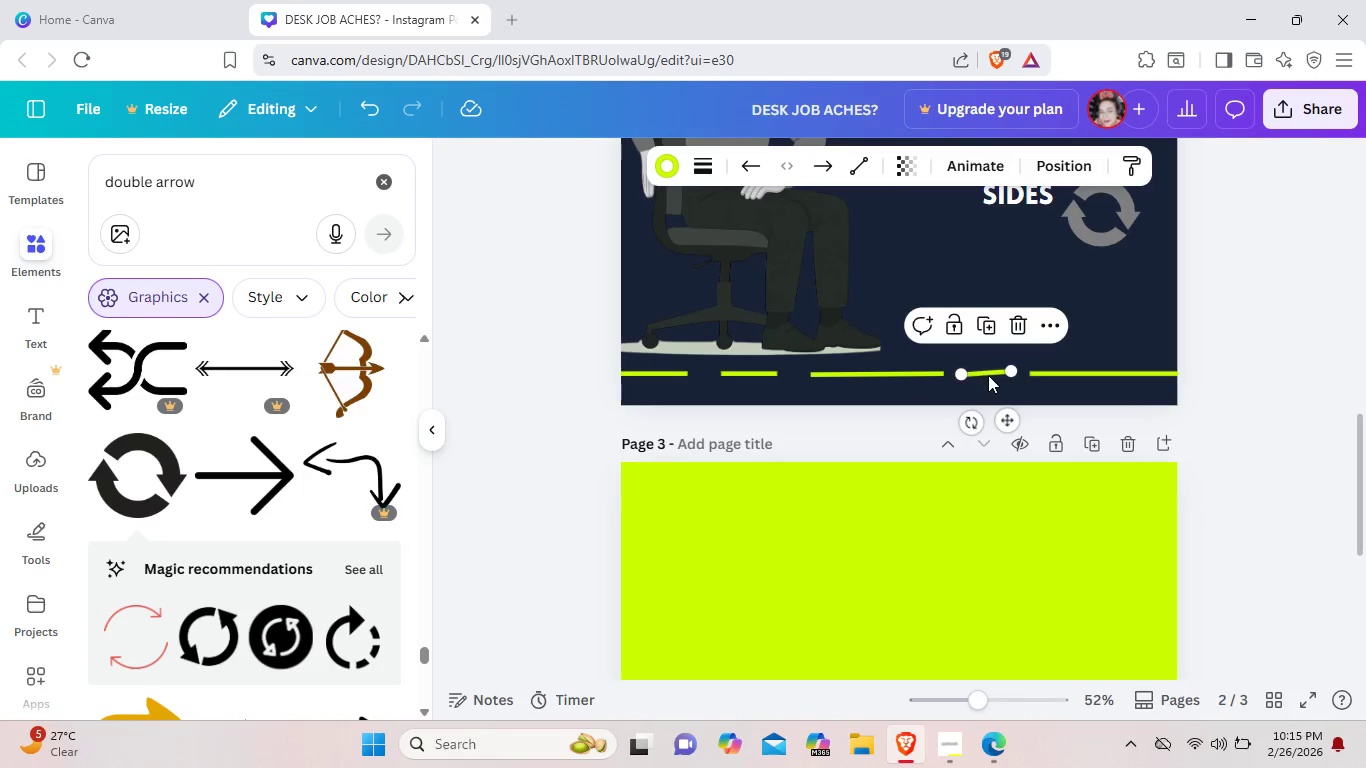 
left_click_drag(start_coordinate=[1012, 375], to_coordinate=[1012, 381])
 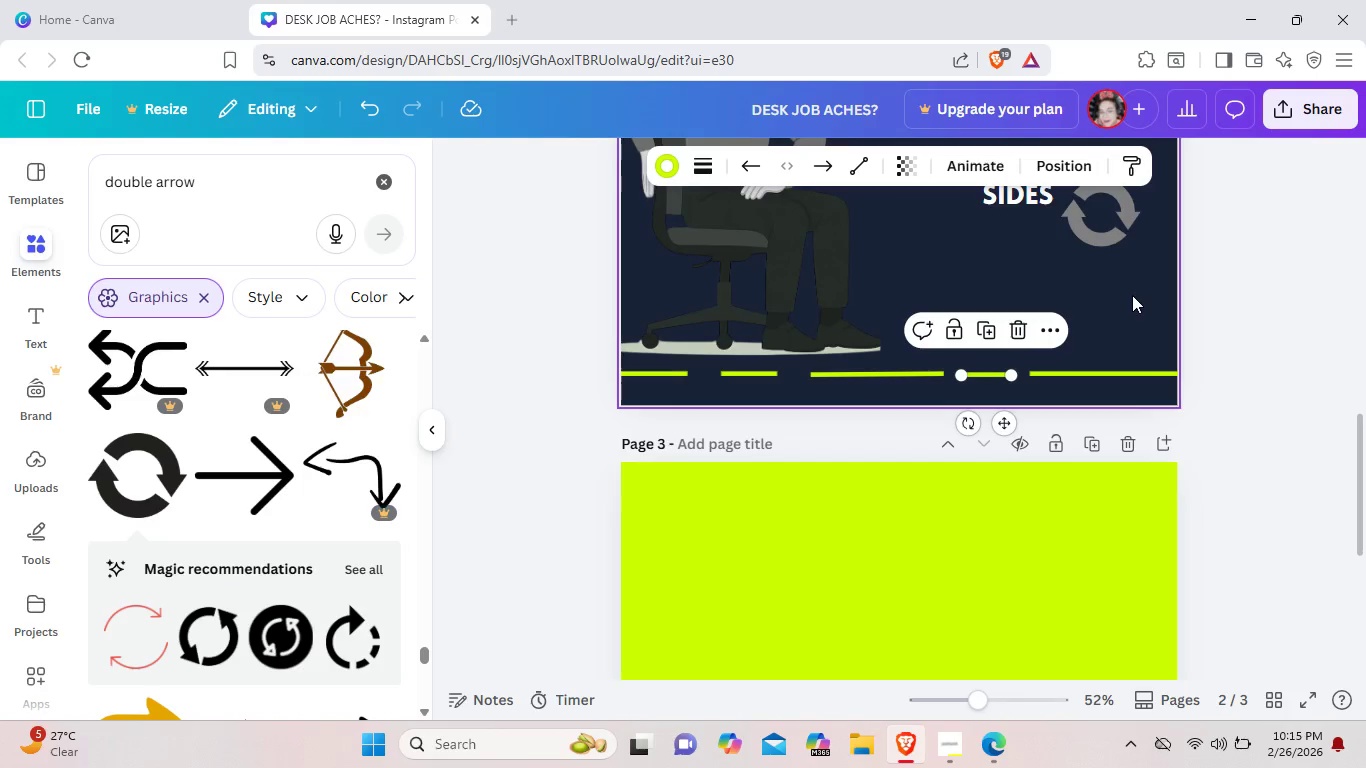 
left_click([1132, 295])
 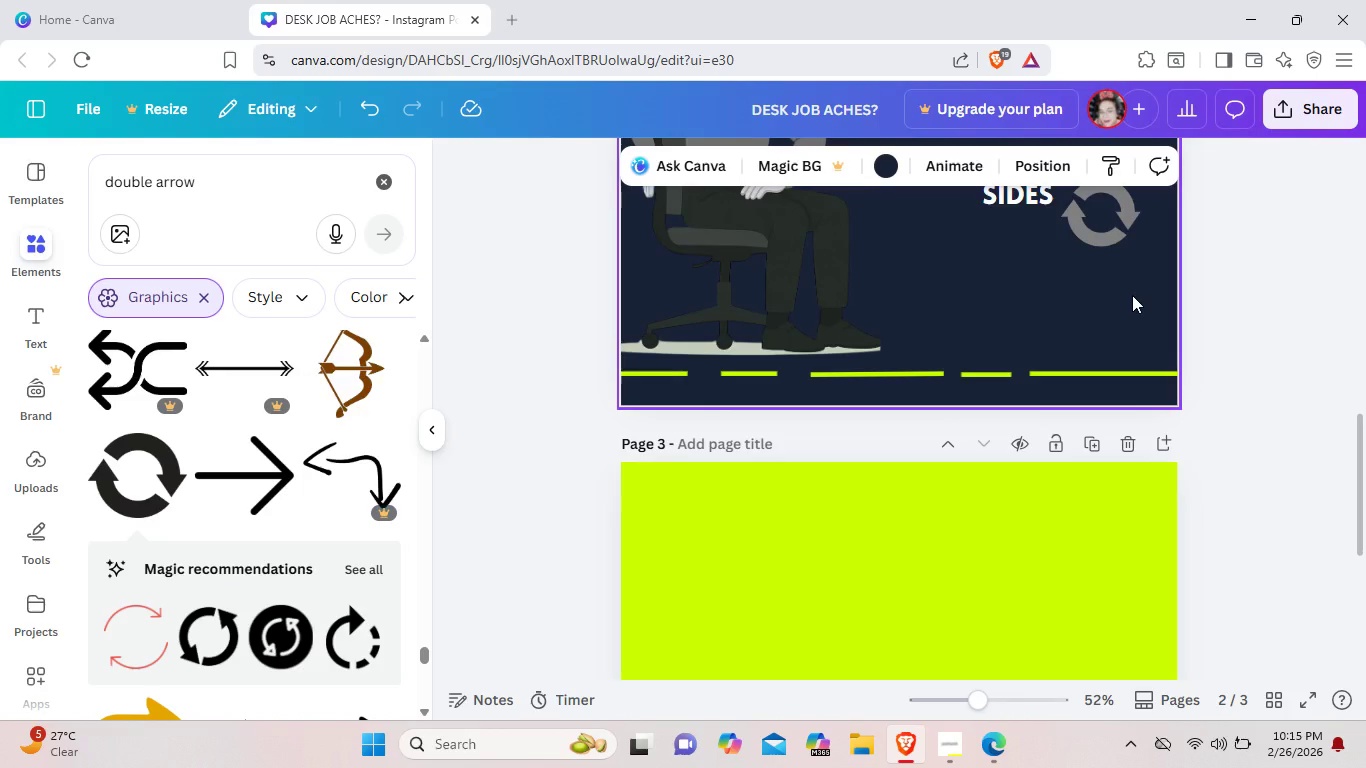 
scroll: coordinate [1132, 295], scroll_direction: none, amount: 0.0
 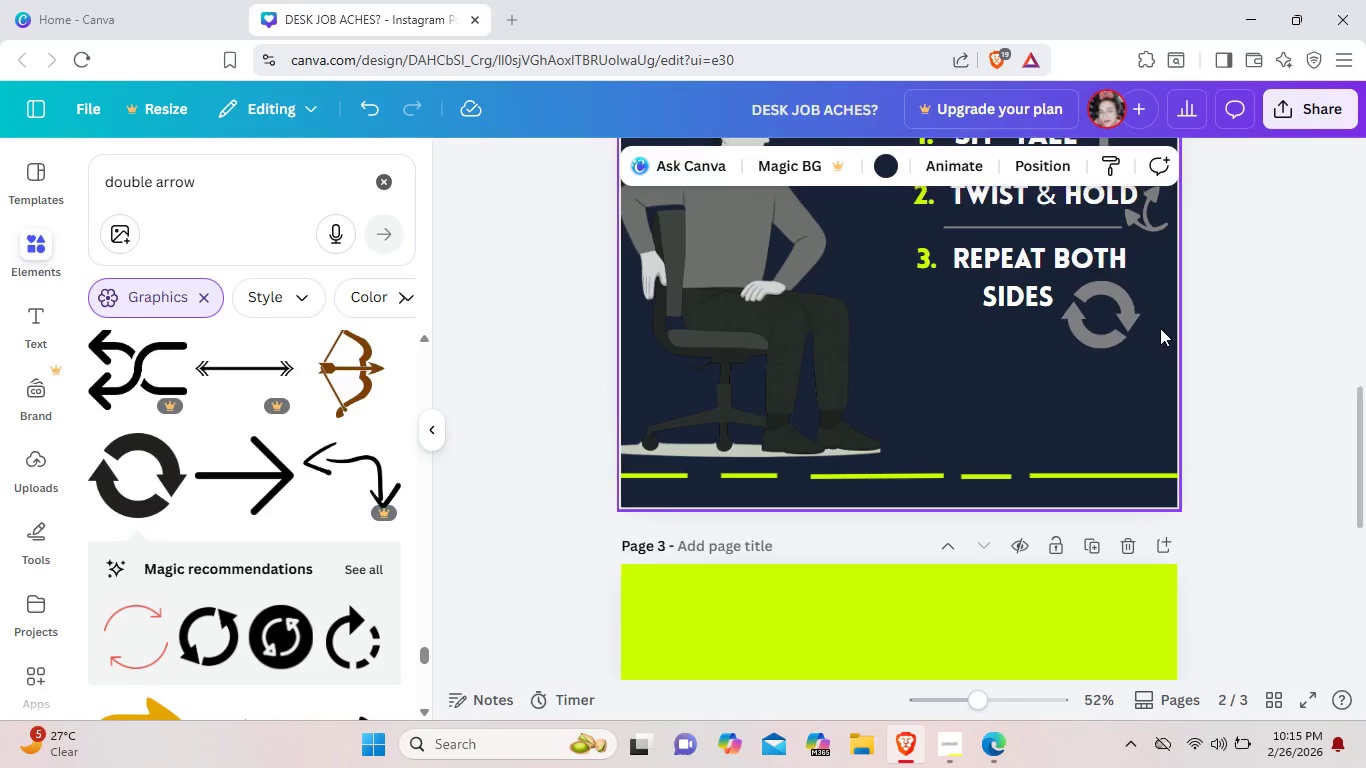 
scroll: coordinate [1160, 328], scroll_direction: up, amount: 2.0
 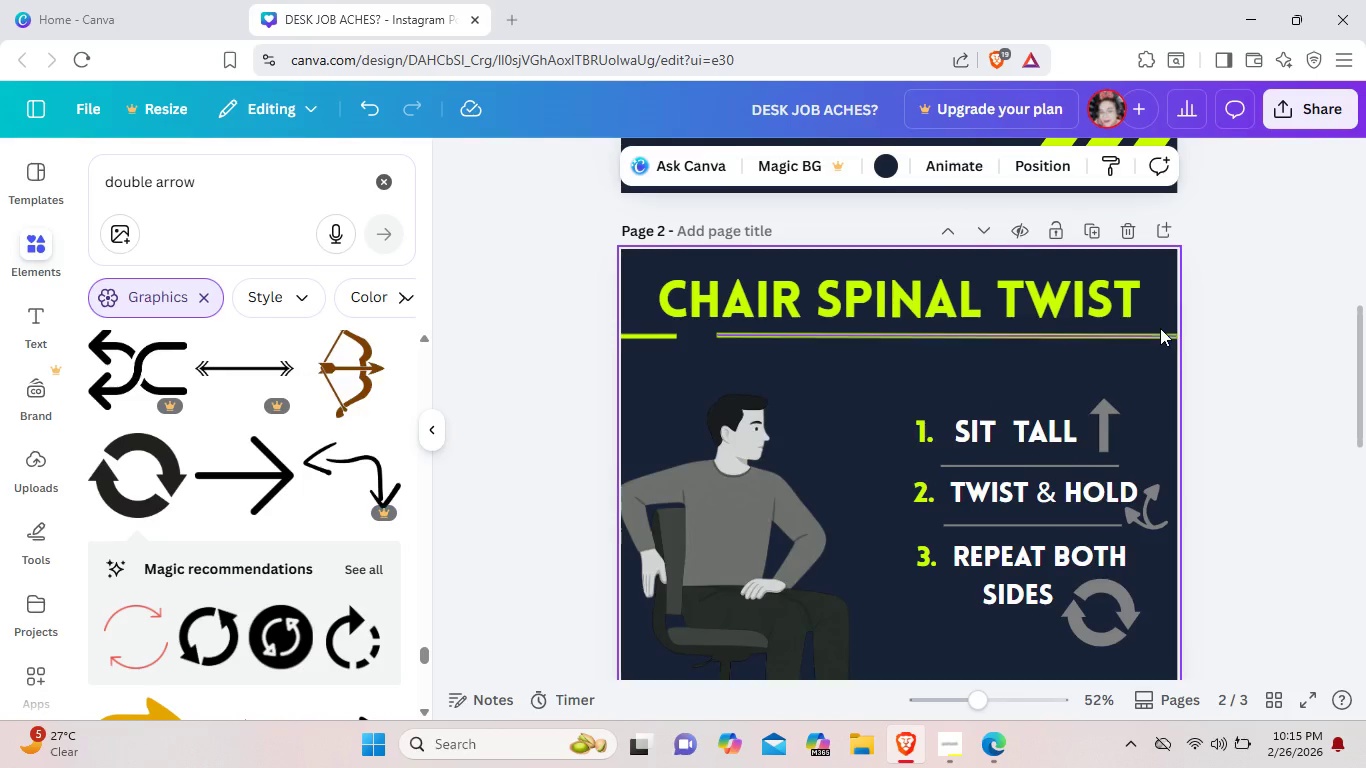 
scroll: coordinate [1160, 328], scroll_direction: down, amount: 2.0
 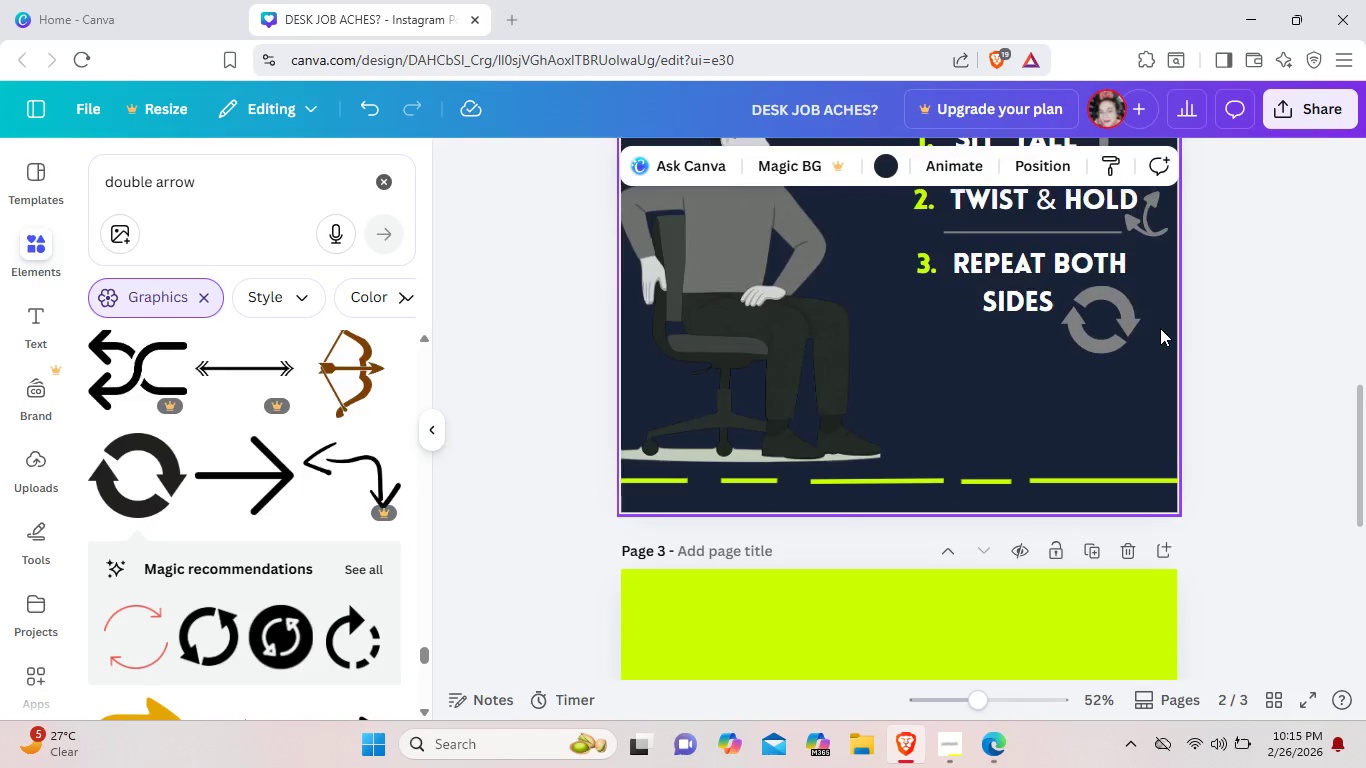 
scroll: coordinate [1160, 328], scroll_direction: up, amount: 1.0
 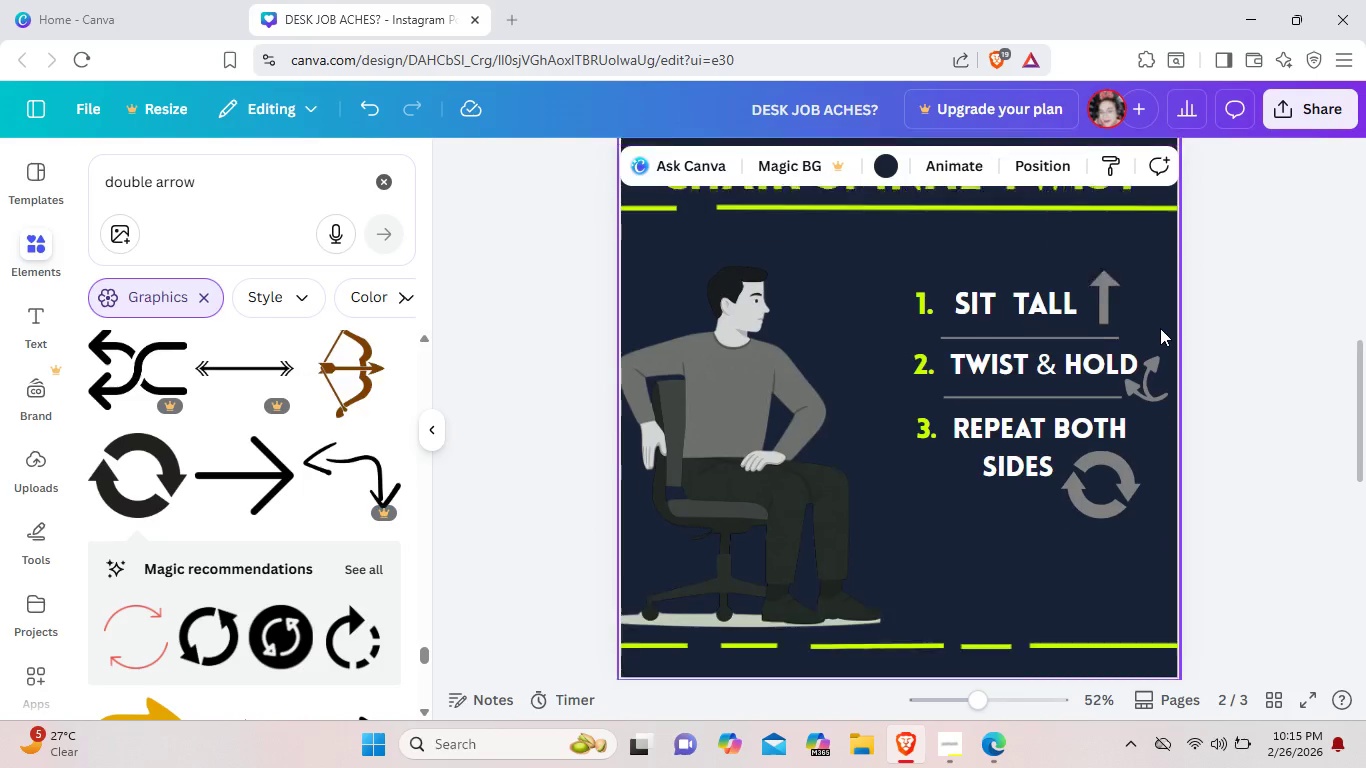 
scroll: coordinate [1160, 328], scroll_direction: down, amount: 4.0
 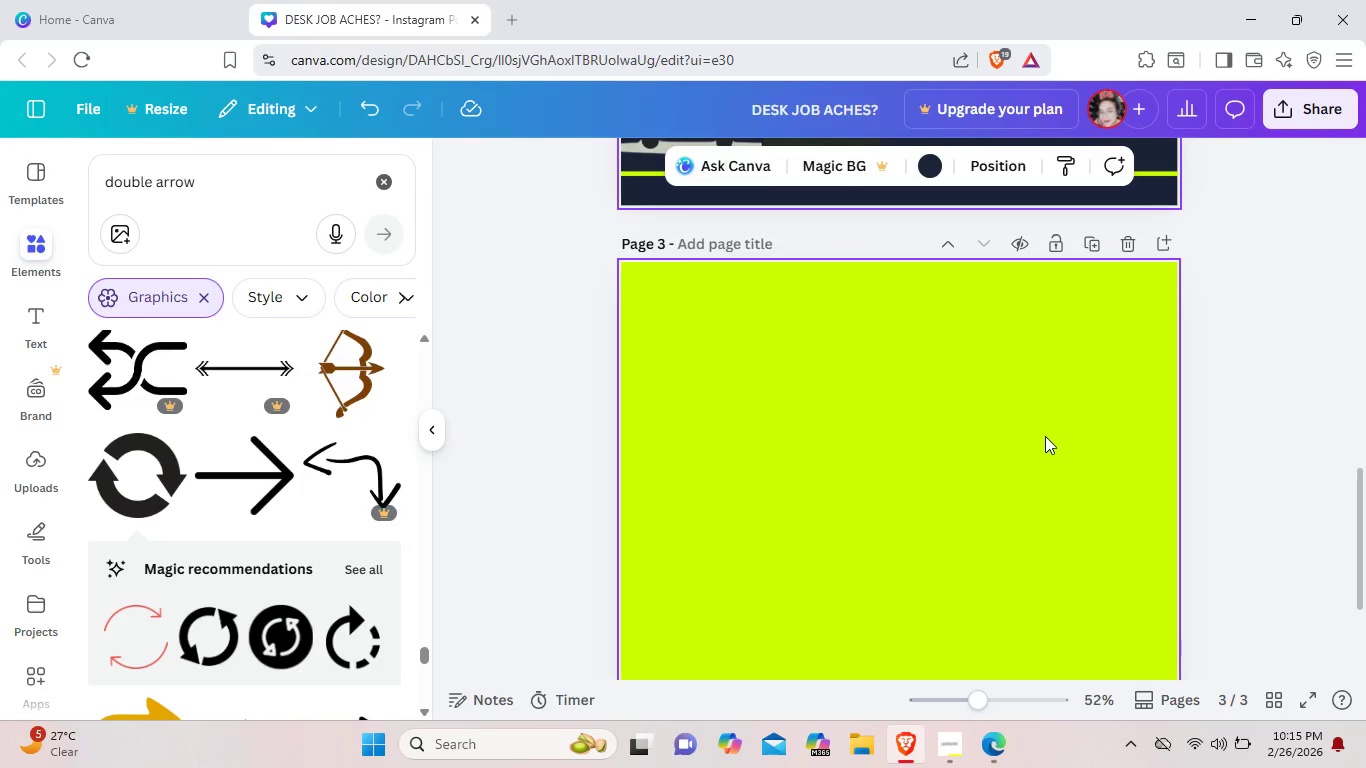 
left_click([1045, 436])
 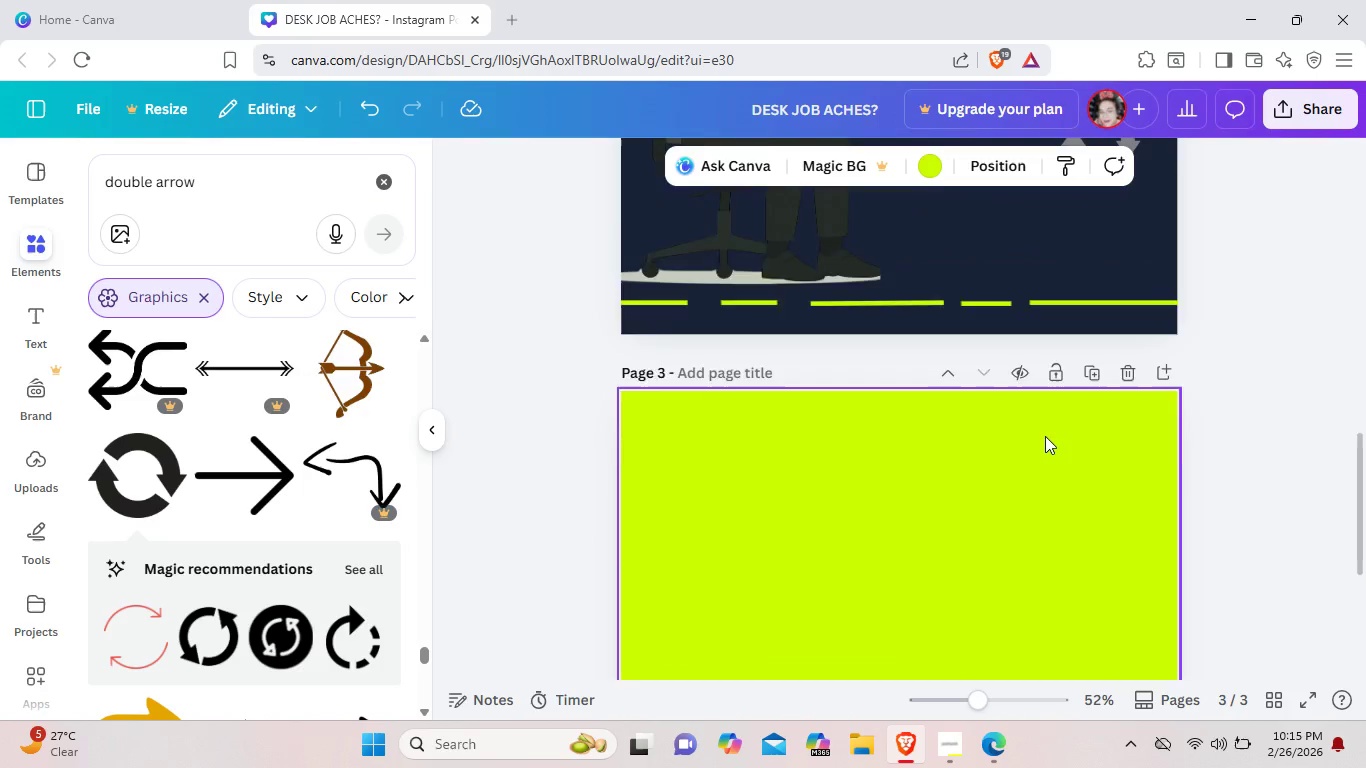 
scroll: coordinate [1045, 436], scroll_direction: up, amount: 5.0
 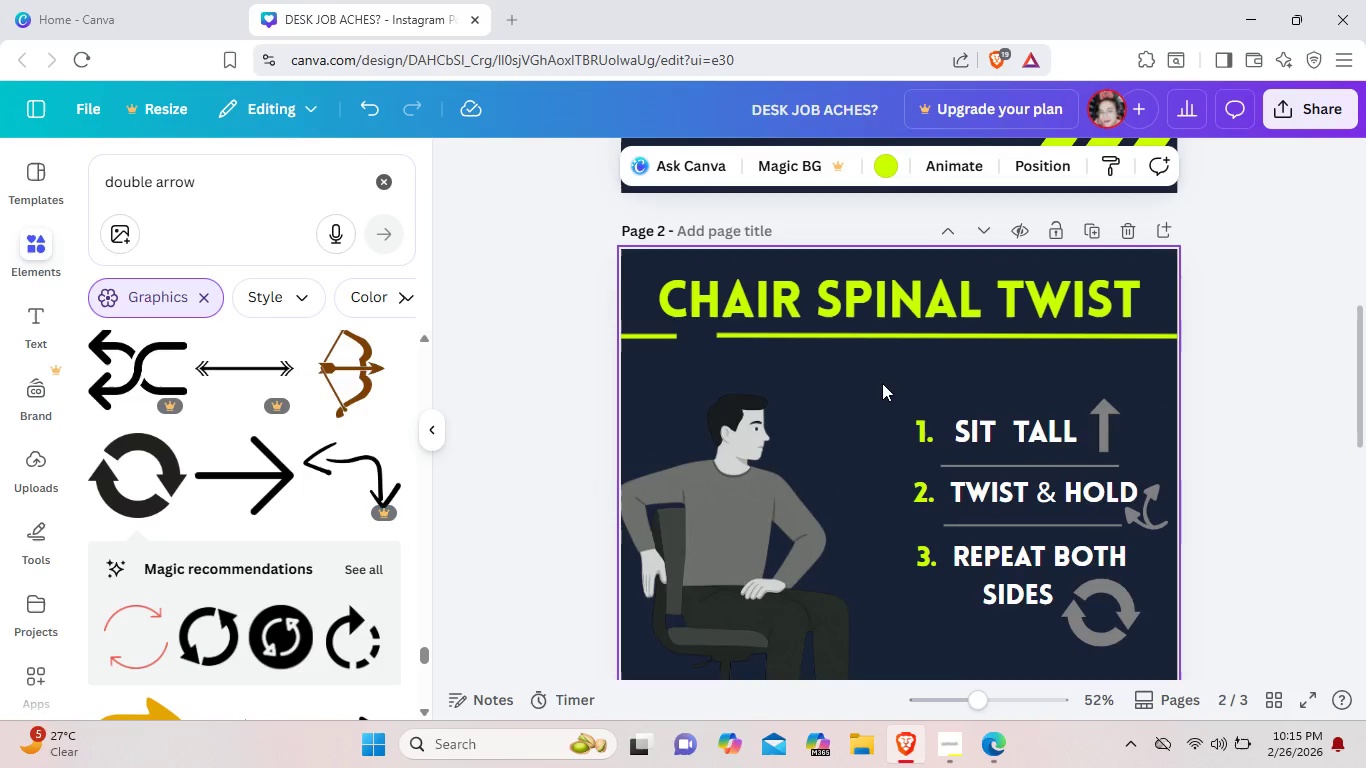 
scroll: coordinate [968, 582], scroll_direction: down, amount: 5.0
 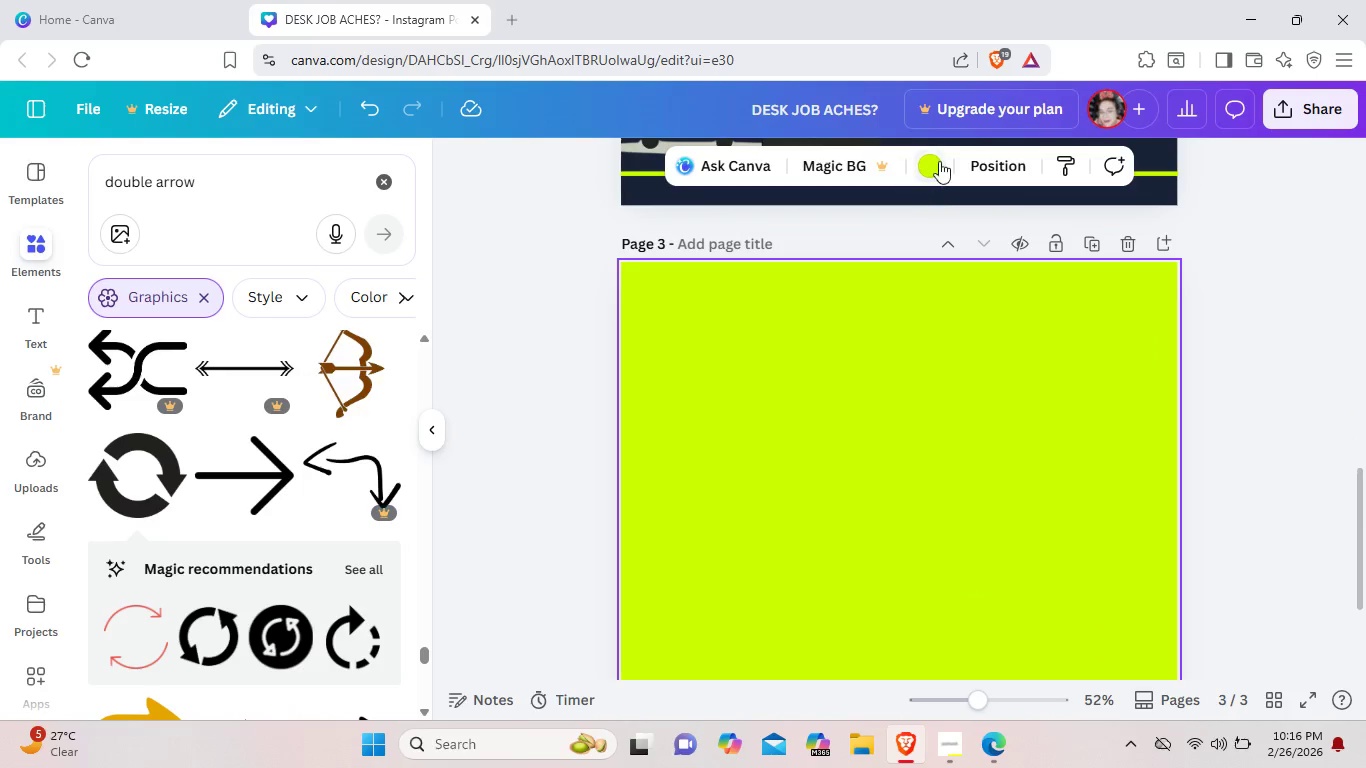 
left_click([943, 160])
 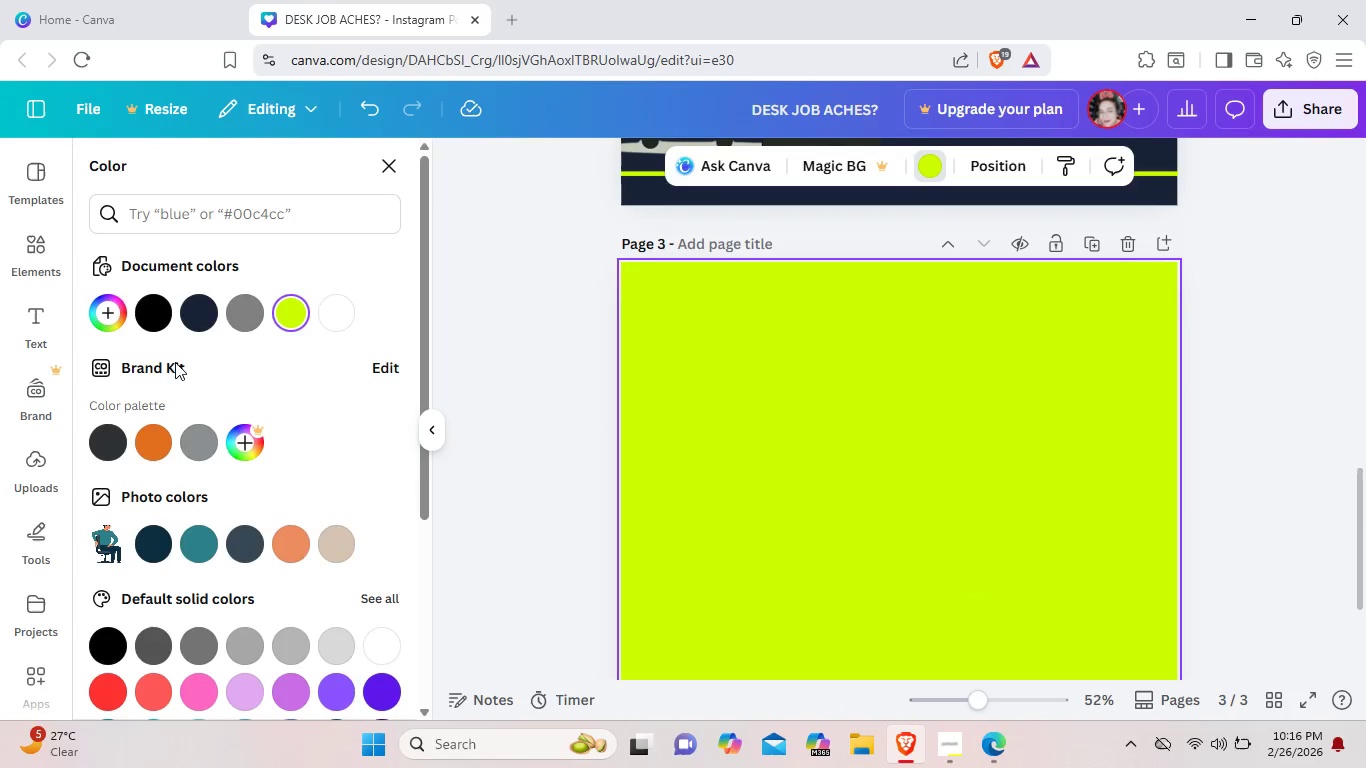 
left_click([200, 301])
 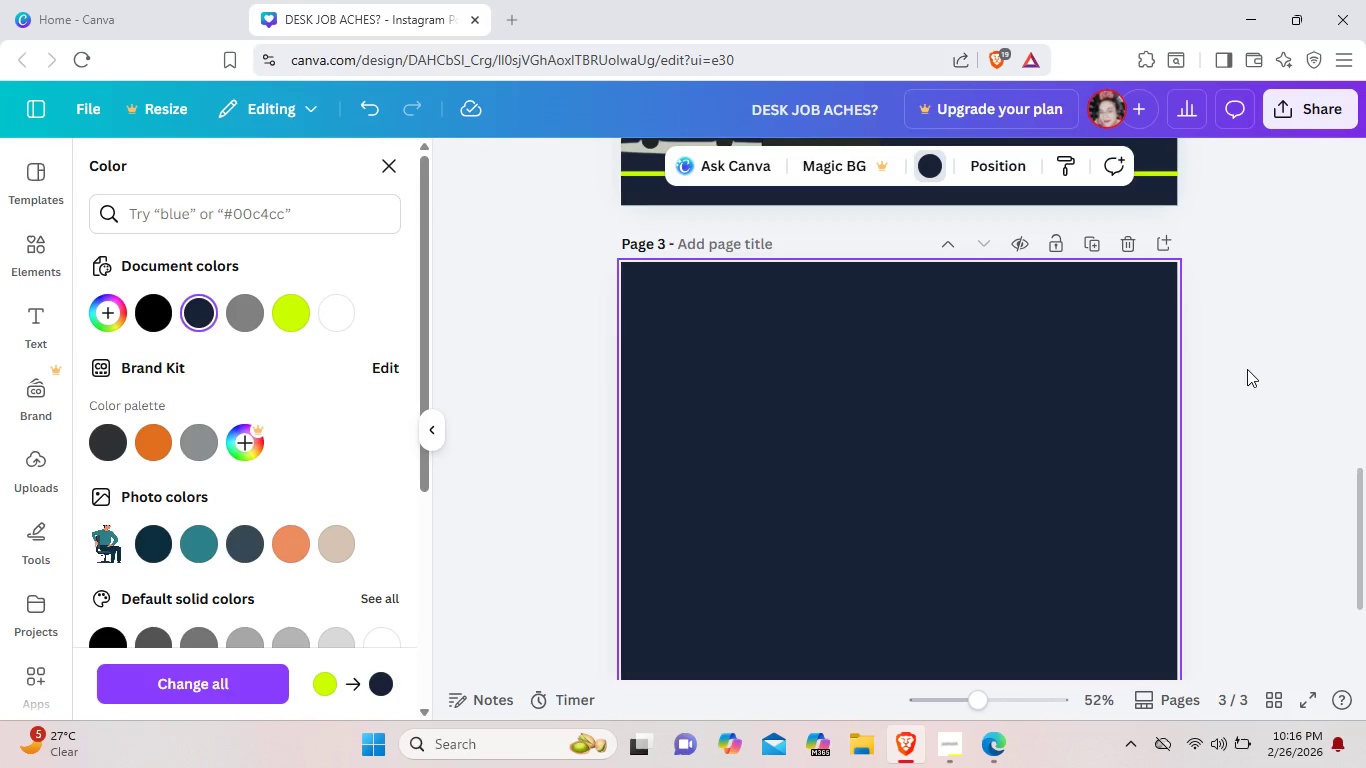 
left_click([1247, 369])
 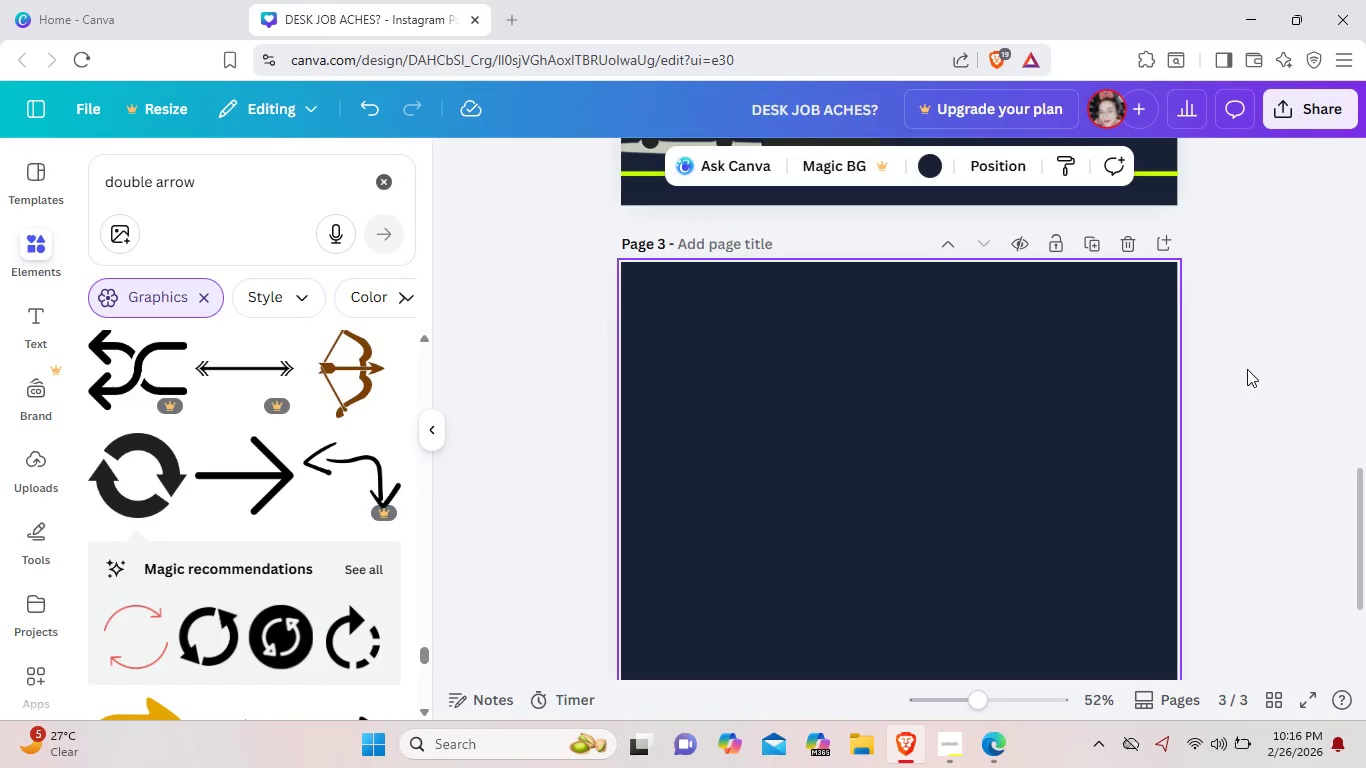 
wait(10.36)
 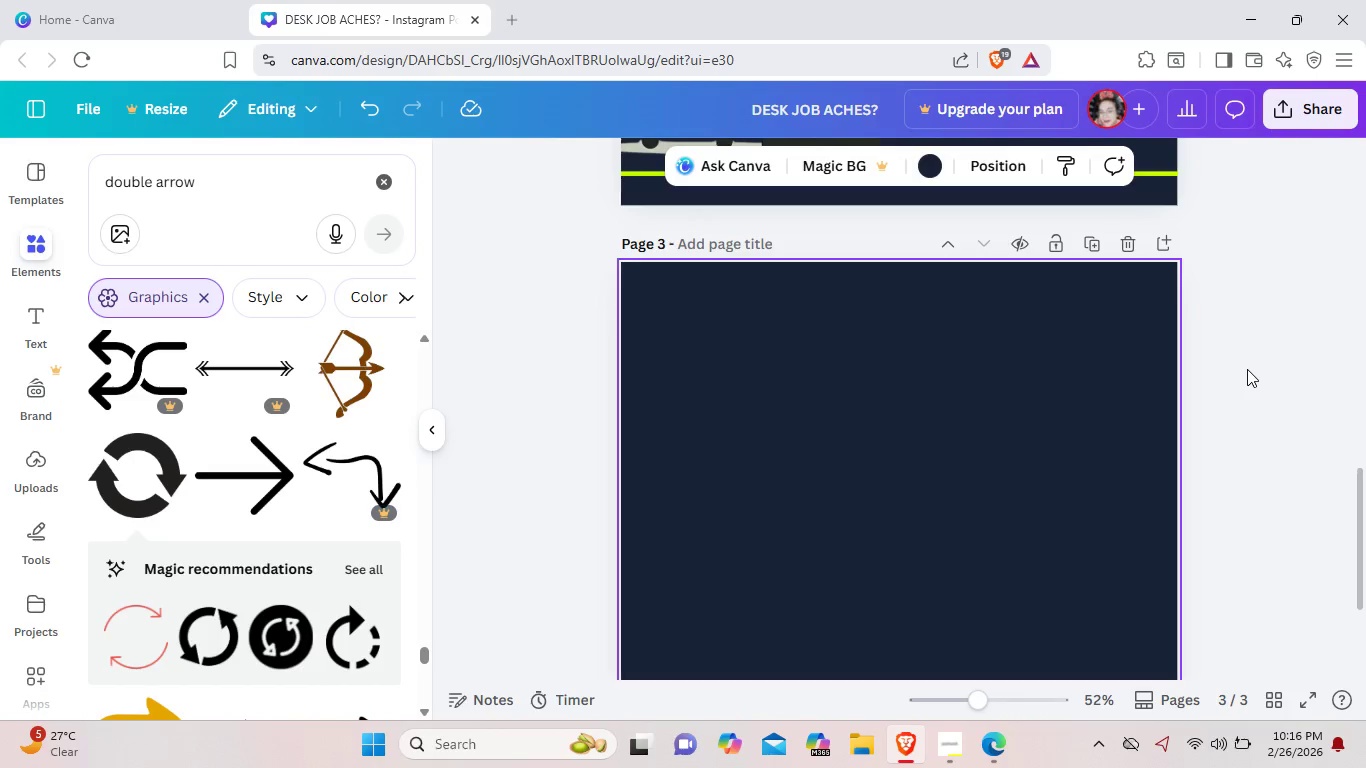 
left_click([27, 321])
 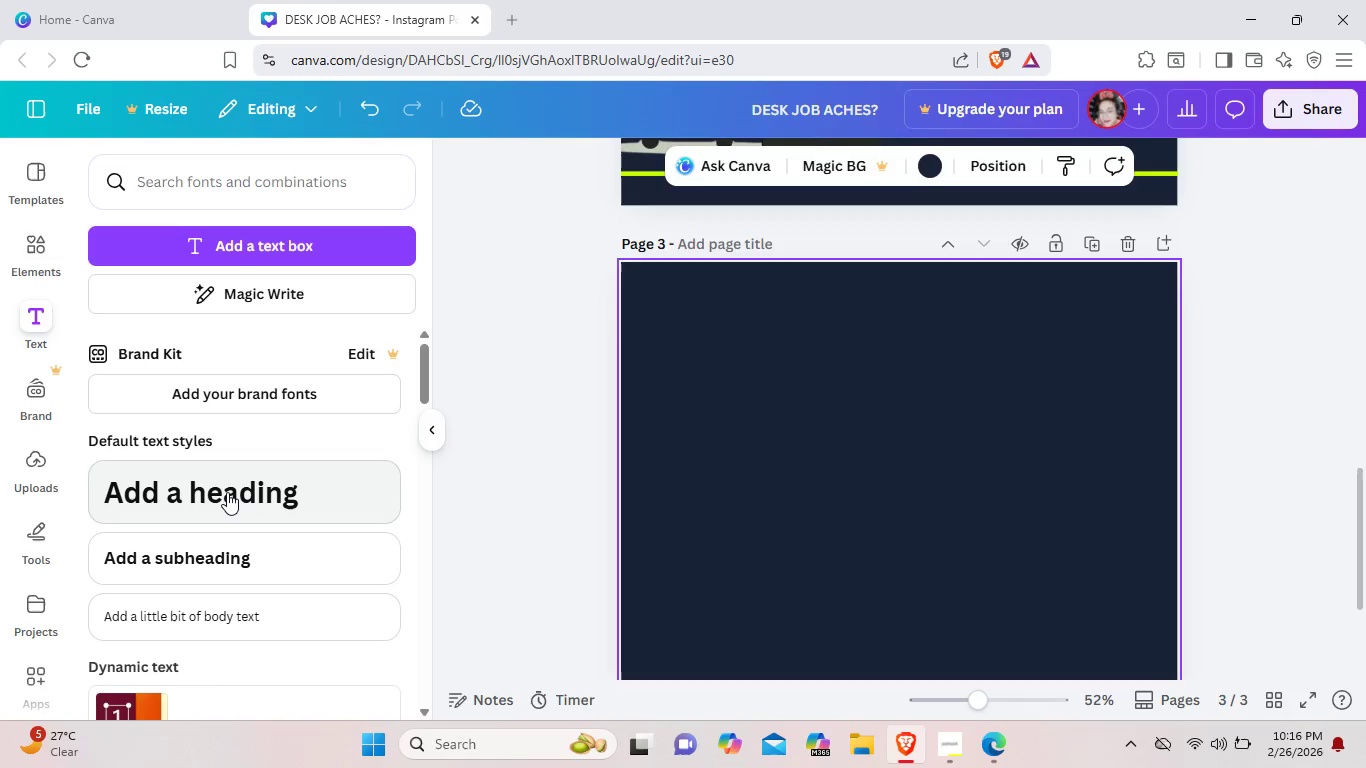 
left_click([227, 492])
 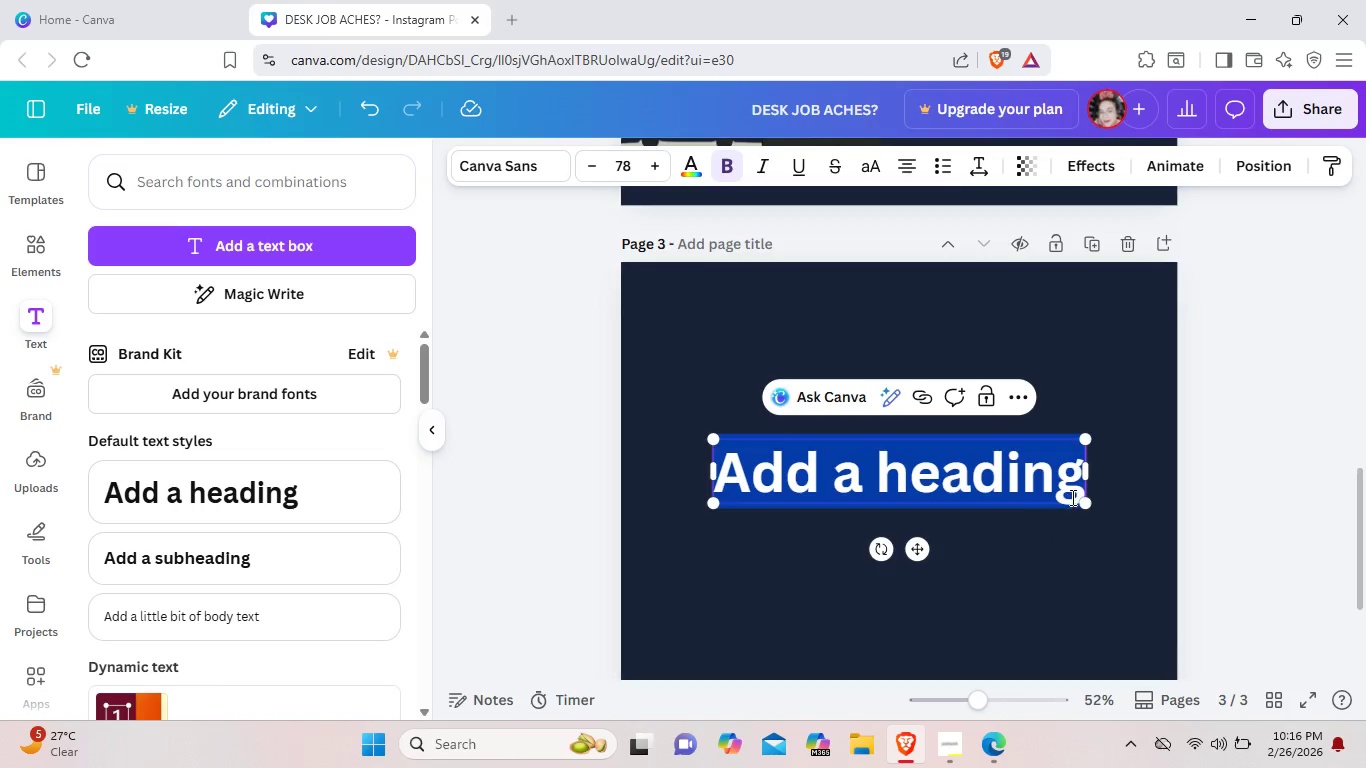 
wait(5.38)
 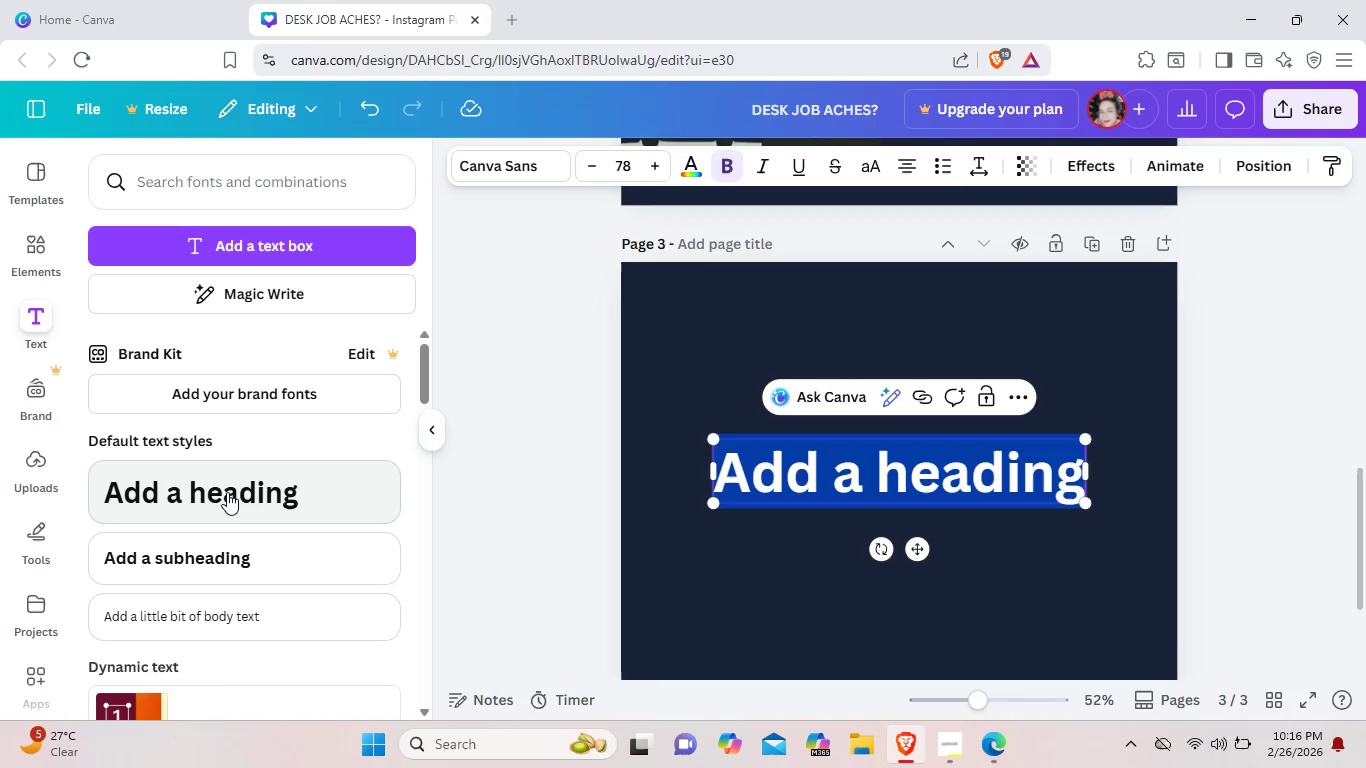 
key(Backspace)
type(Thr)
key(Backspace)
key(Backspace)
type(HE )
 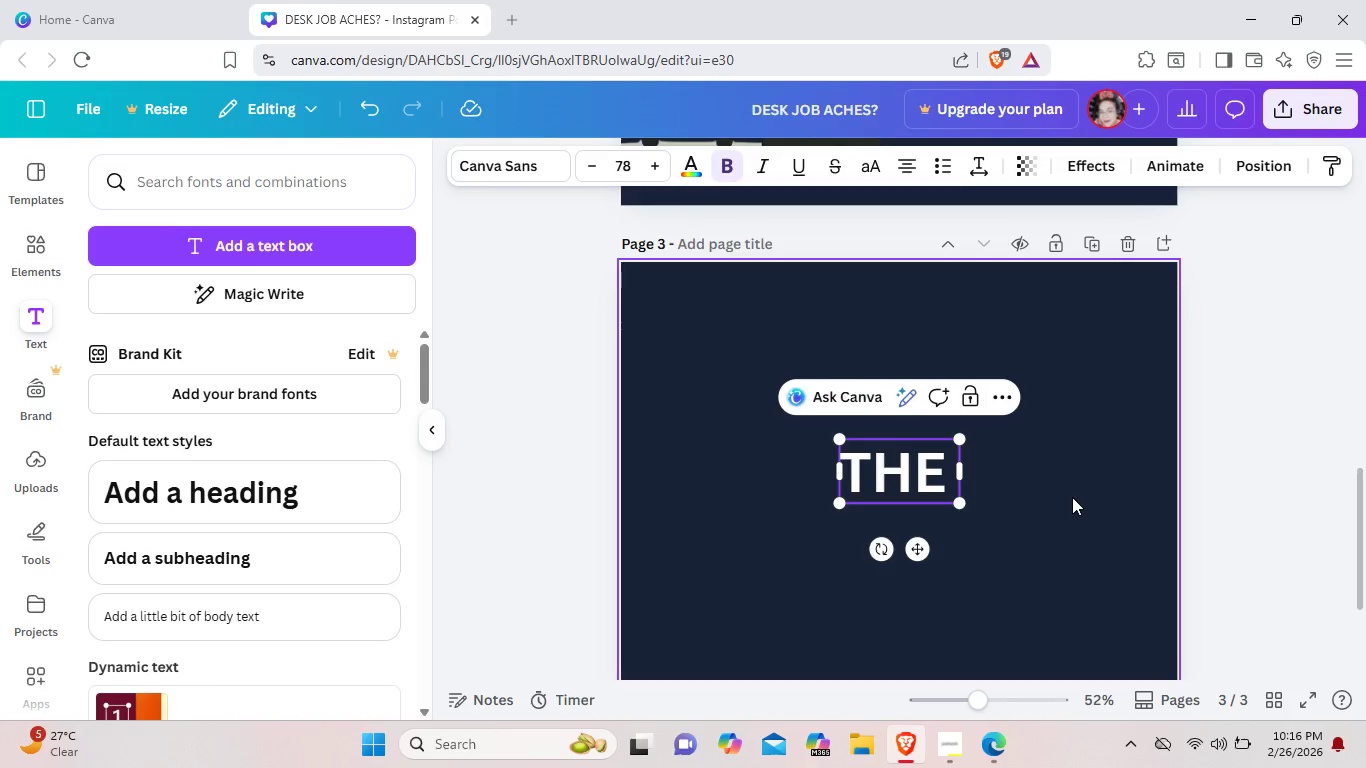 
key(Enter)
 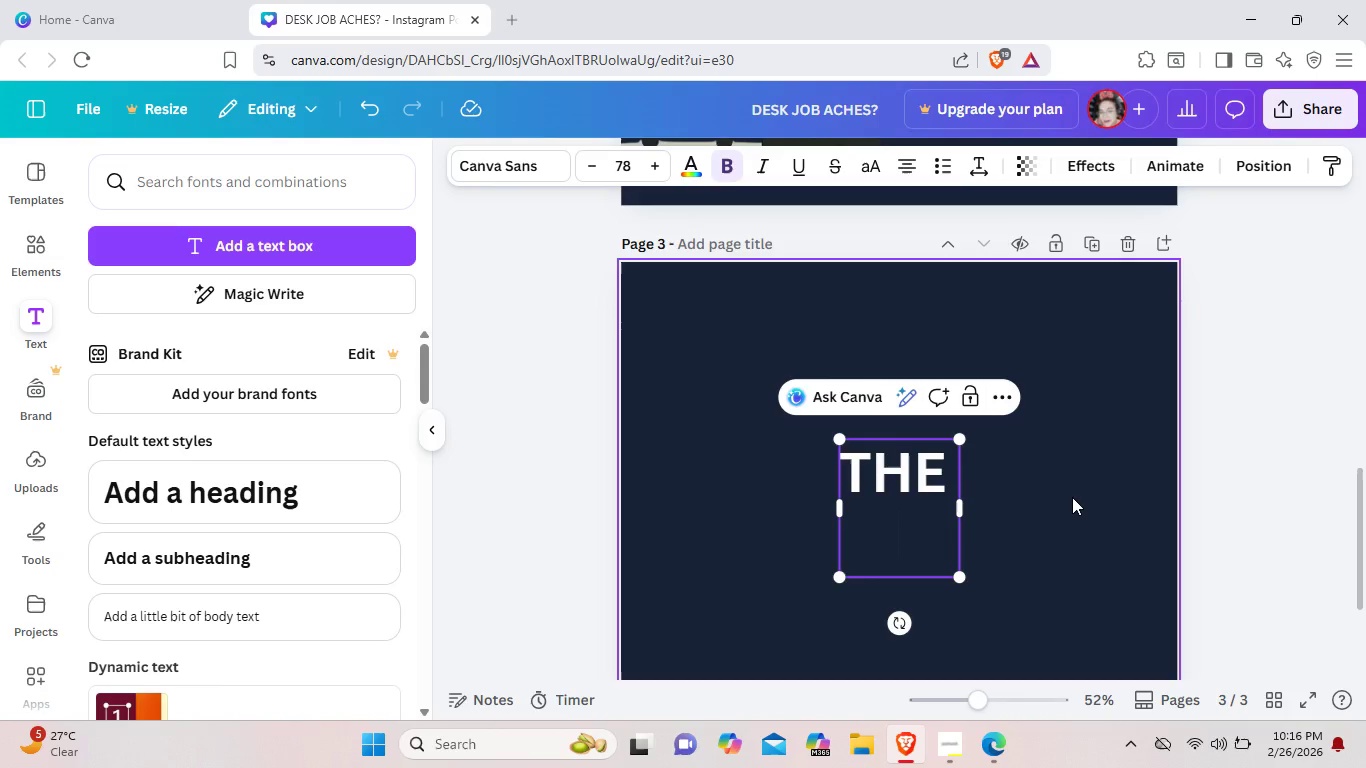 
type(T)
key(Backspace)
type(RESTLESS\)
key(Backspace)
 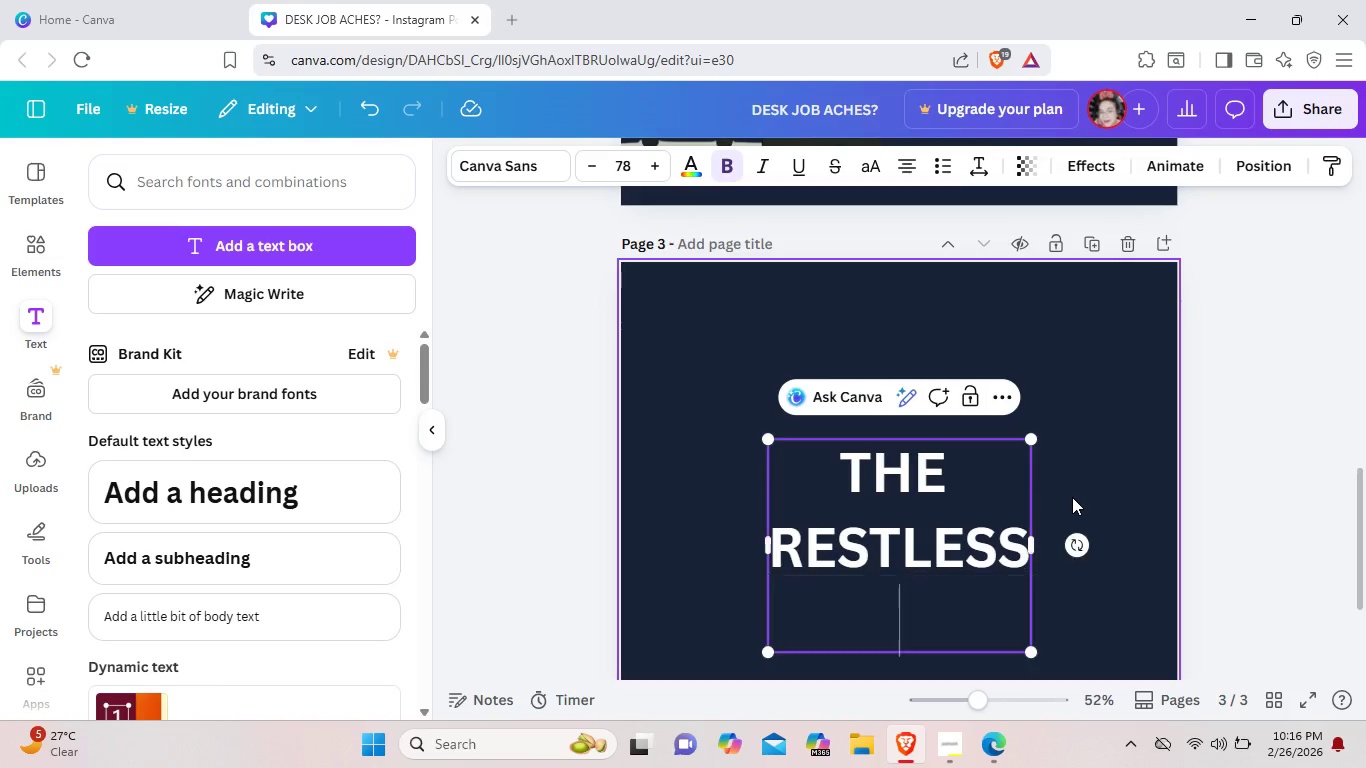 
key(Enter)
 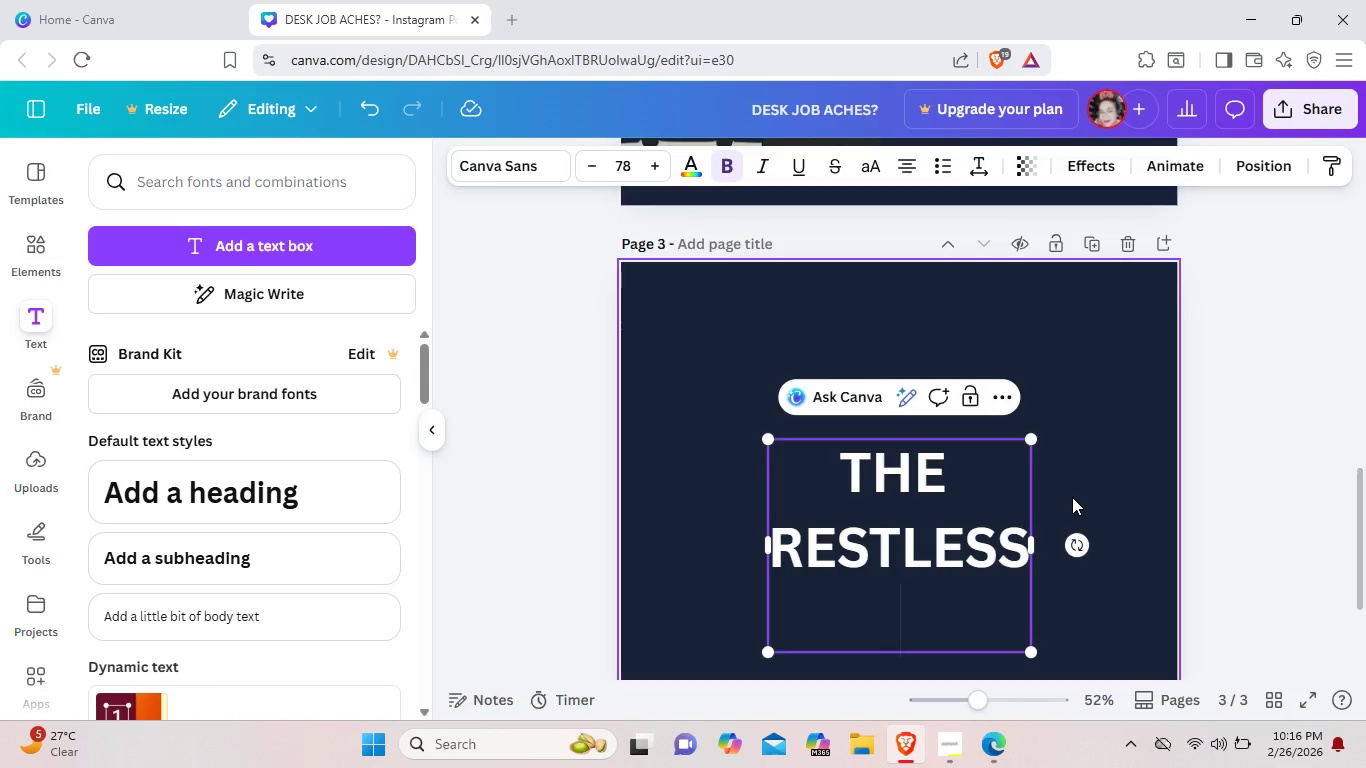 
type(REFORMER)
 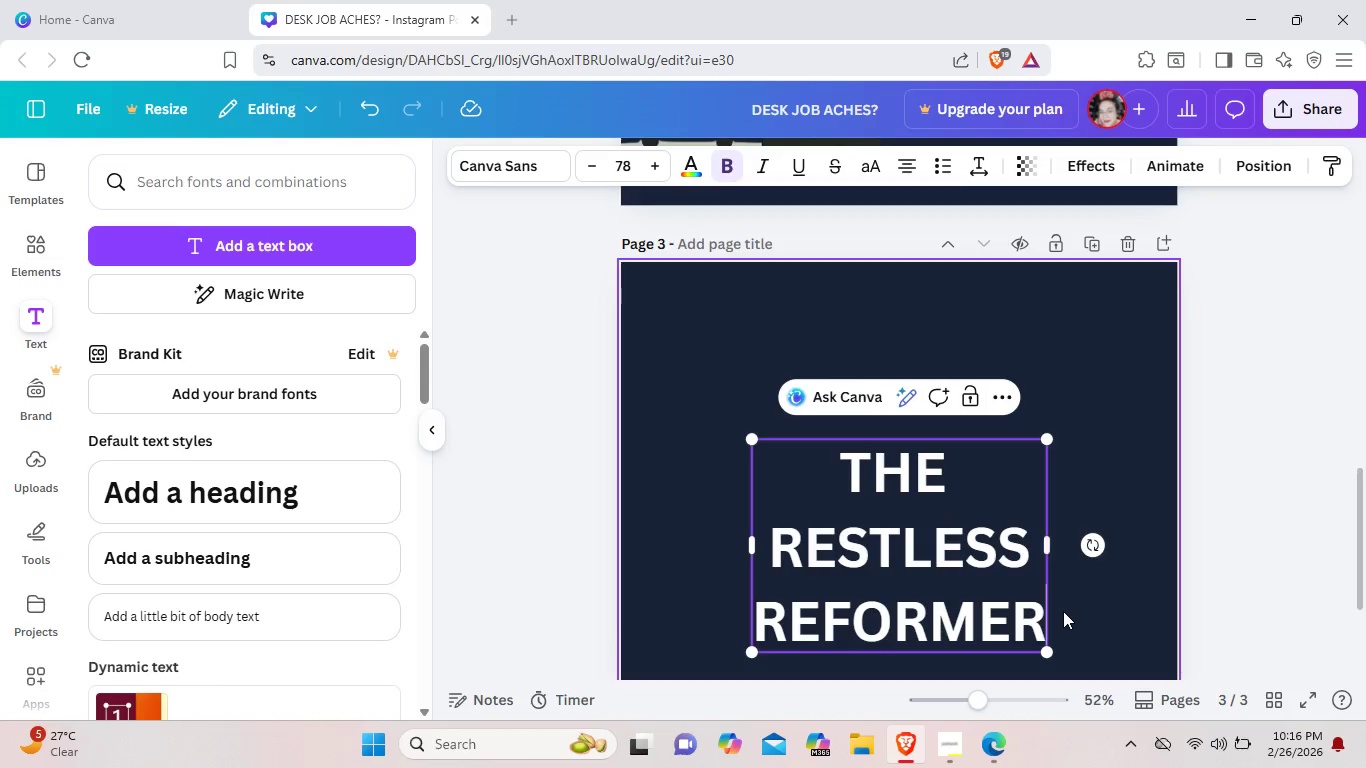 
left_click([1063, 611])
 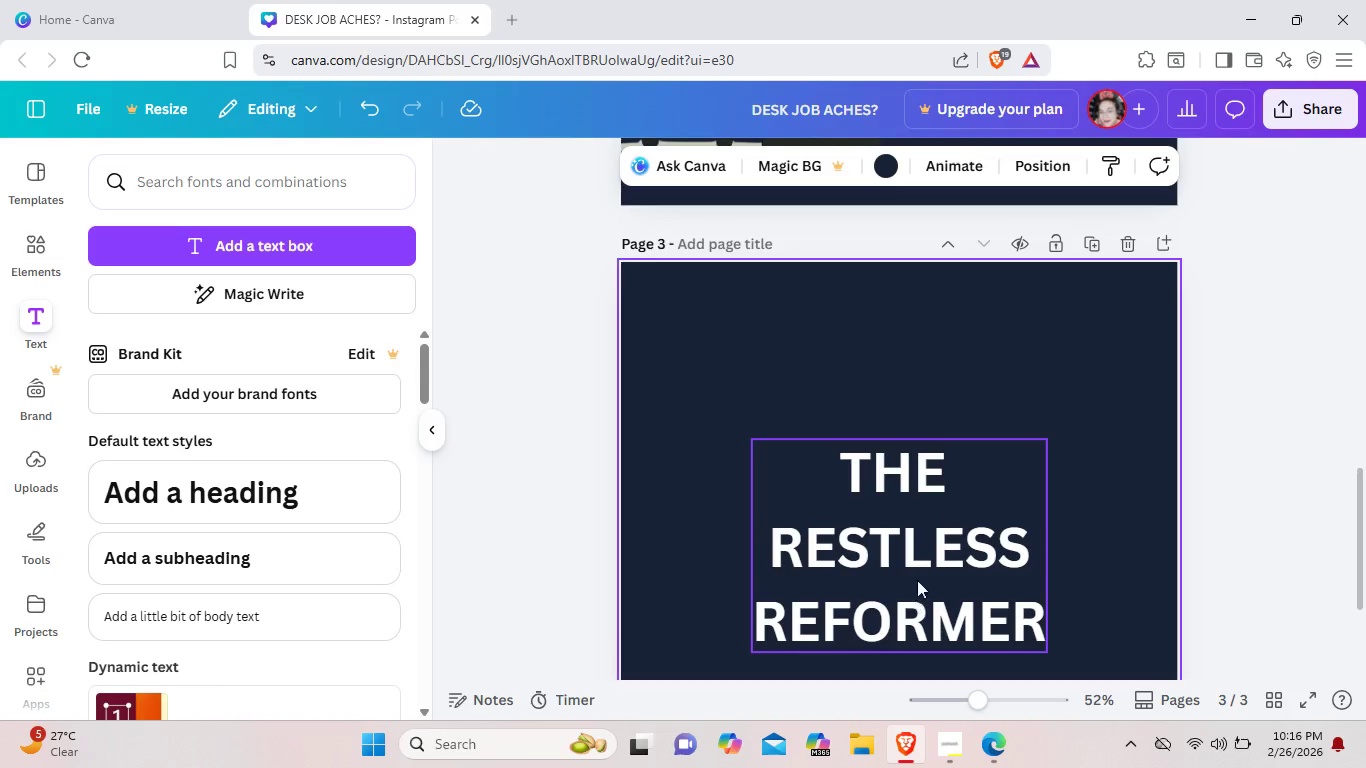 
left_click_drag(start_coordinate=[912, 596], to_coordinate=[897, 553])
 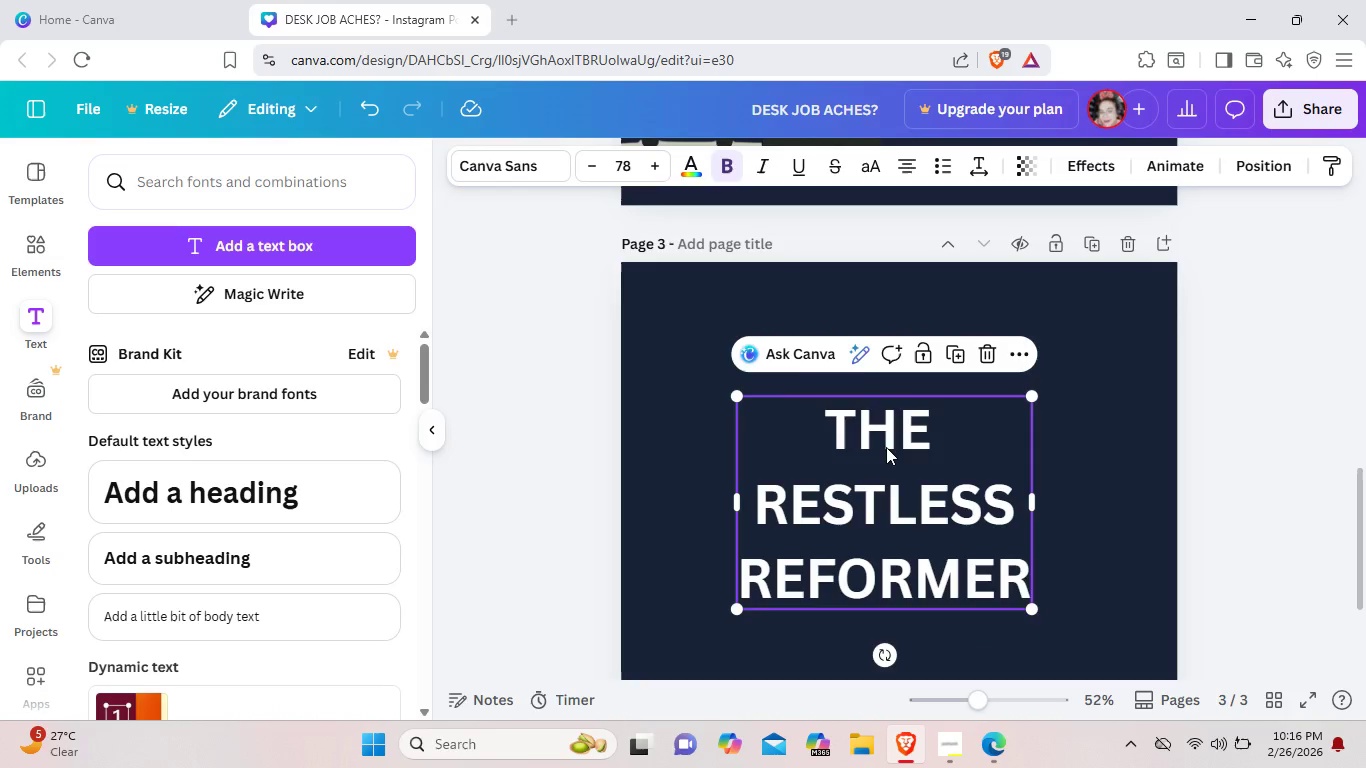 
left_click_drag(start_coordinate=[930, 486], to_coordinate=[834, 365])
 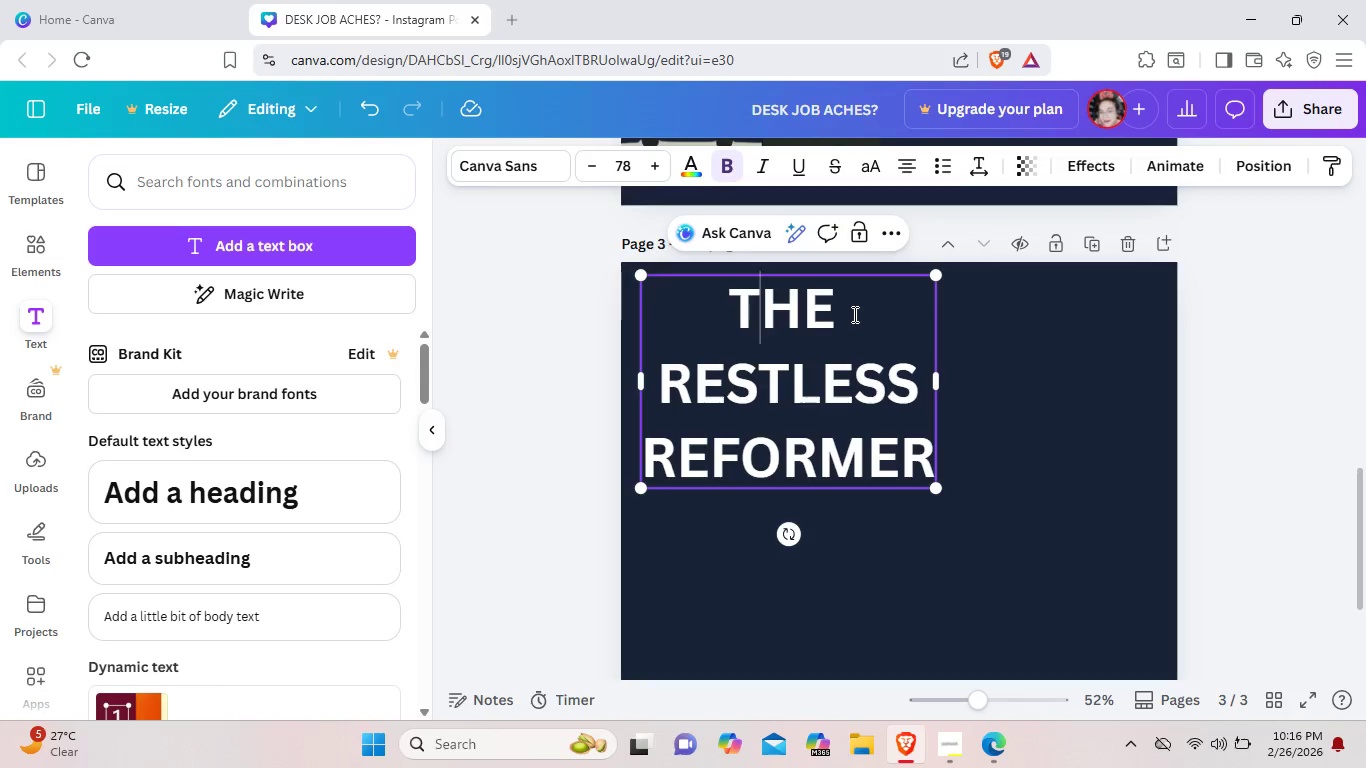 
left_click([853, 314])
 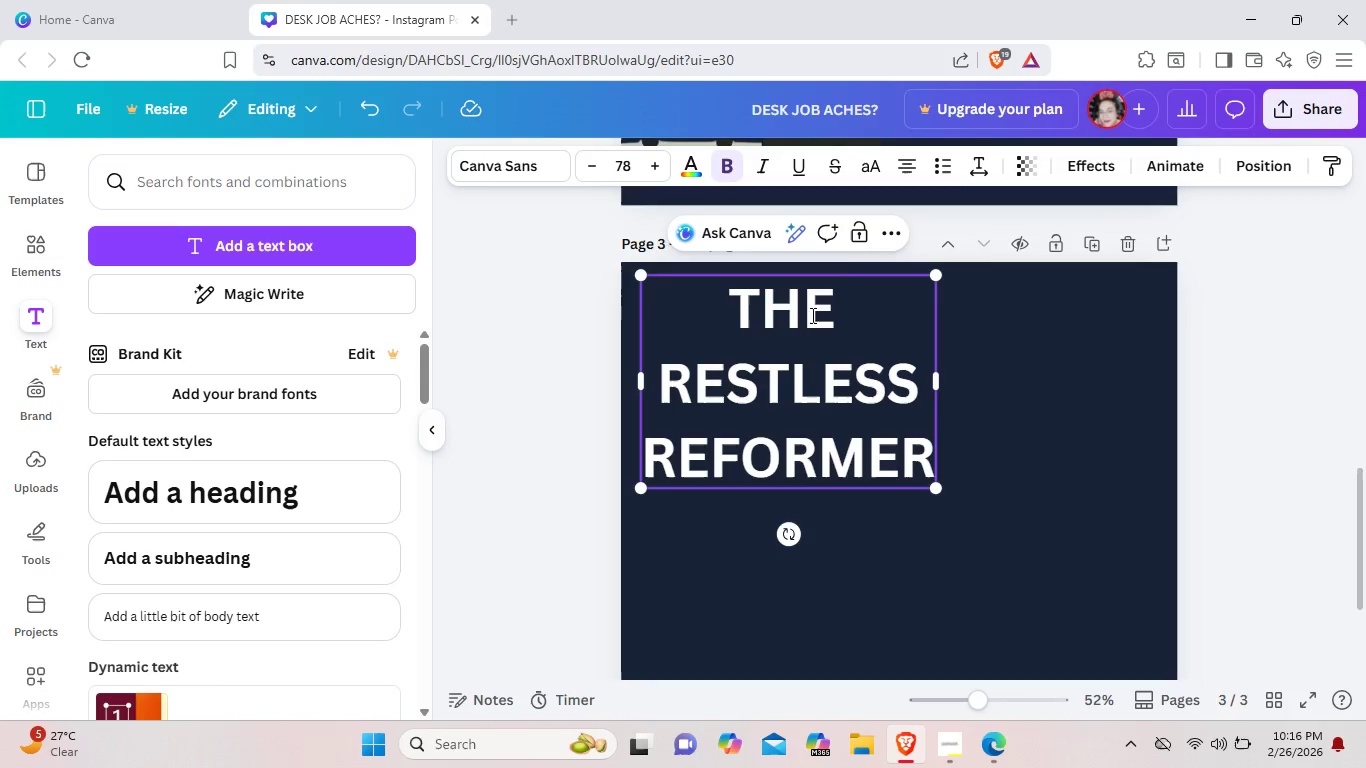 
left_click_drag(start_coordinate=[853, 314], to_coordinate=[765, 315])
 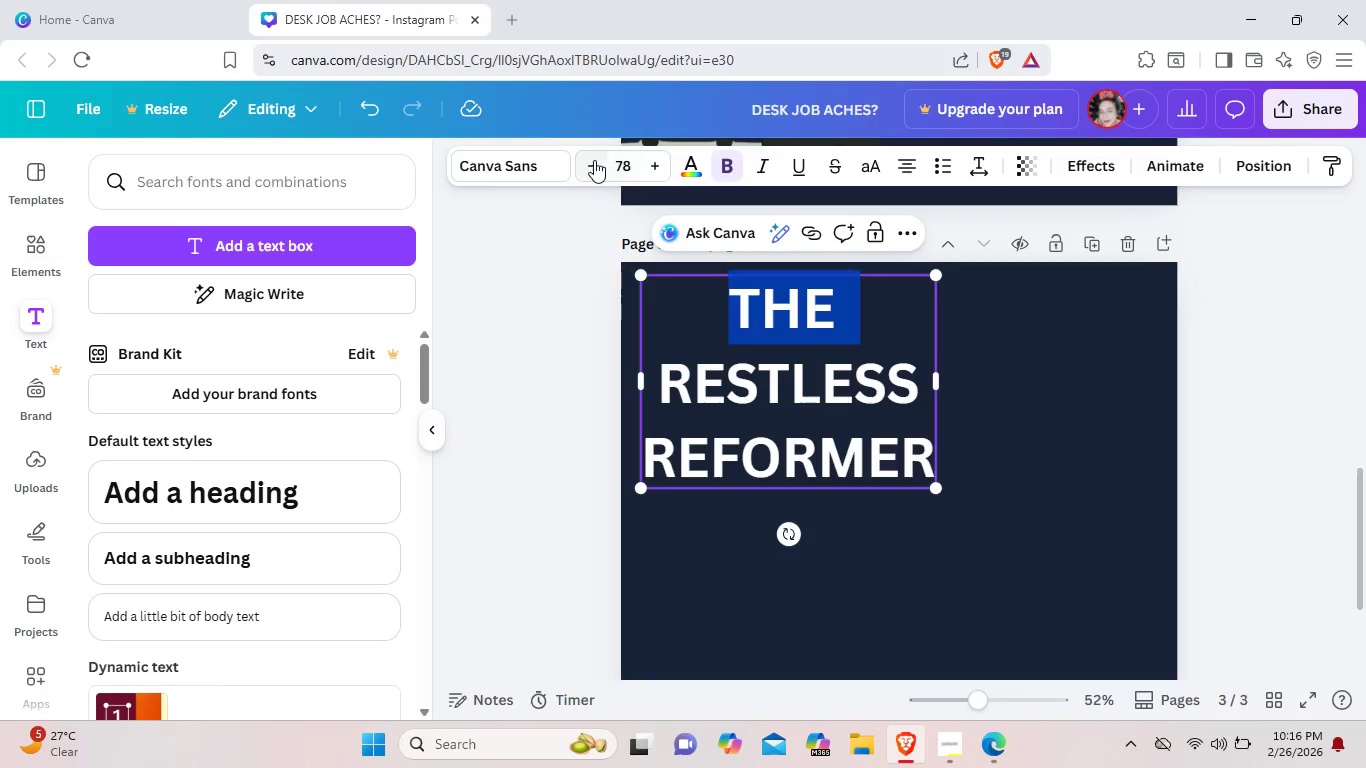 
left_click([594, 160])
 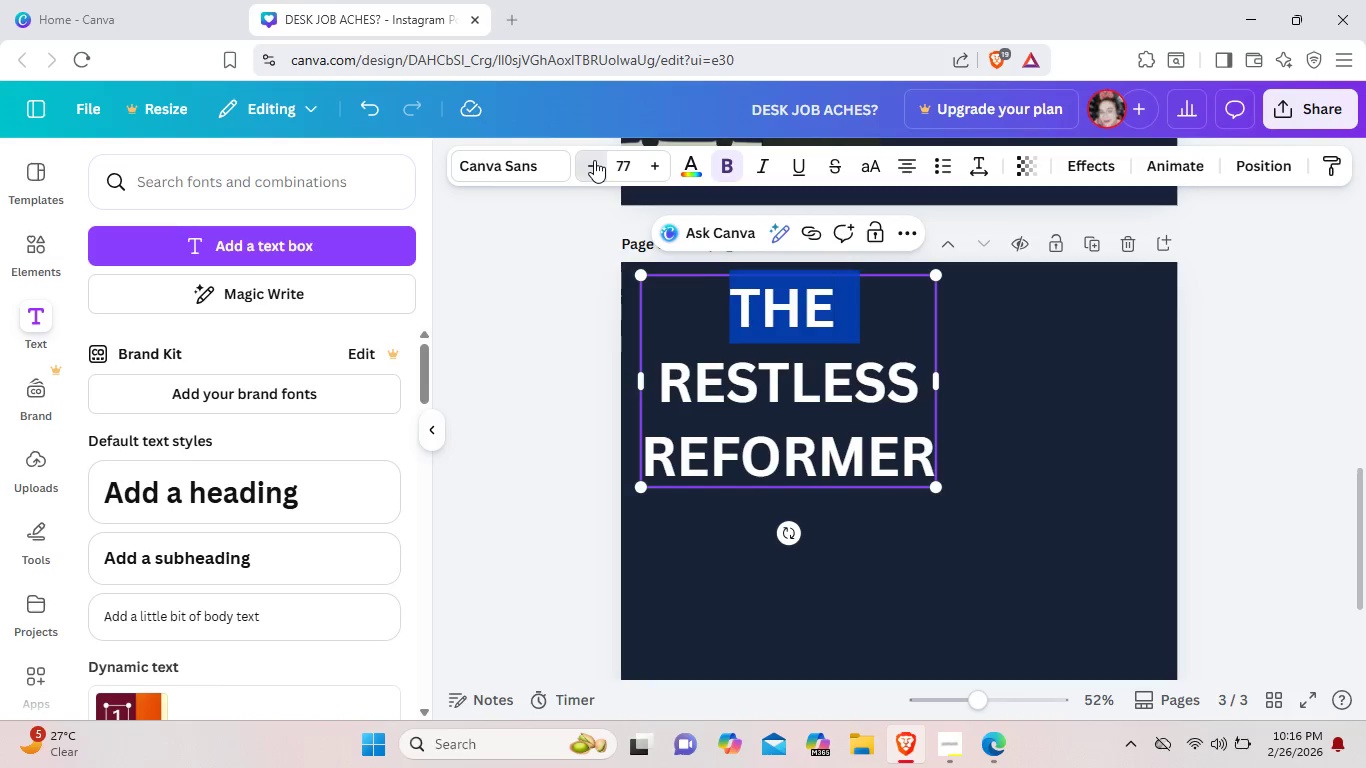 
double_click([594, 160])
 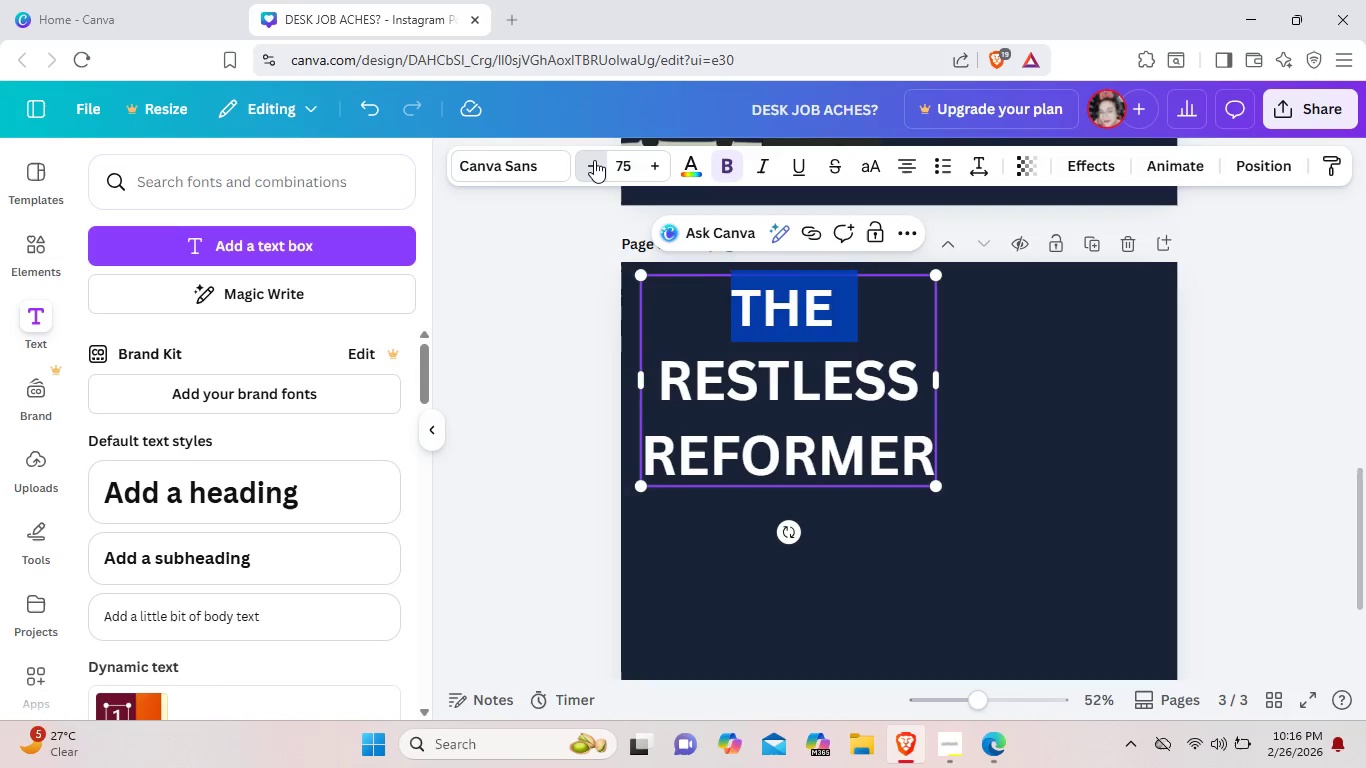 
triple_click([594, 160])
 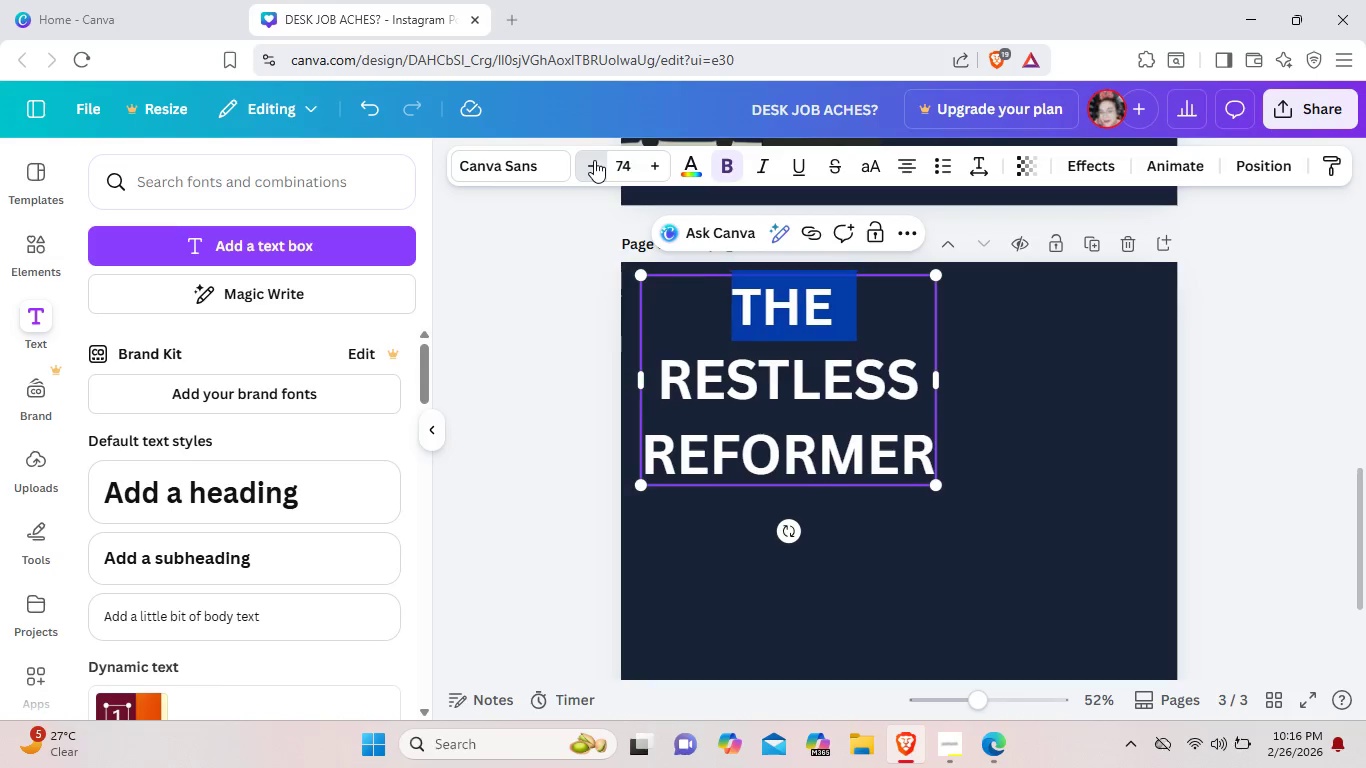 
triple_click([594, 160])
 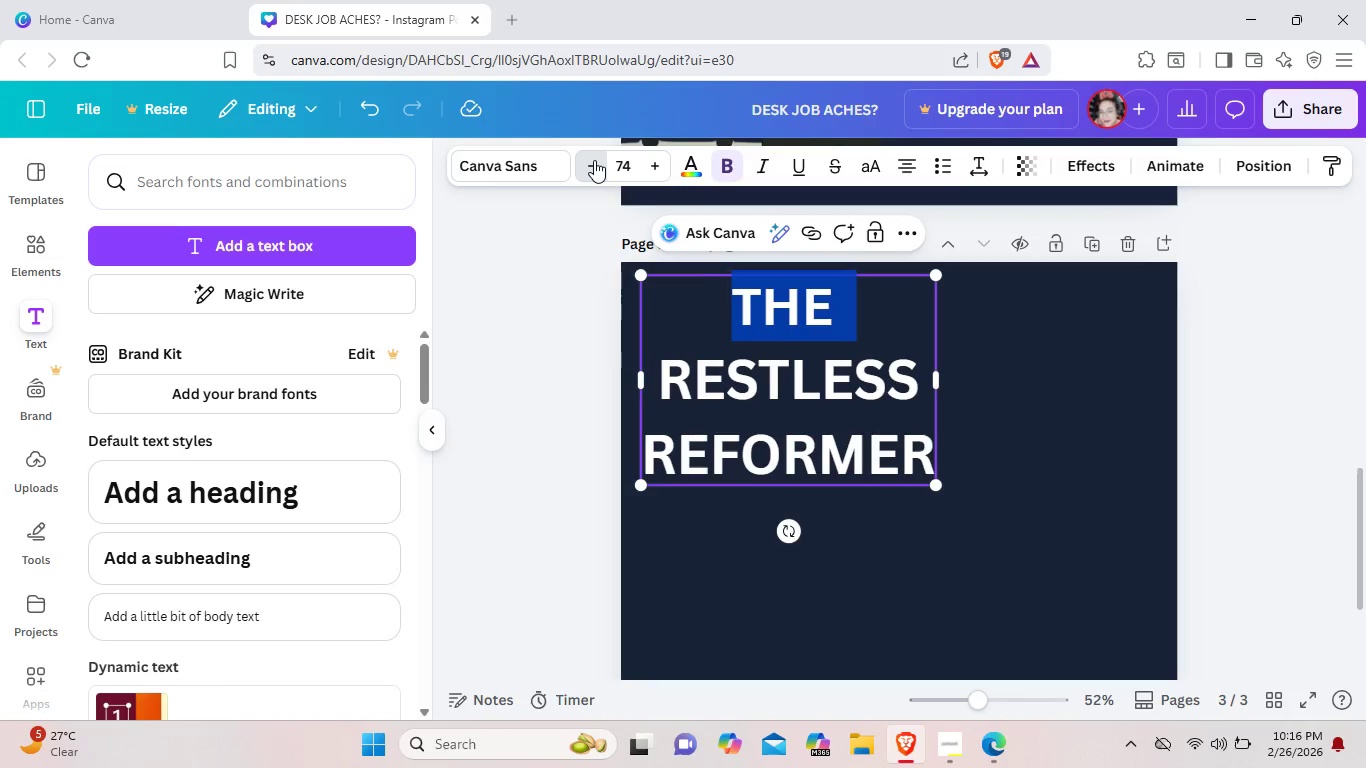 
triple_click([594, 160])
 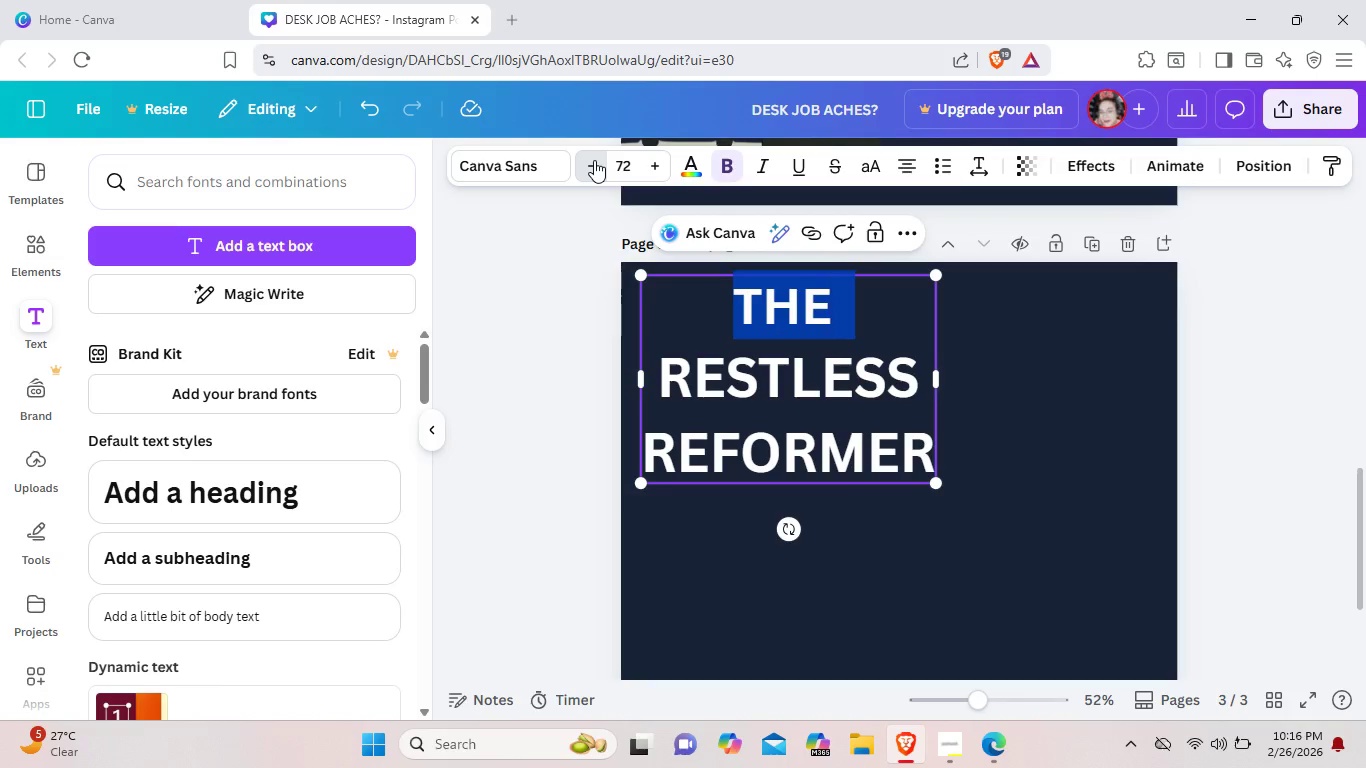 
triple_click([594, 160])
 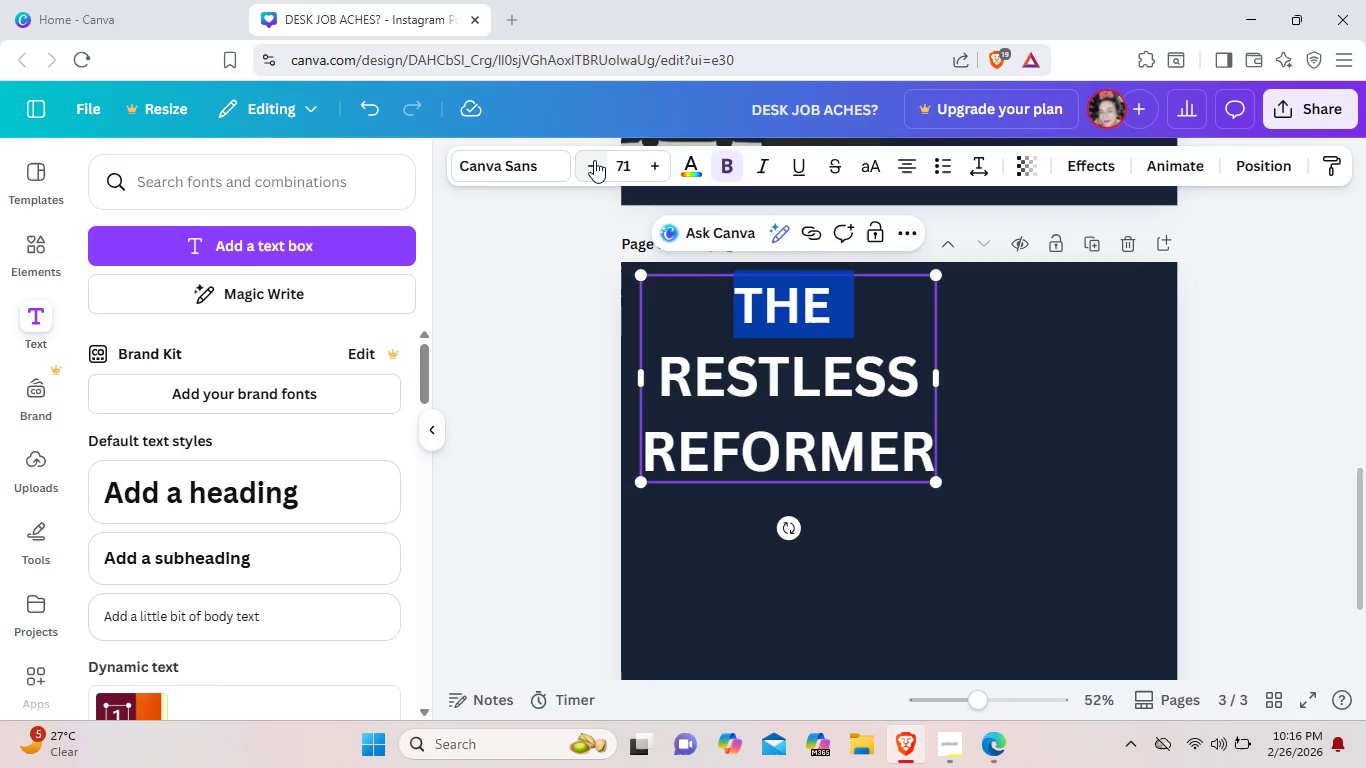 
triple_click([594, 160])
 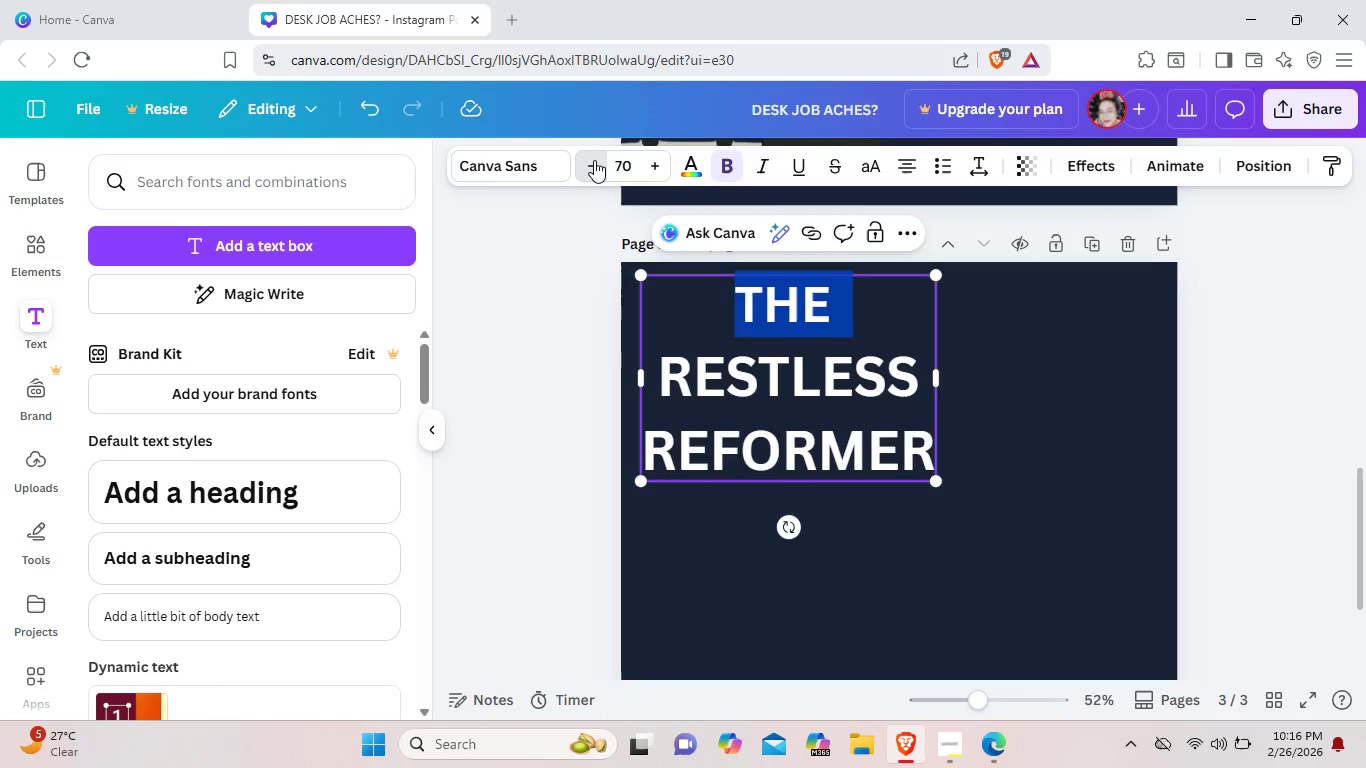 
triple_click([594, 160])
 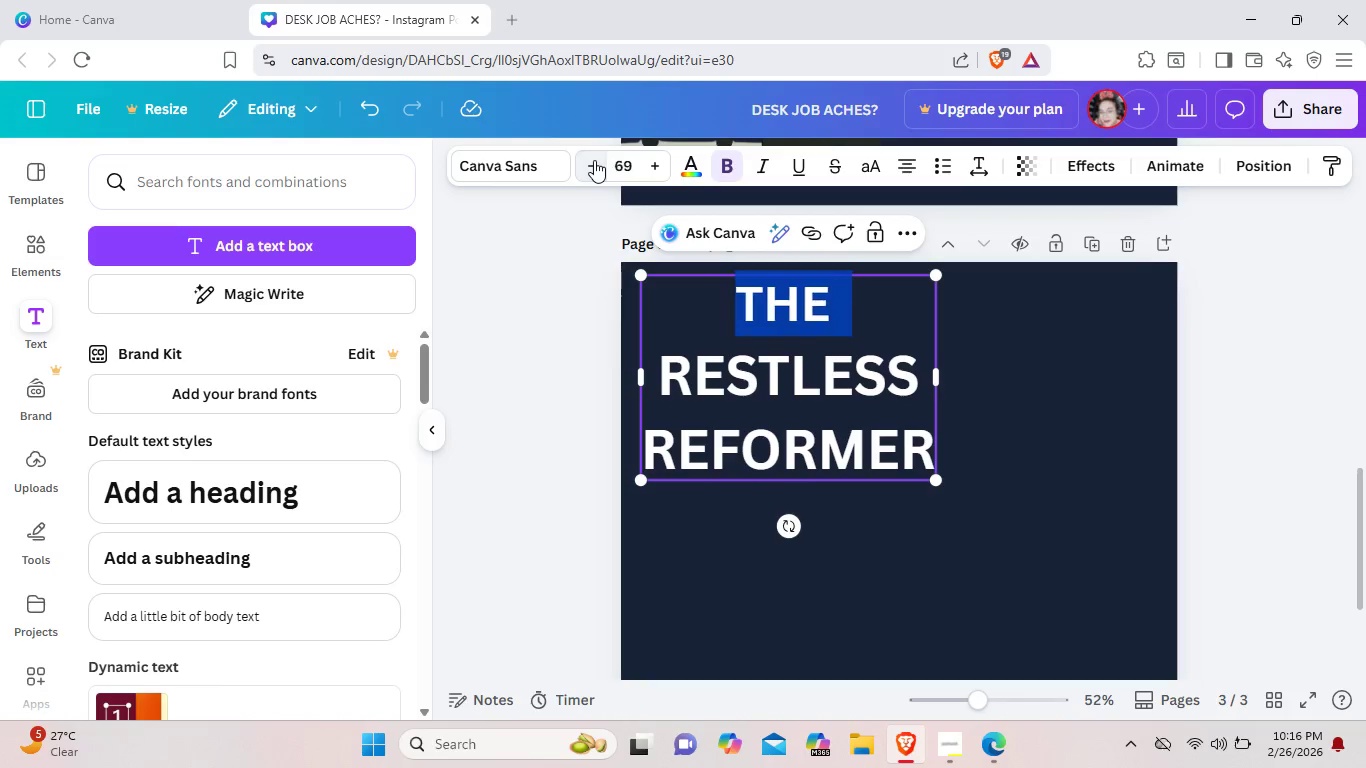 
triple_click([594, 160])
 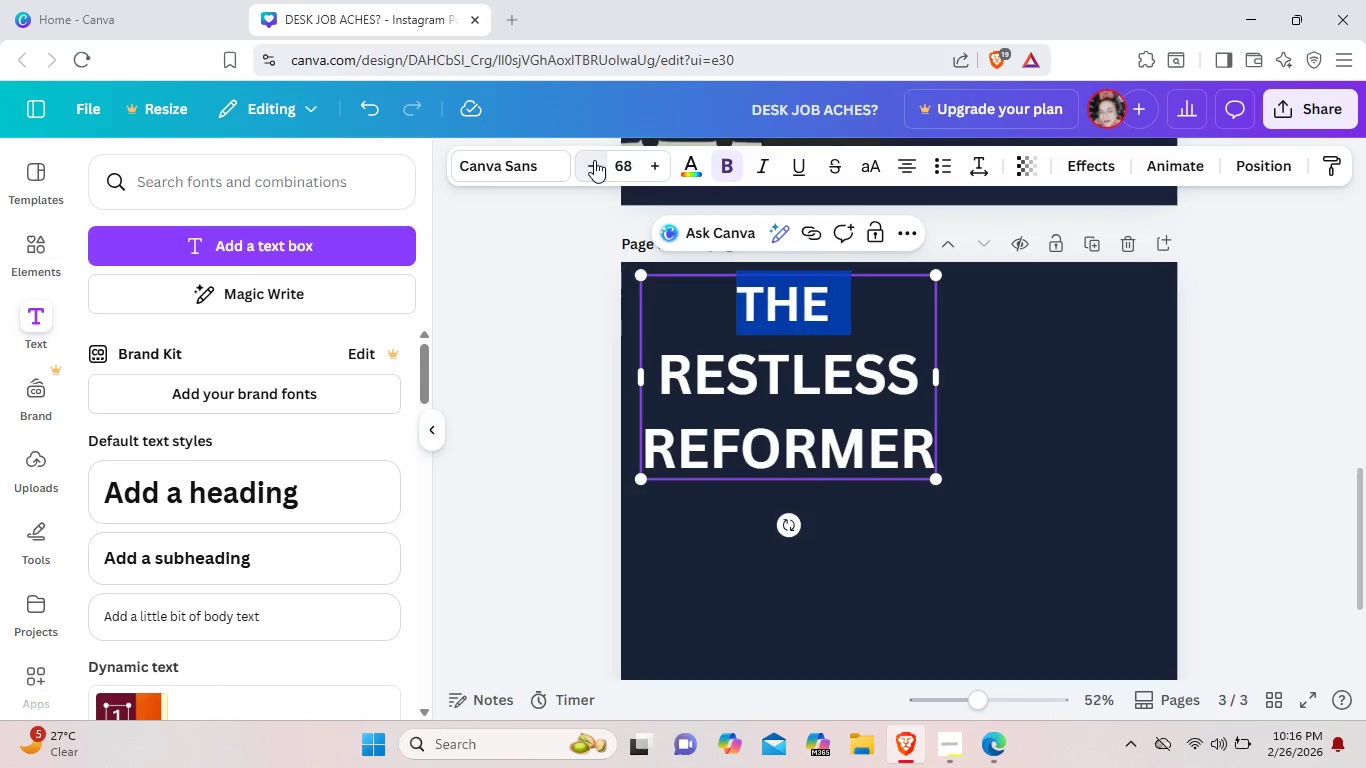 
triple_click([594, 160])
 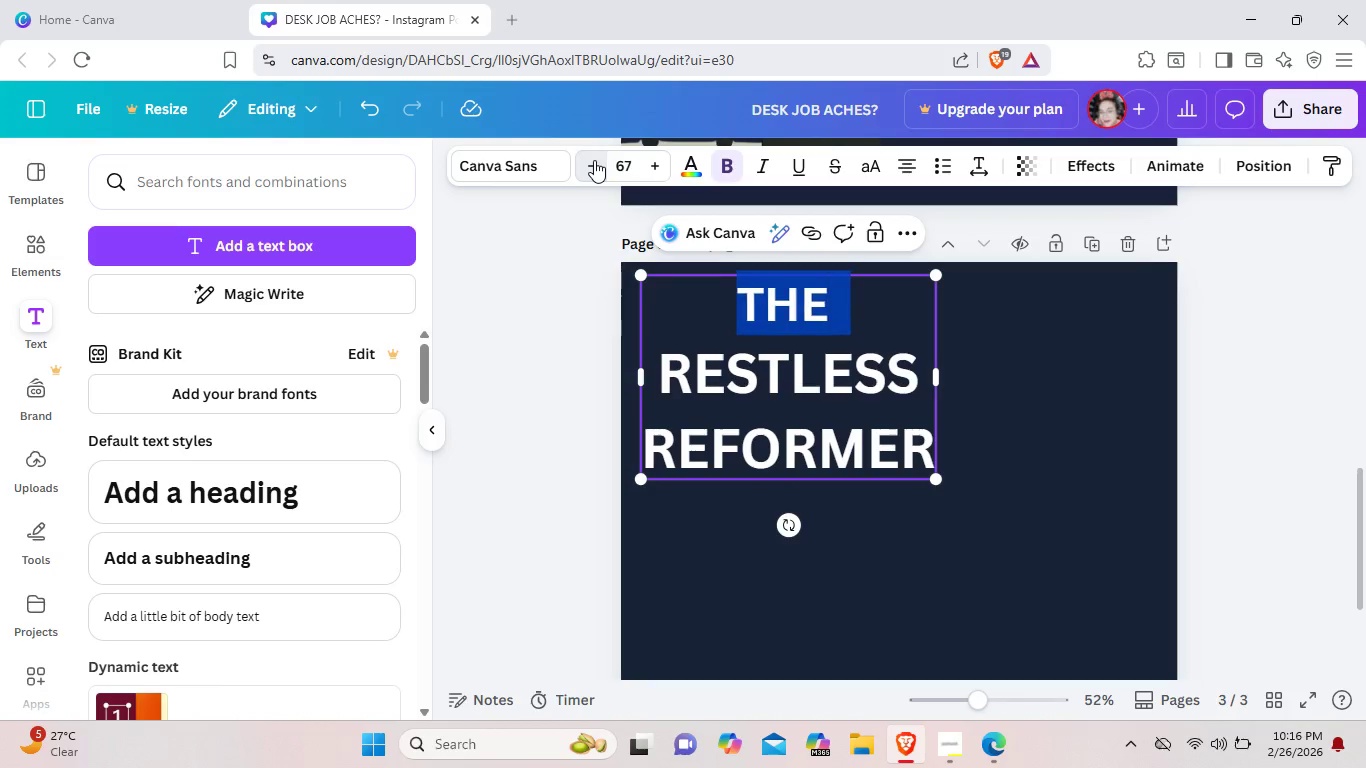 
triple_click([594, 160])
 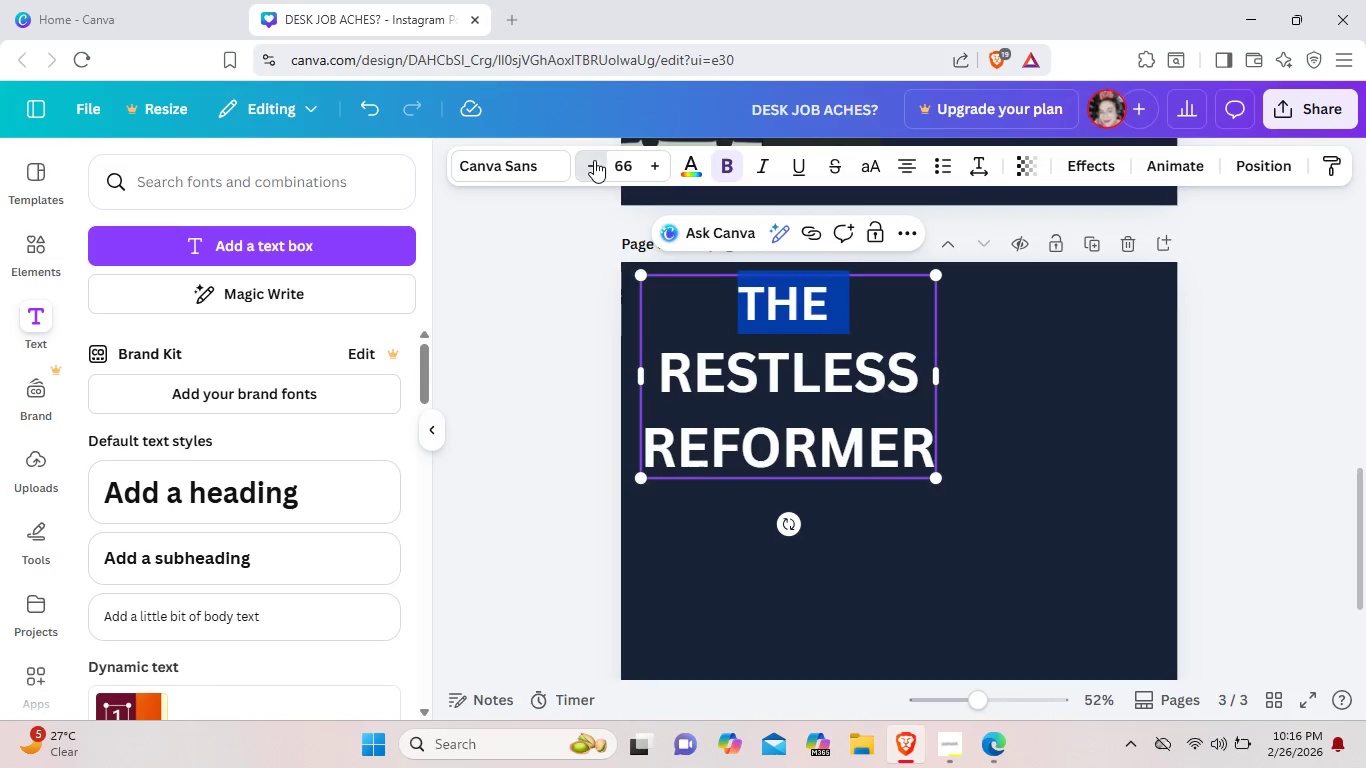 
triple_click([594, 160])
 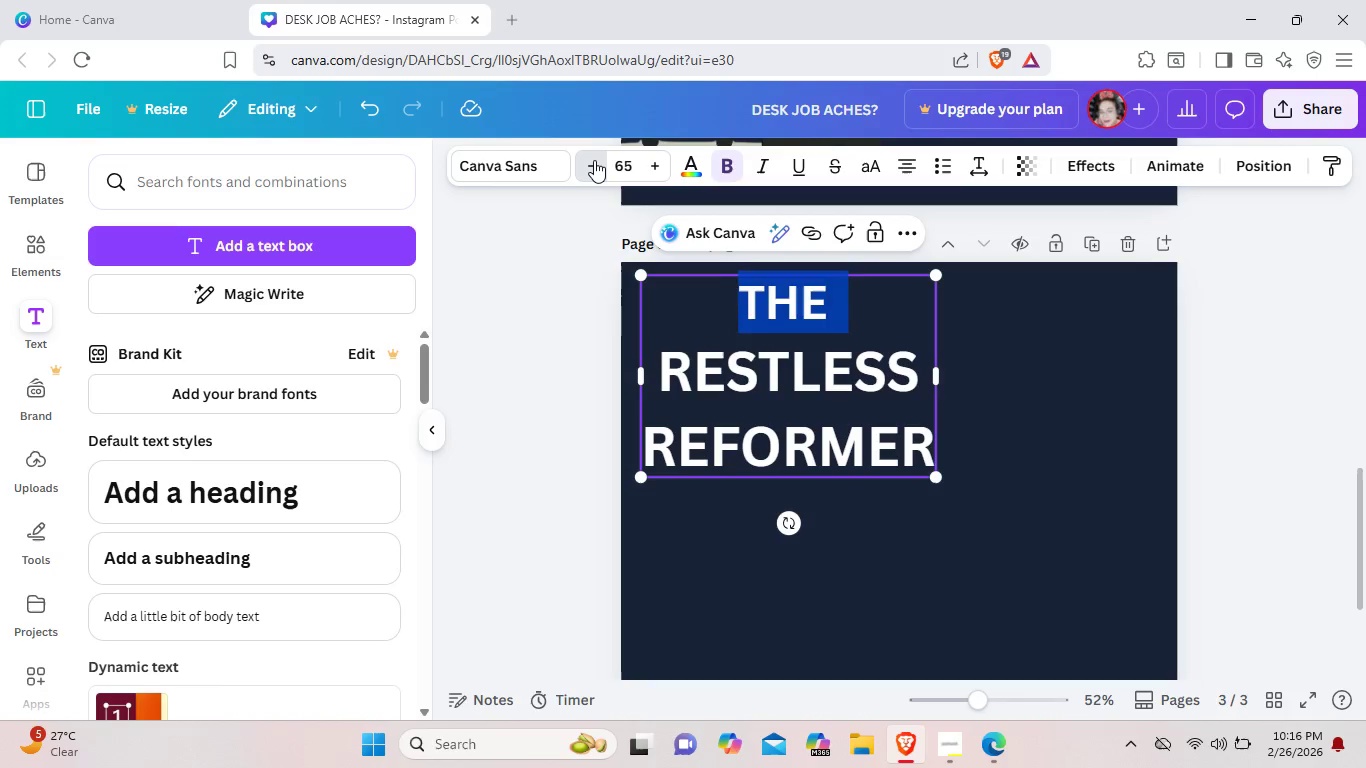 
triple_click([594, 160])
 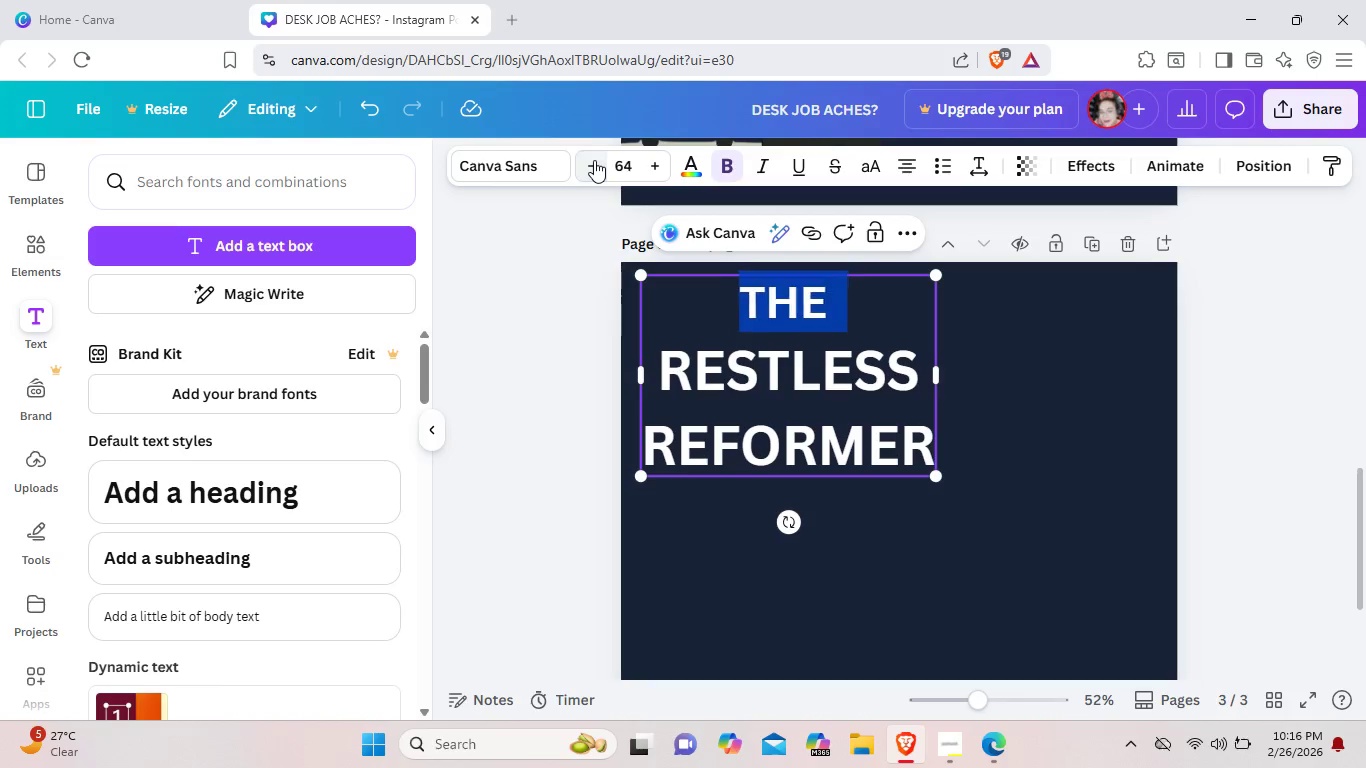 
triple_click([594, 160])
 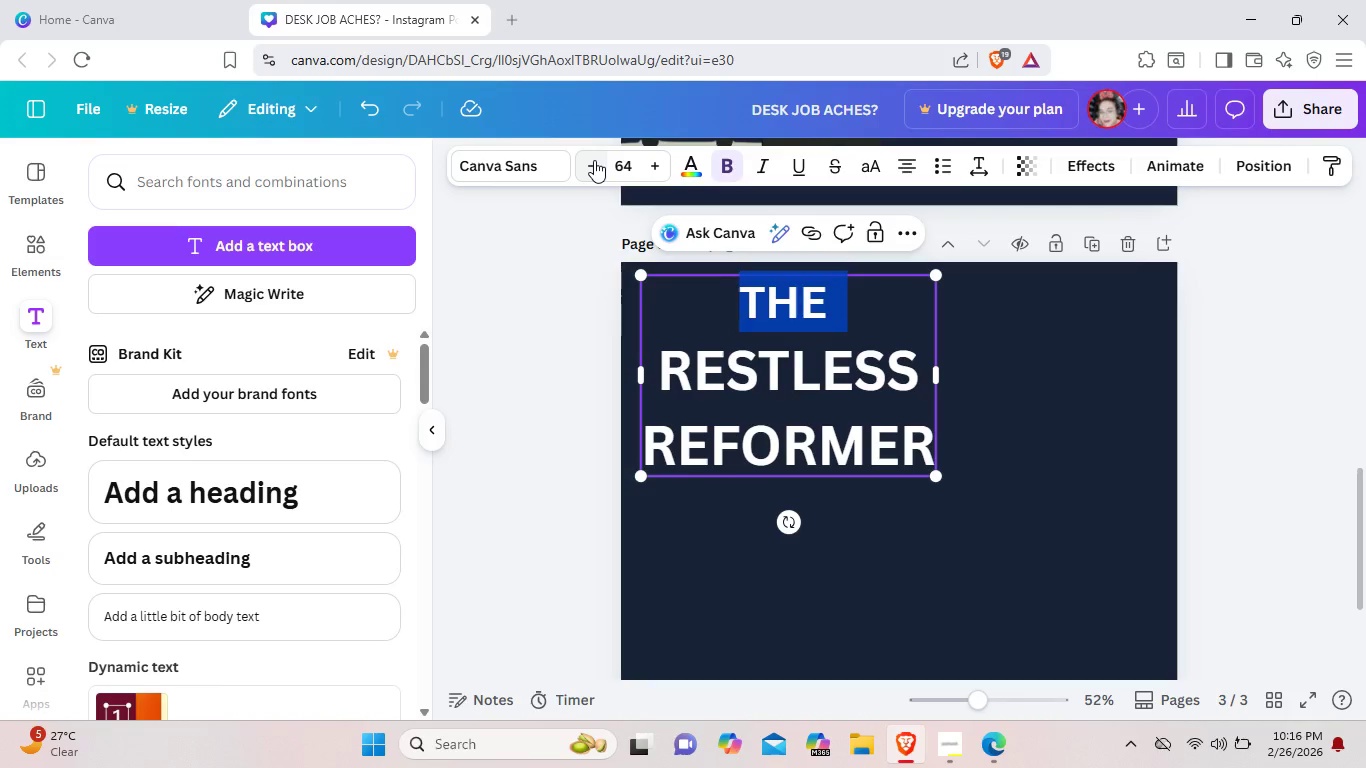 
triple_click([594, 160])
 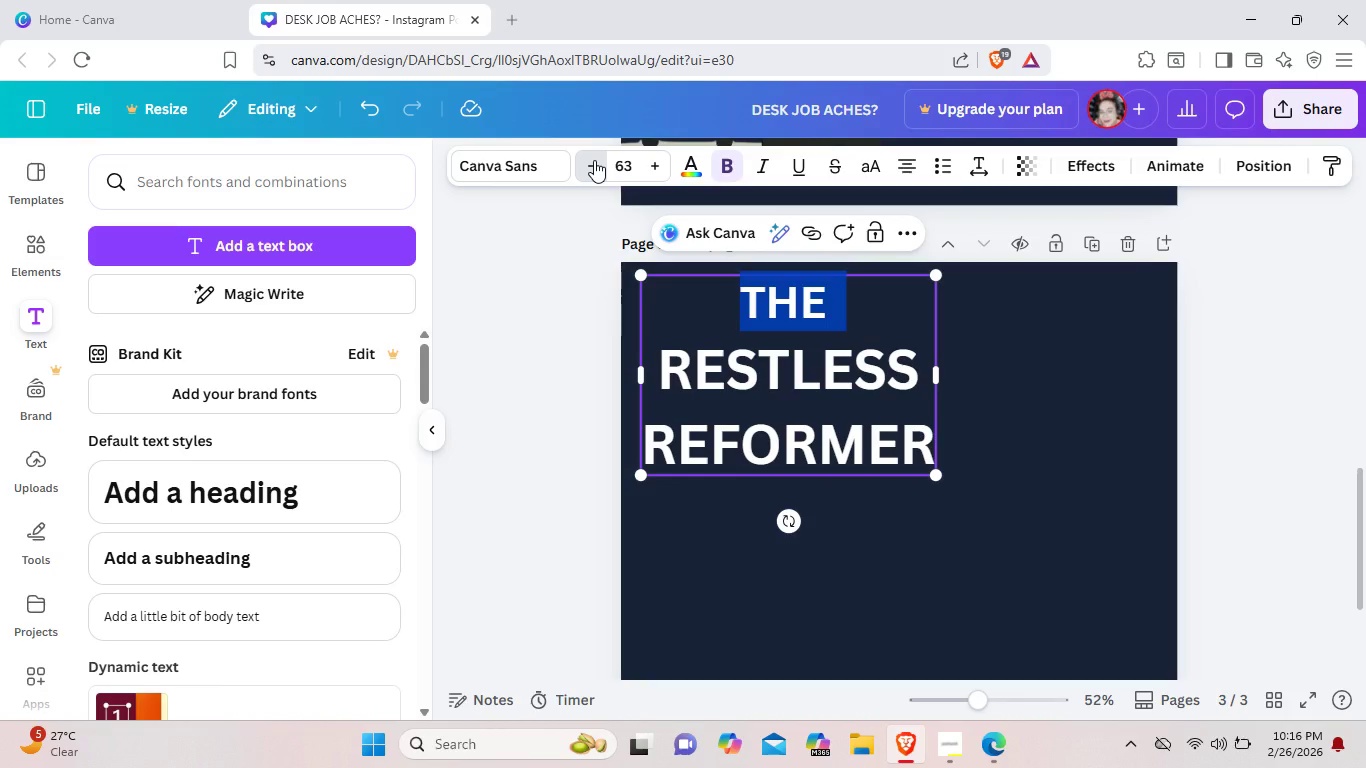 
triple_click([594, 160])
 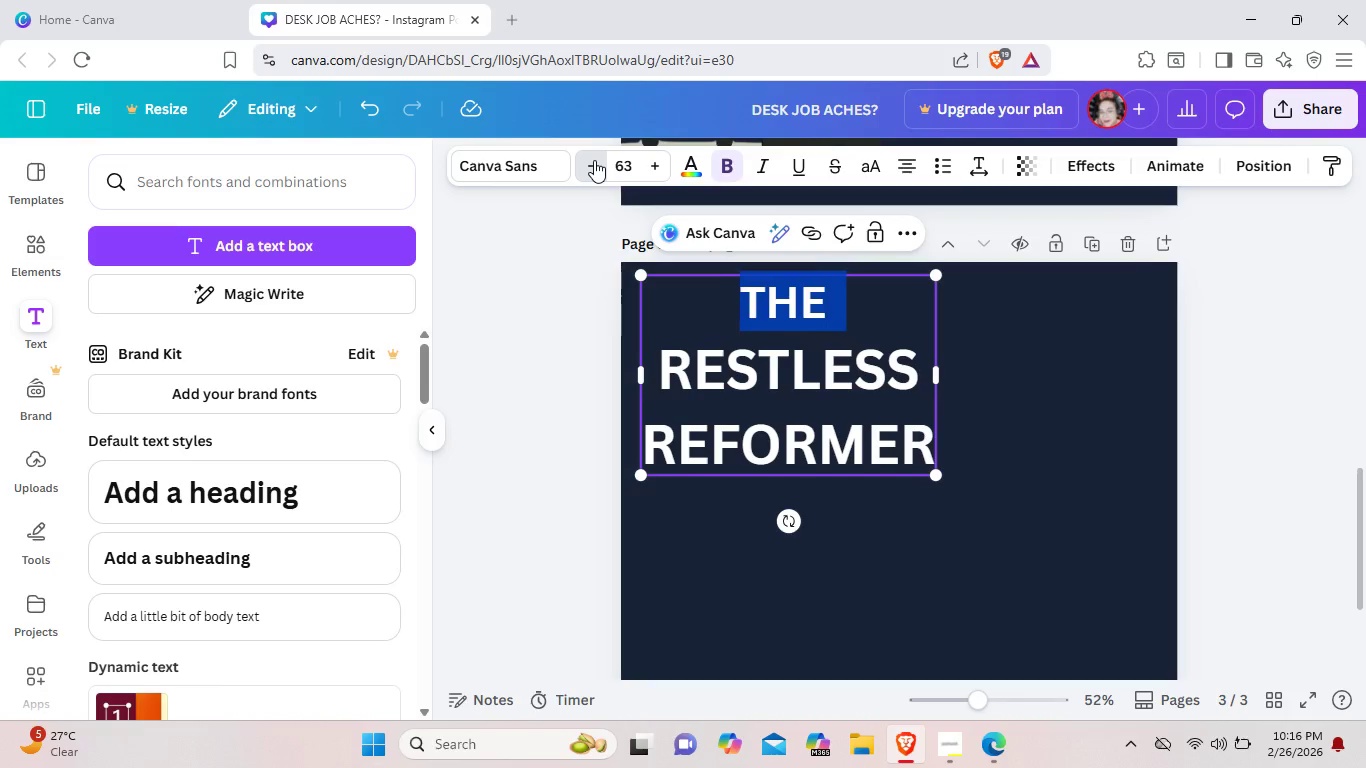 
triple_click([594, 160])
 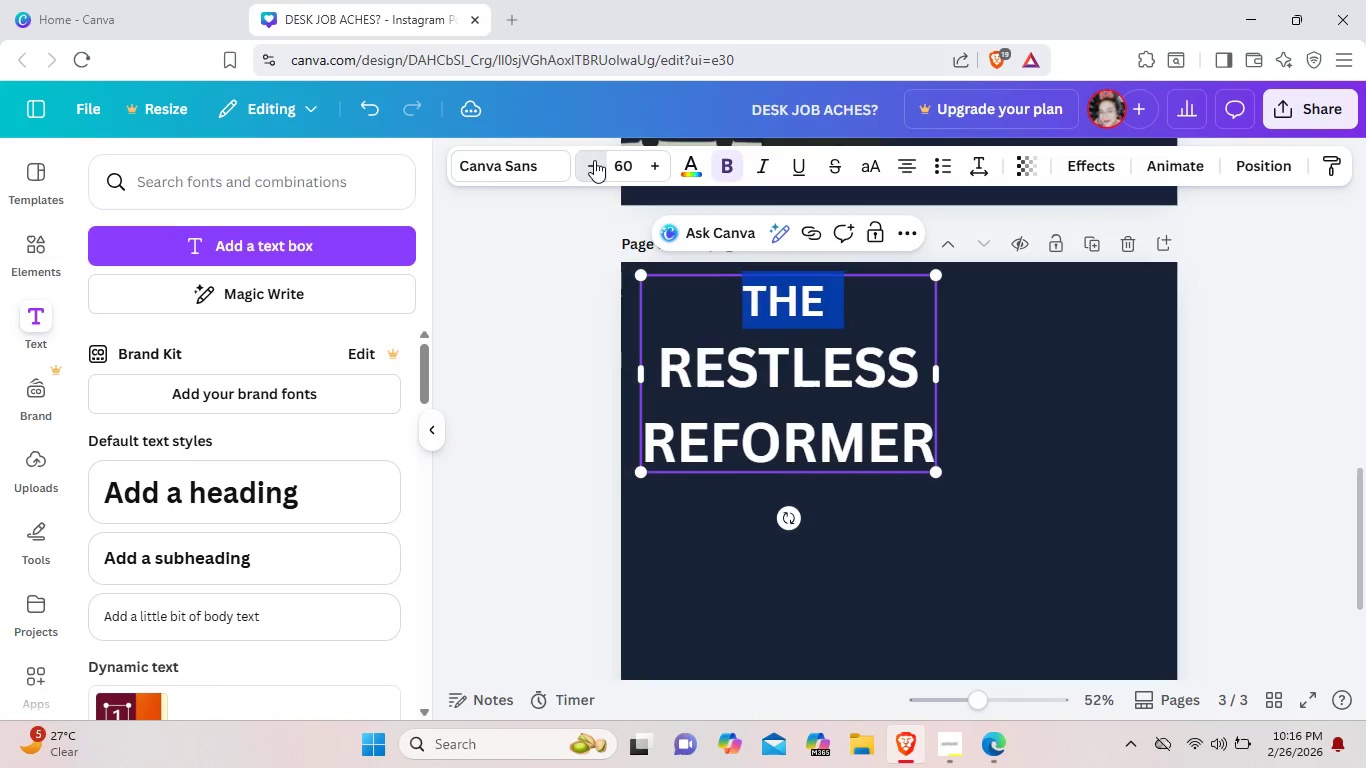 
triple_click([594, 160])
 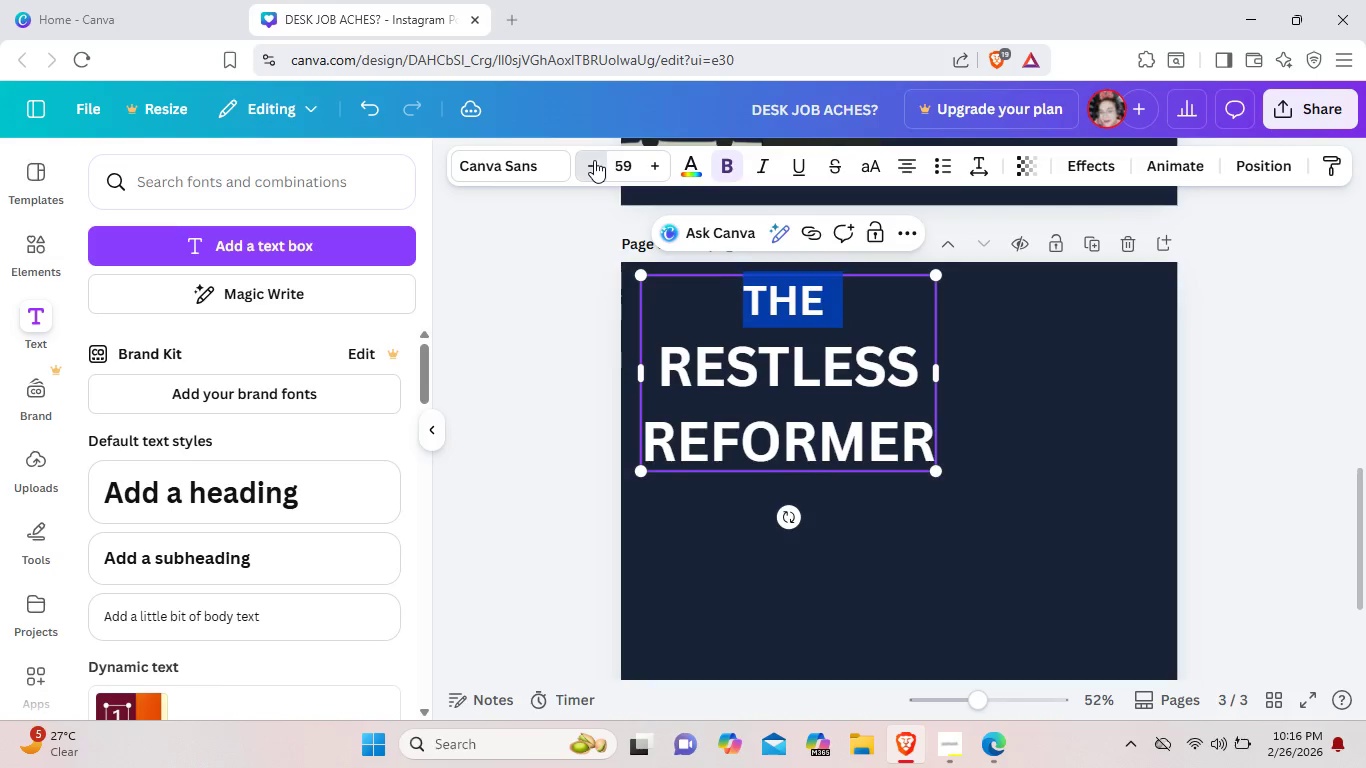 
triple_click([594, 160])
 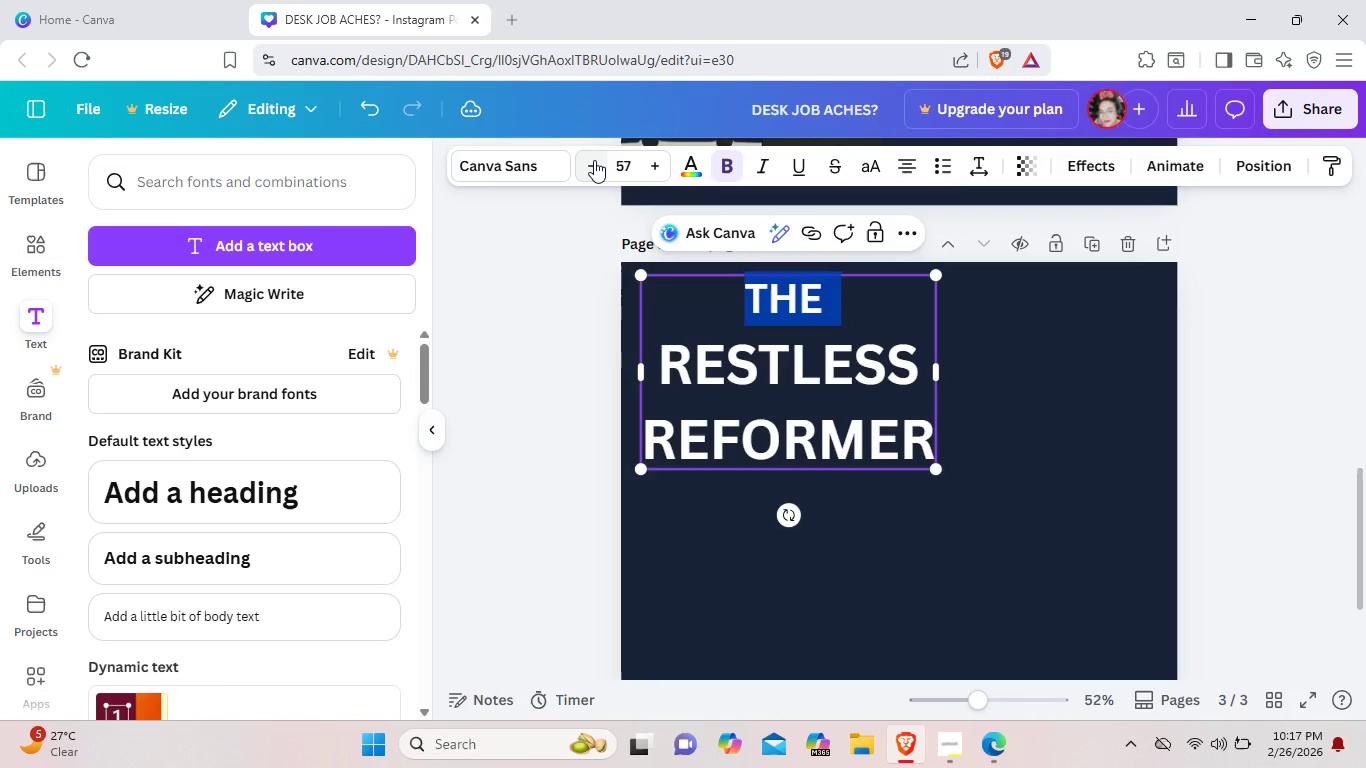 
triple_click([594, 160])
 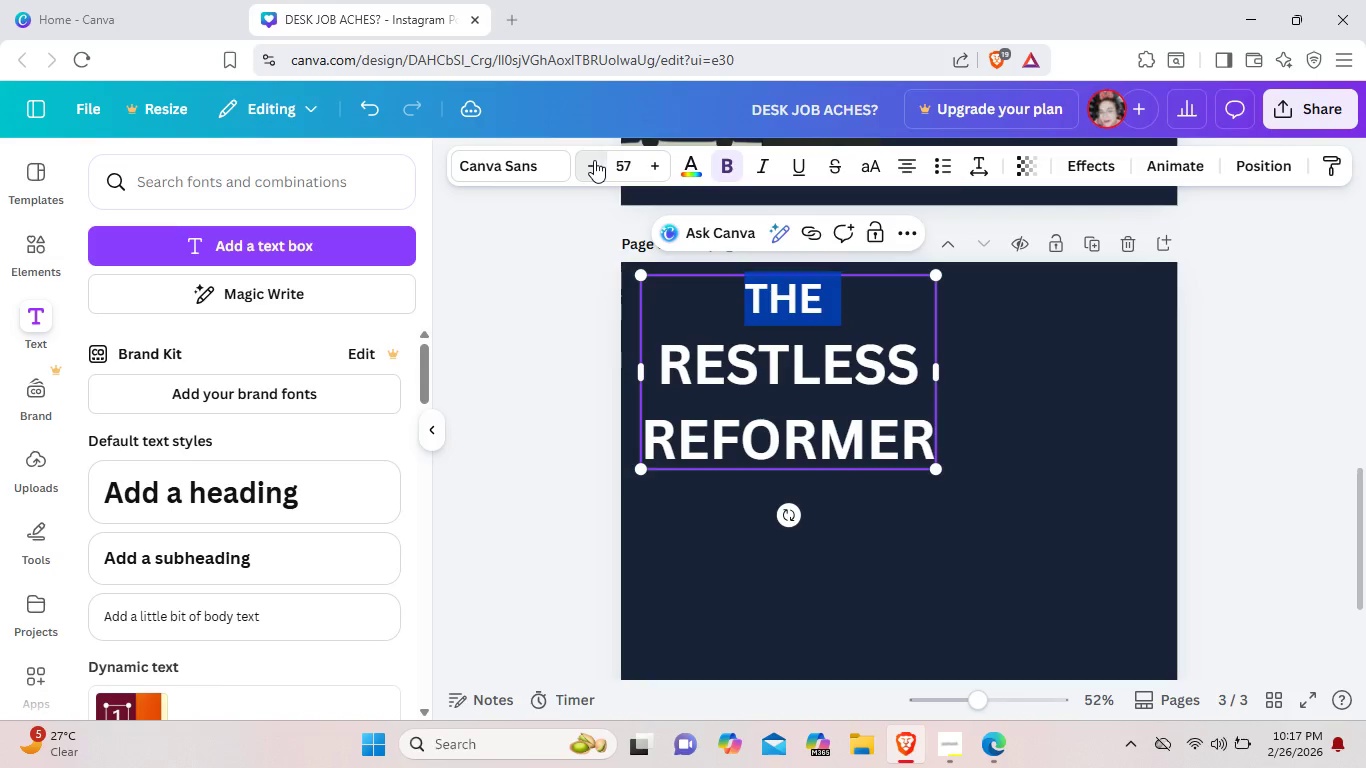 
triple_click([594, 160])
 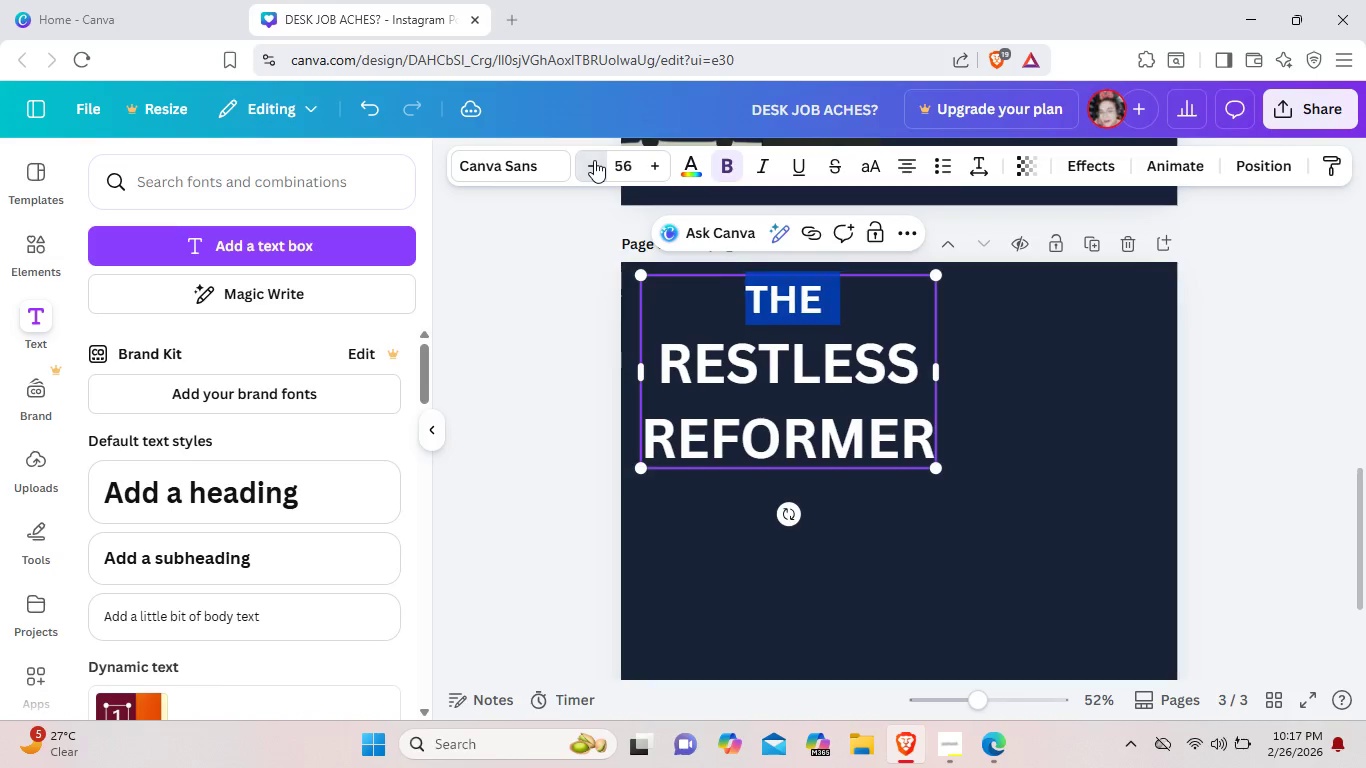 
triple_click([594, 160])
 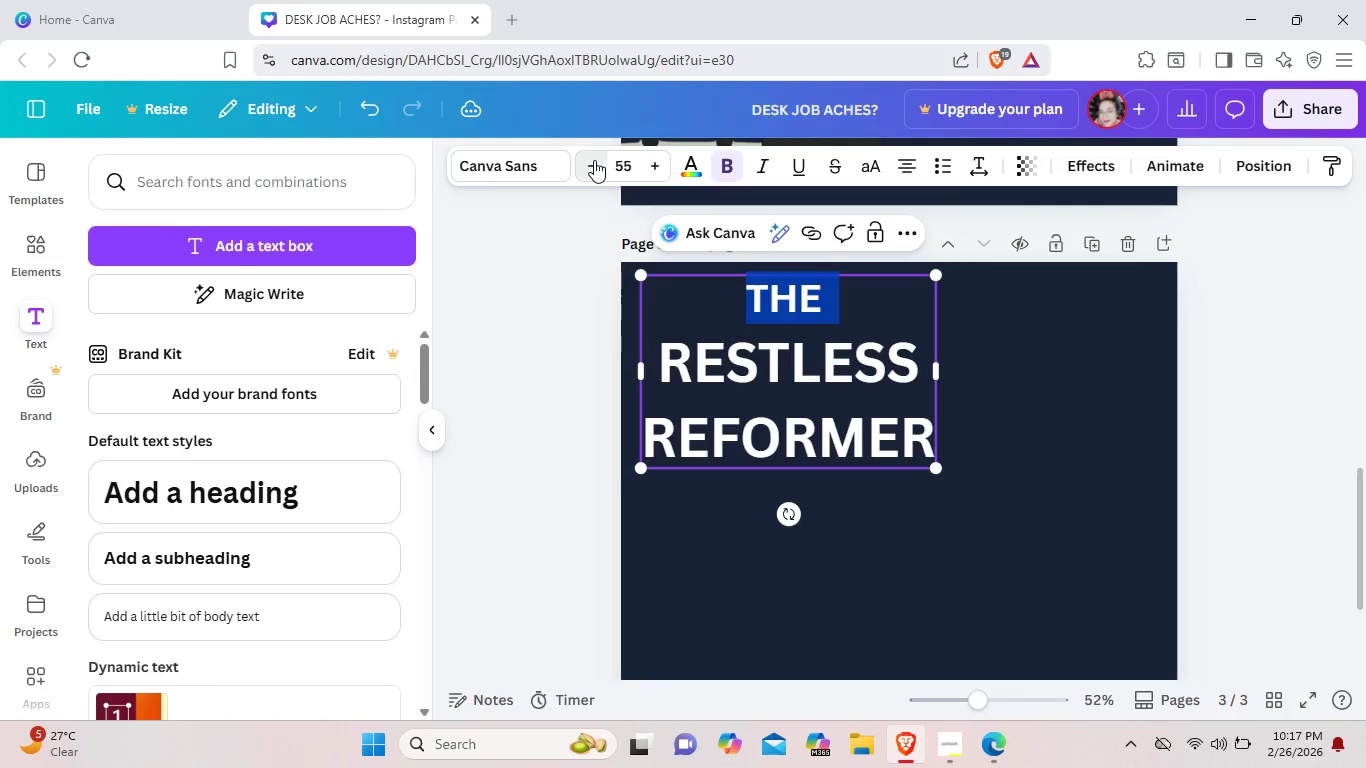 
triple_click([594, 160])
 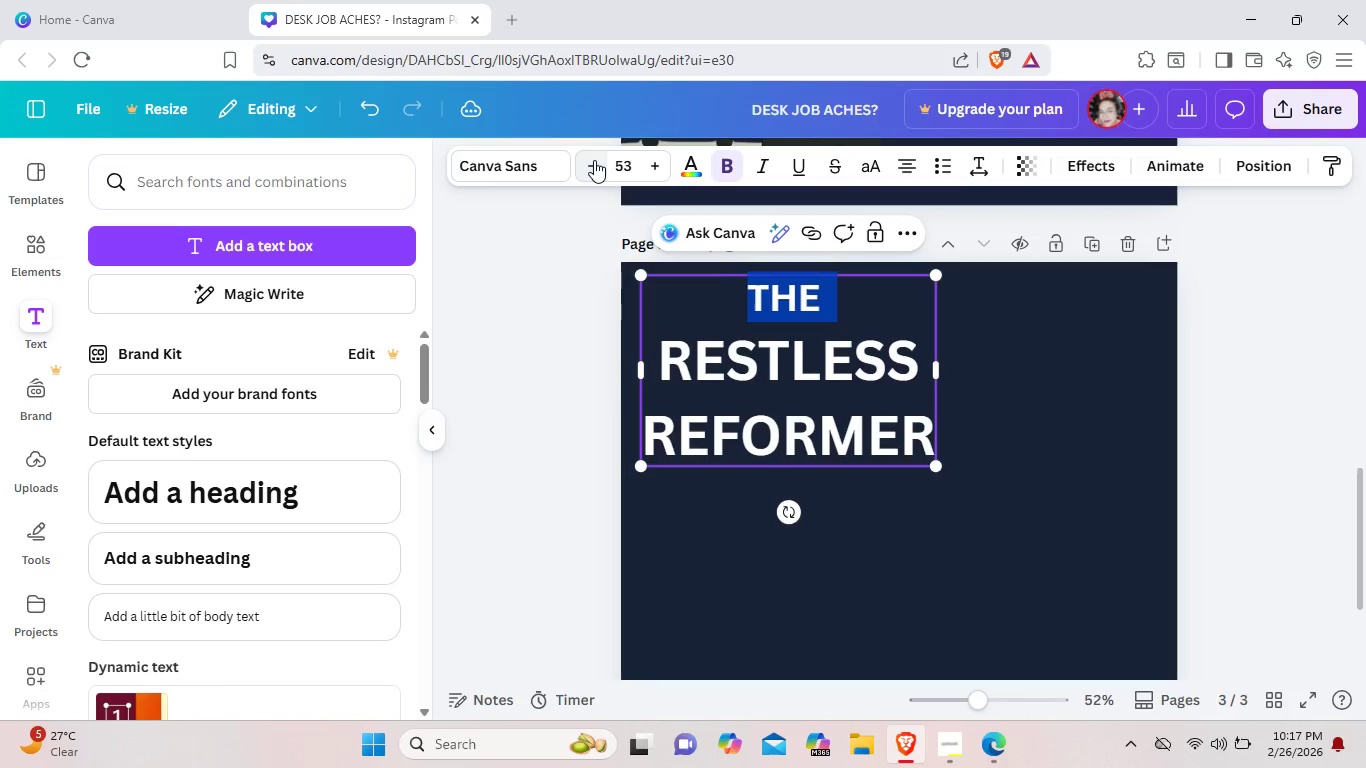 
triple_click([594, 160])
 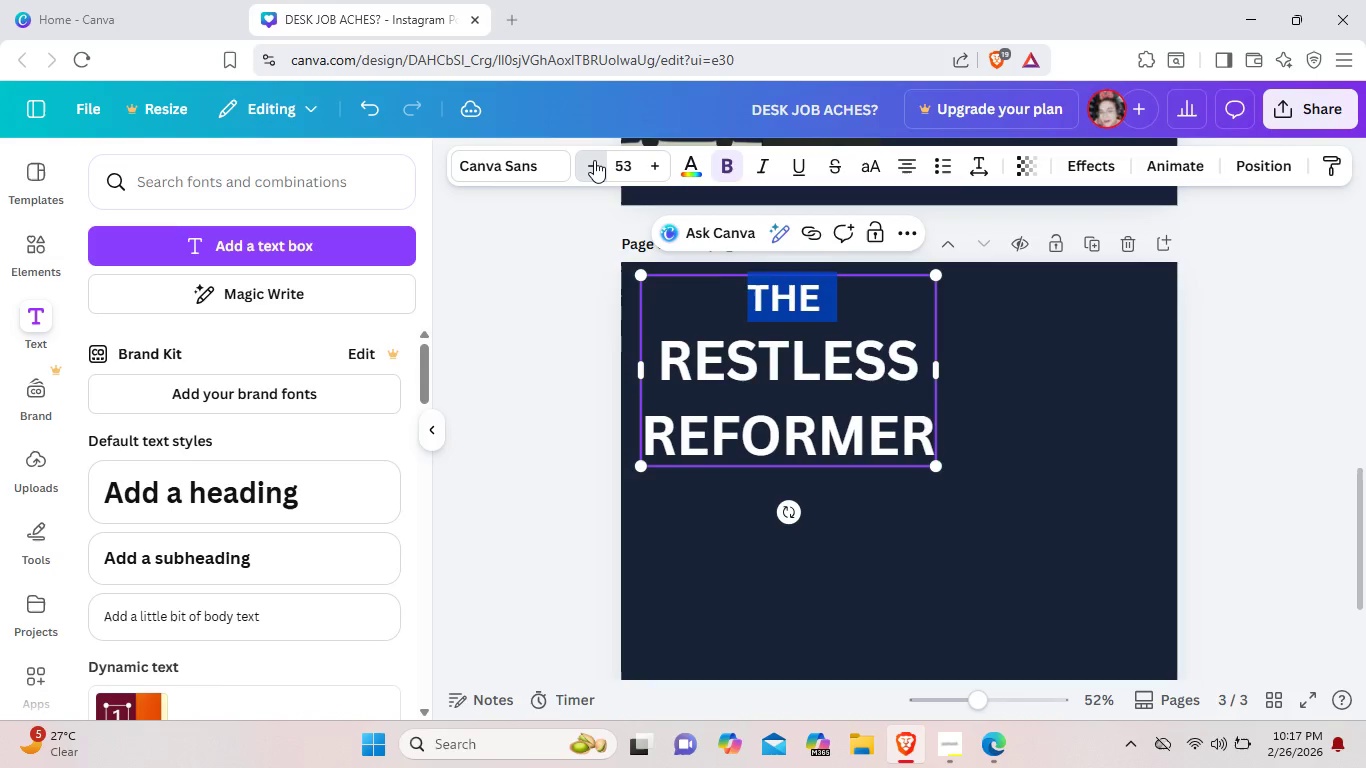 
triple_click([594, 160])
 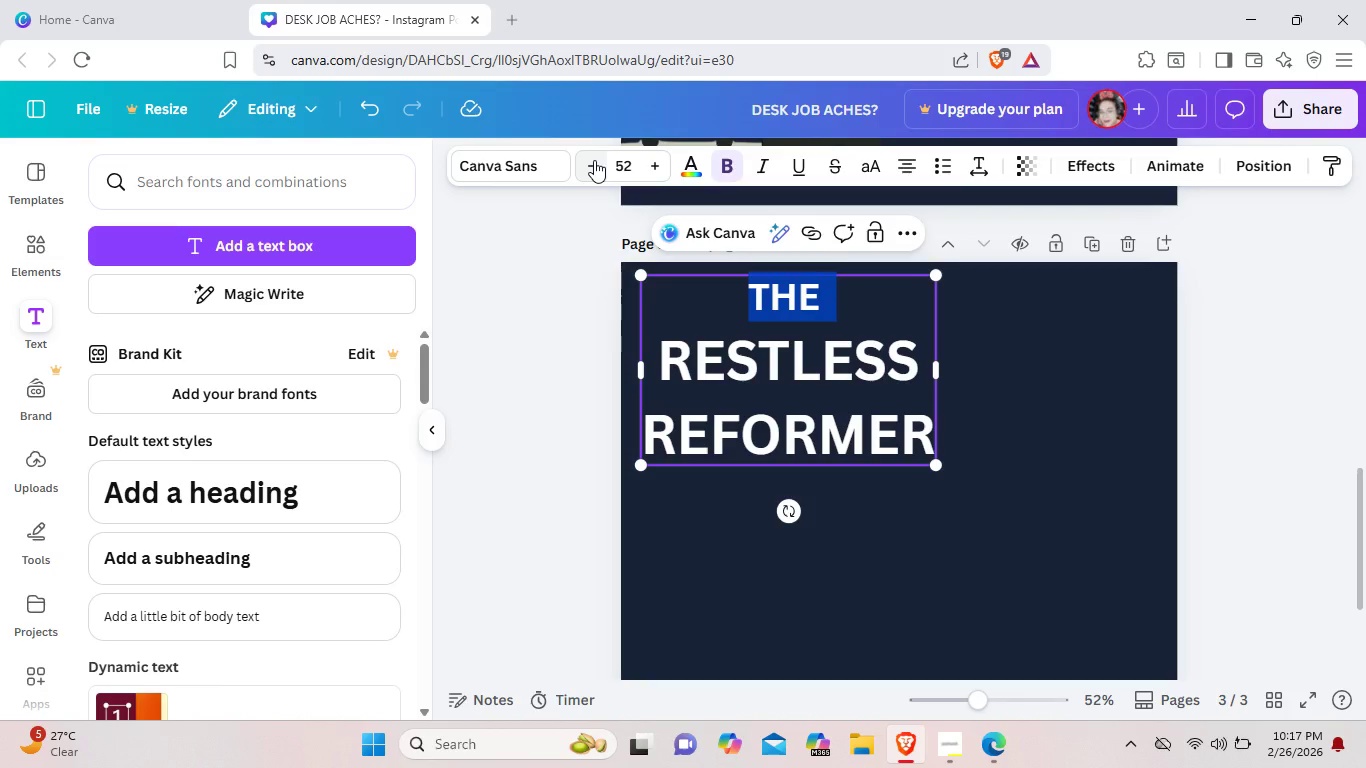 
left_click([594, 160])
 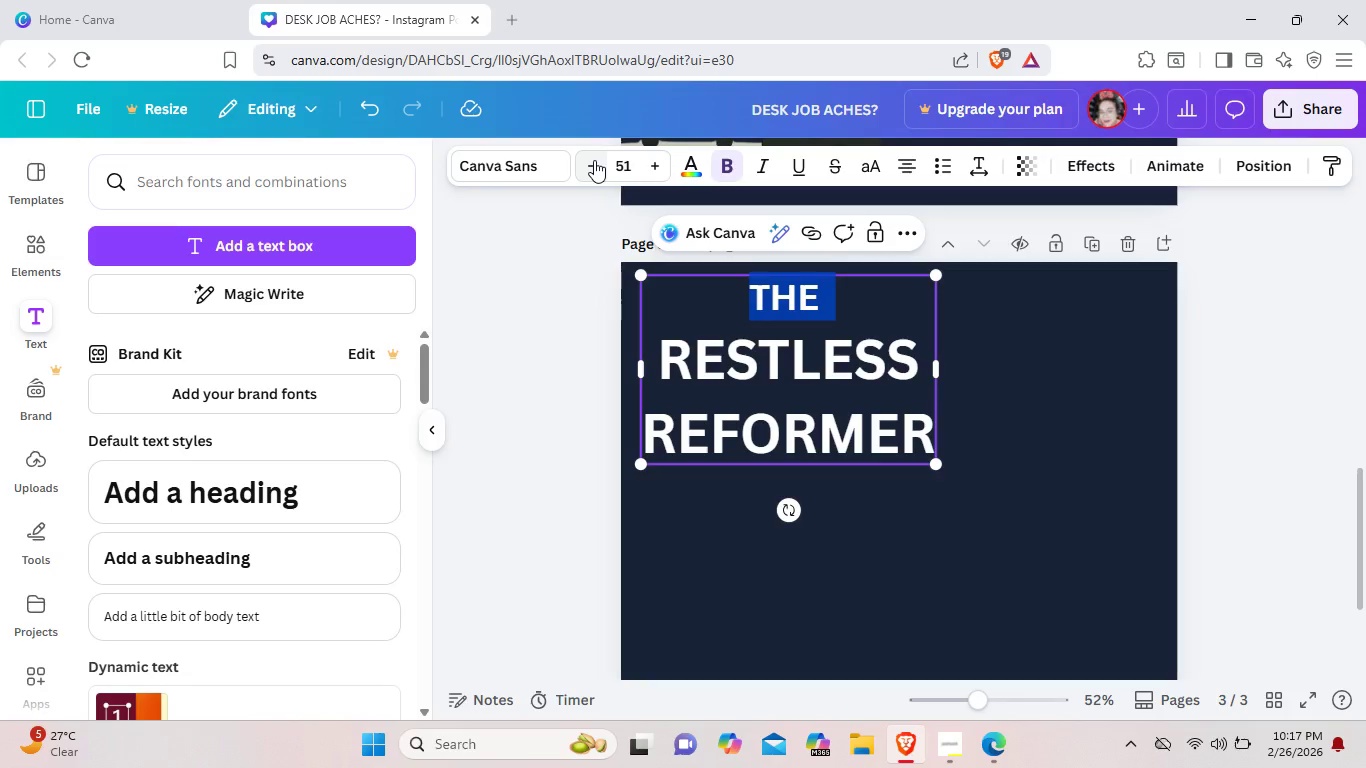 
left_click([594, 160])
 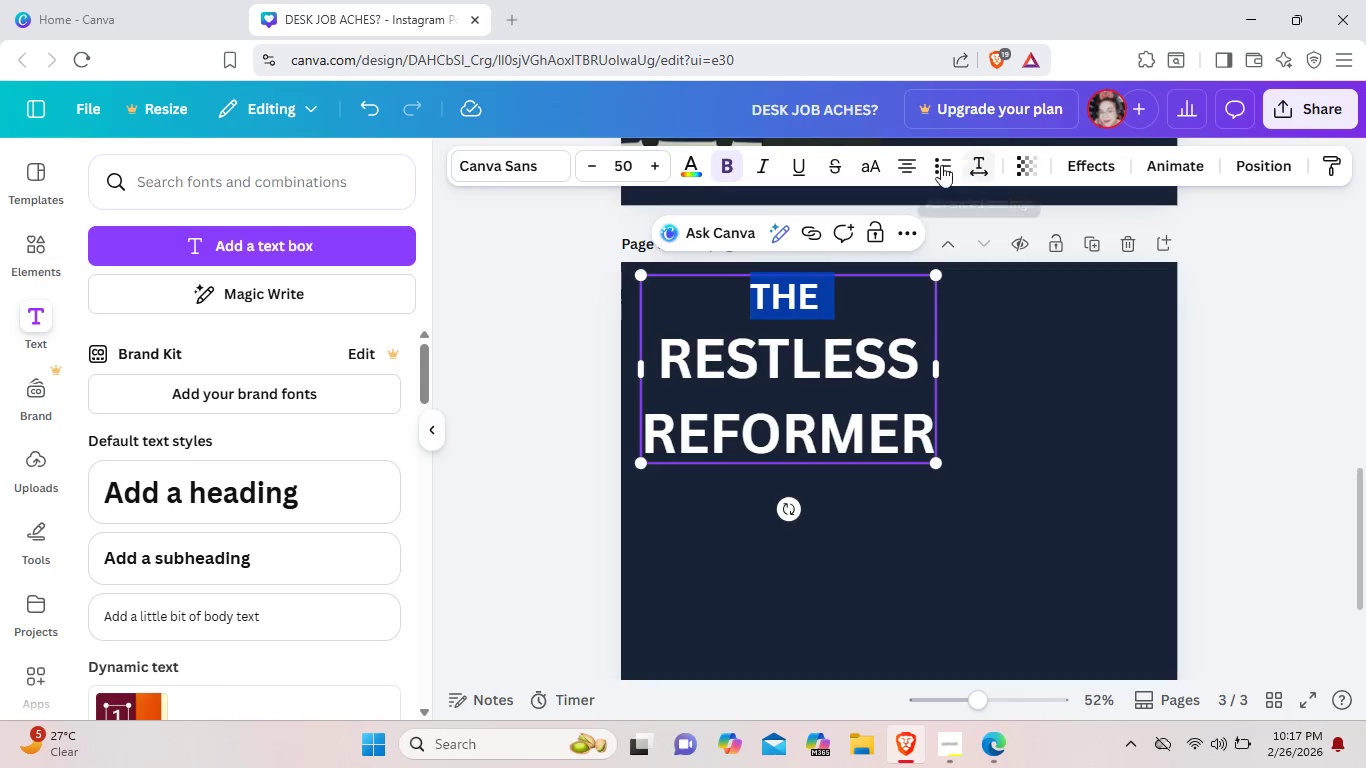 
left_click([894, 167])
 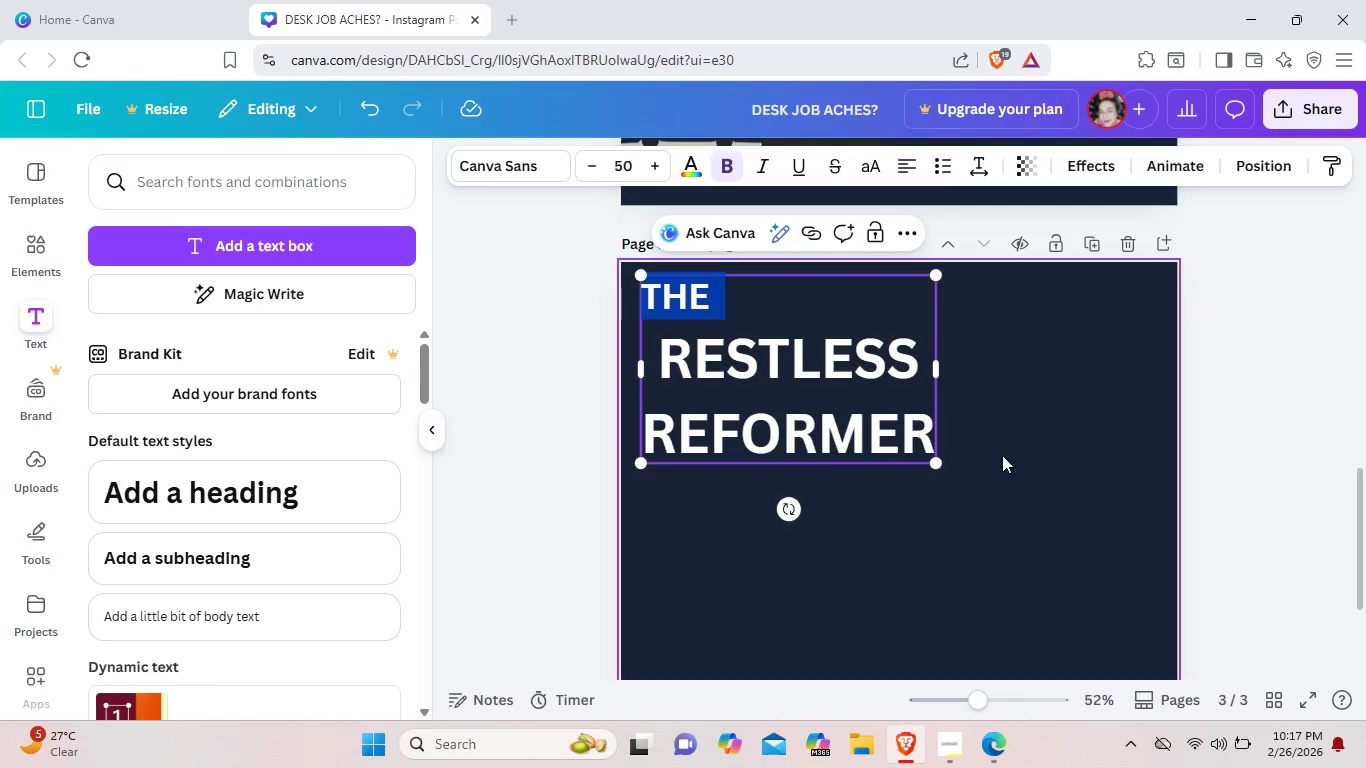 
left_click([1032, 455])
 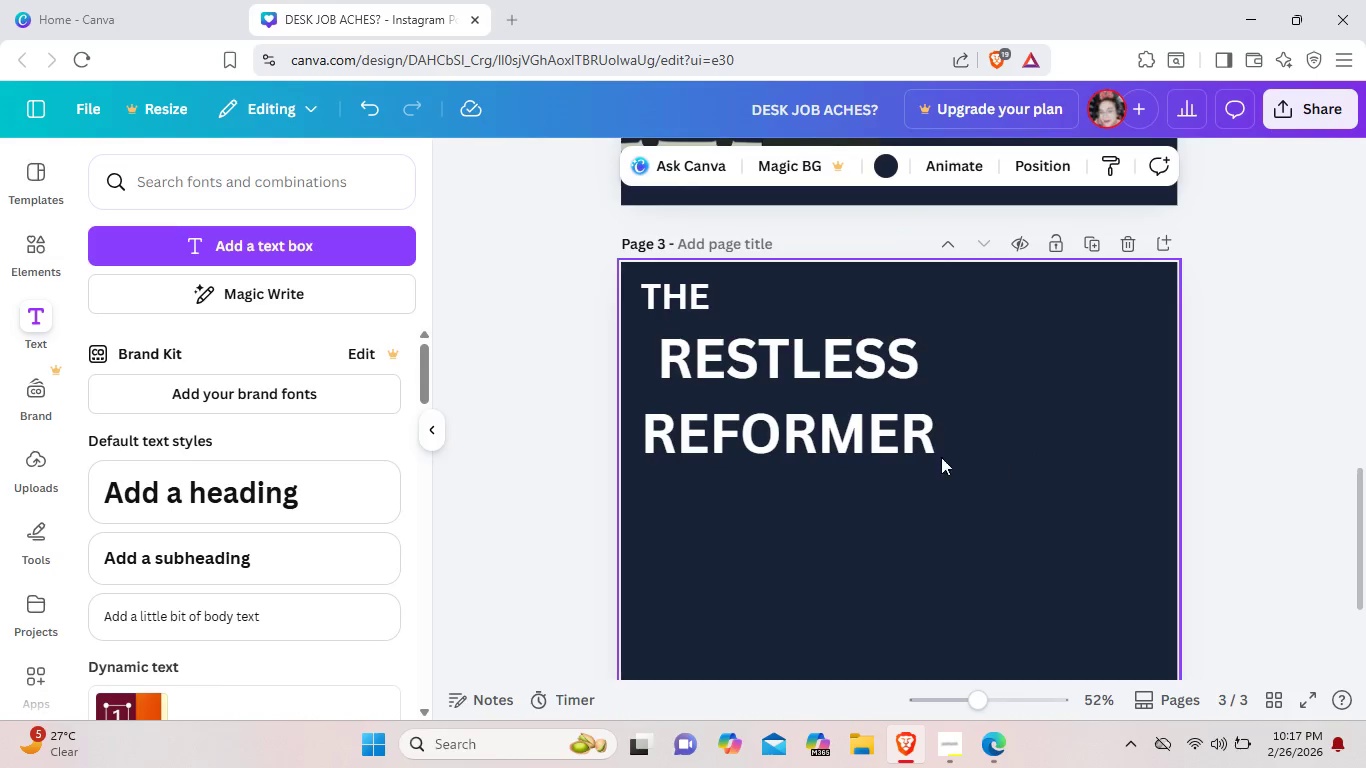 
left_click([918, 431])
 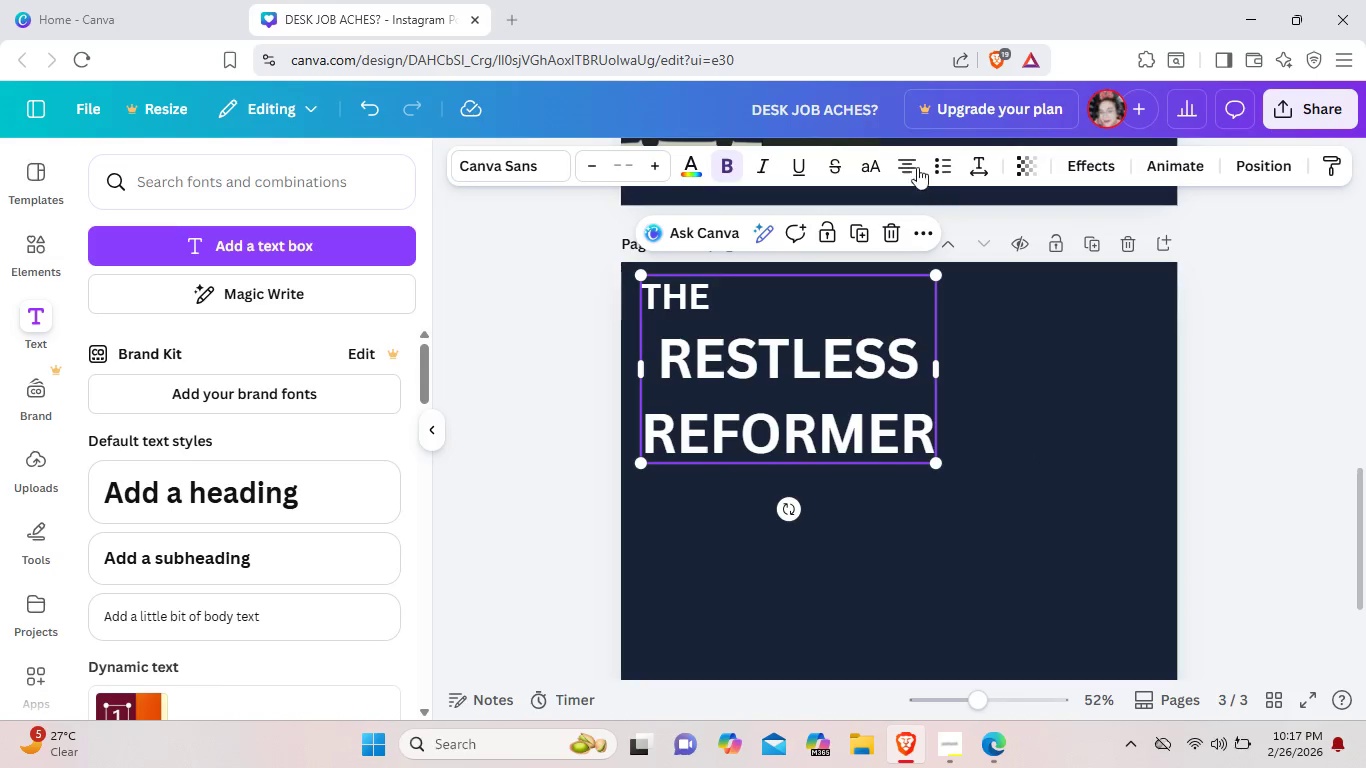 
left_click([917, 167])
 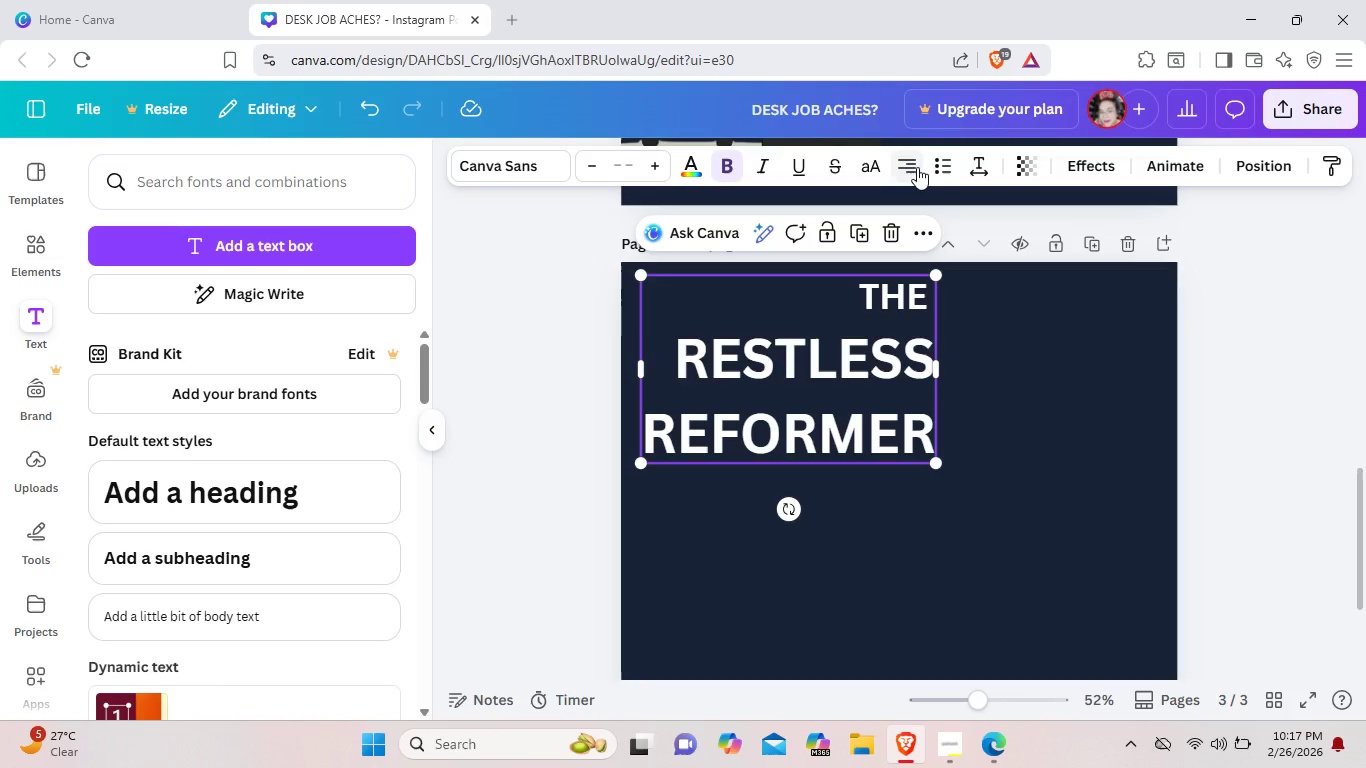 
left_click([917, 167])
 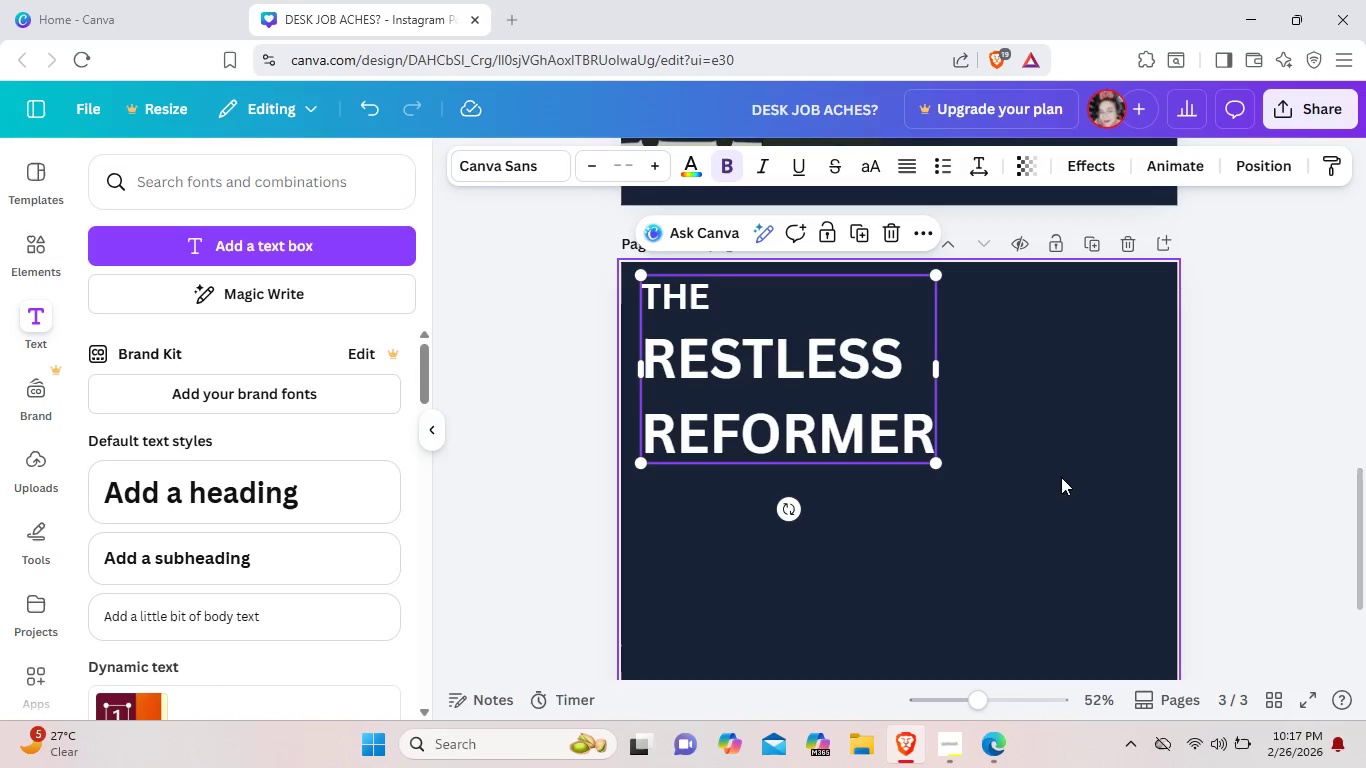 
left_click([1066, 478])
 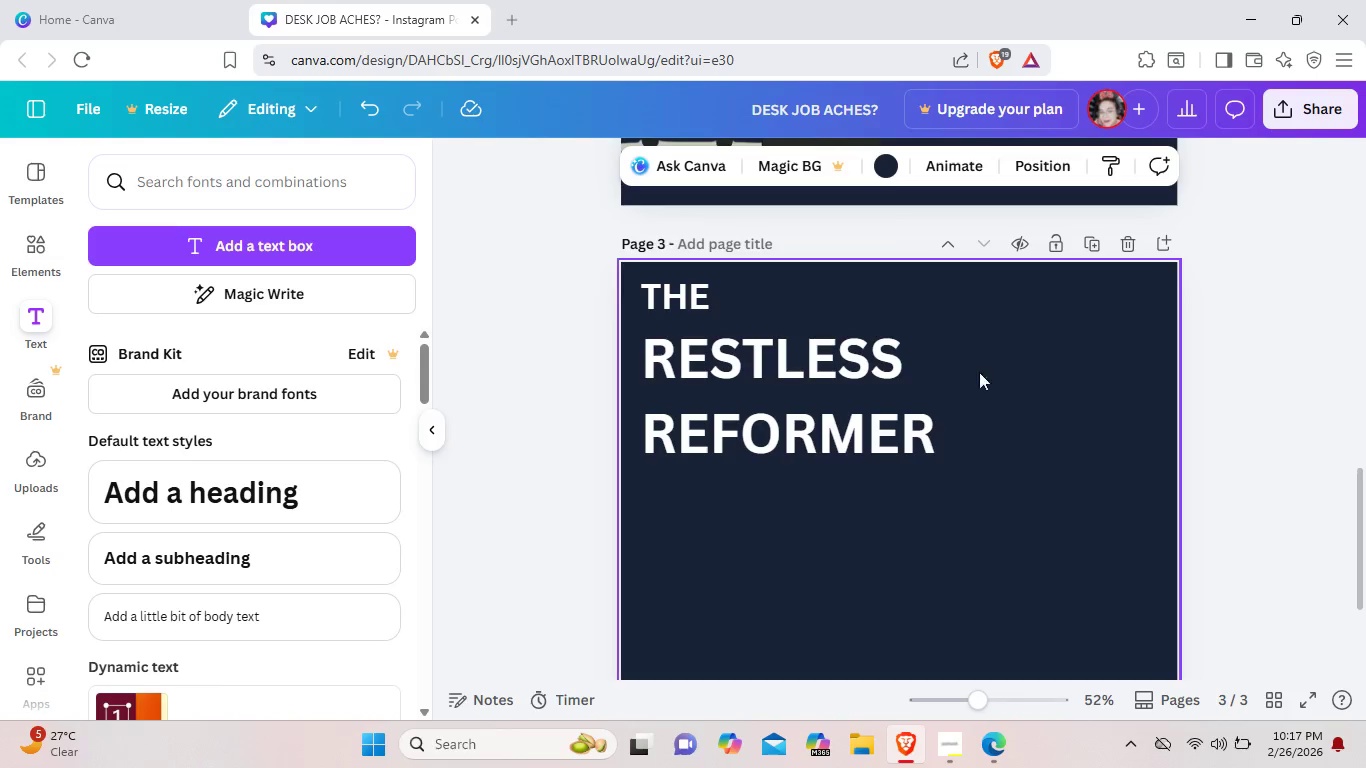 
left_click([925, 429])
 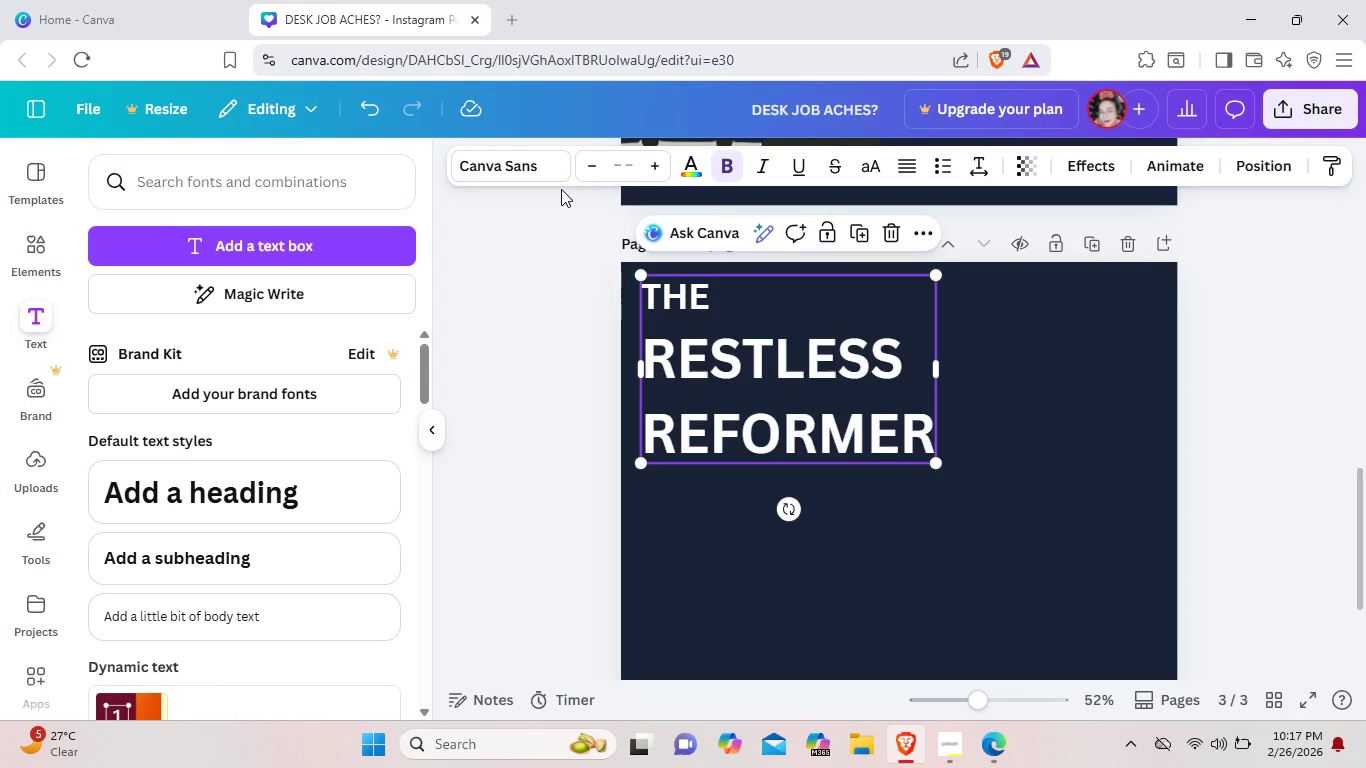 
left_click([544, 170])
 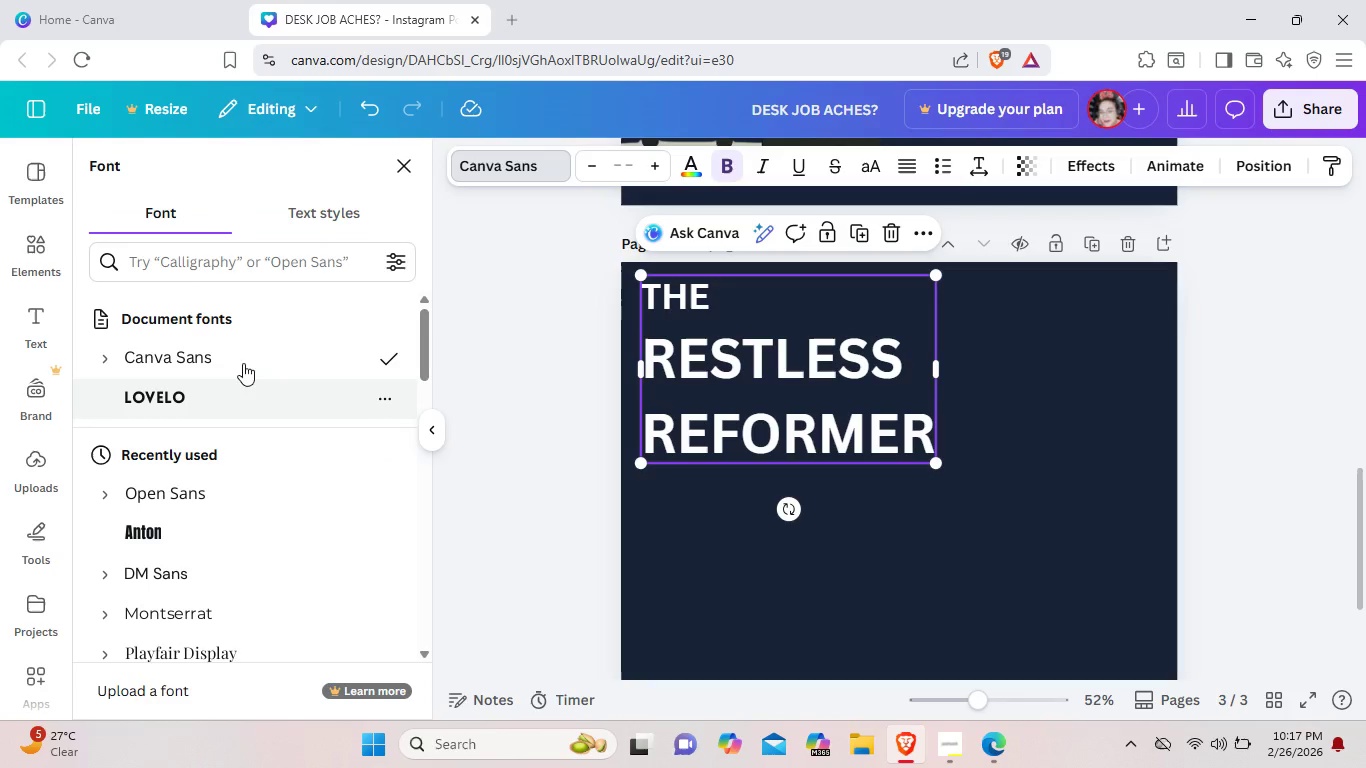 
left_click([222, 397])
 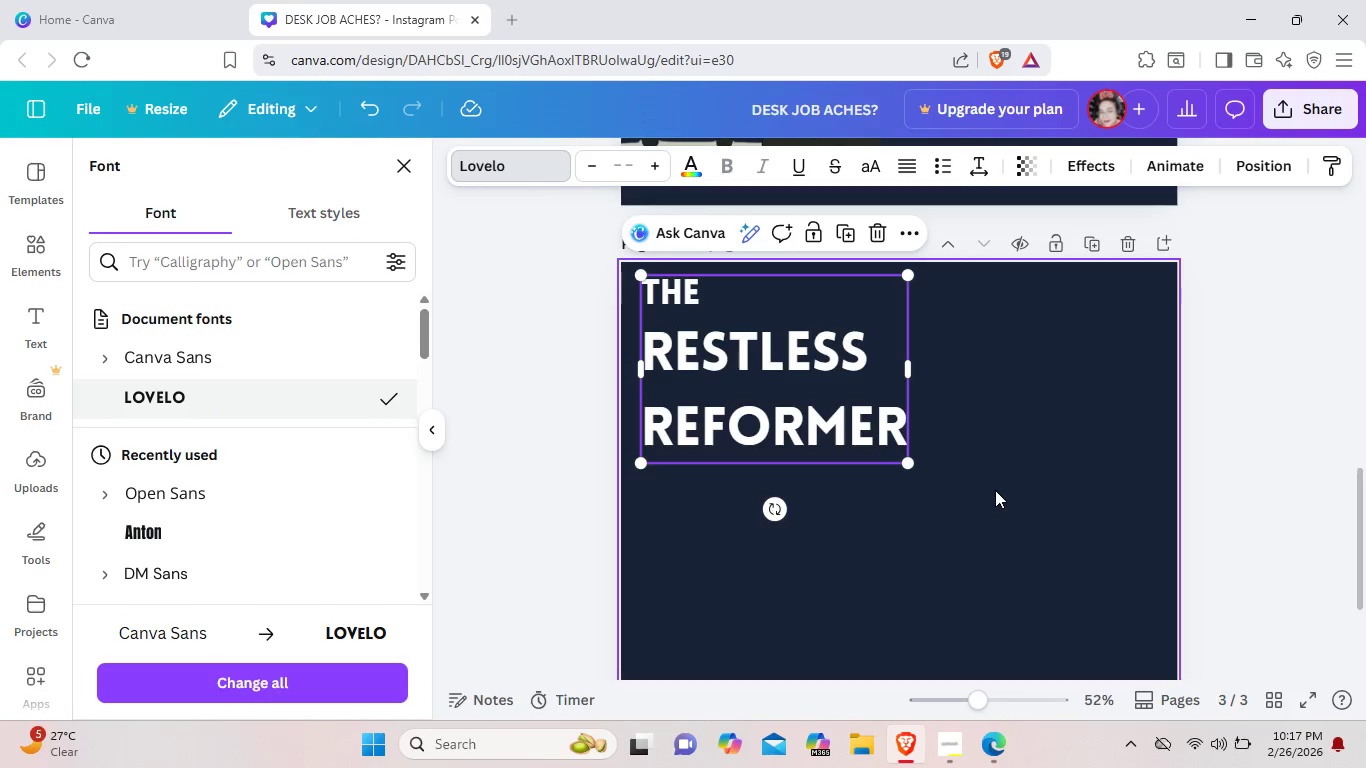 
left_click([995, 490])
 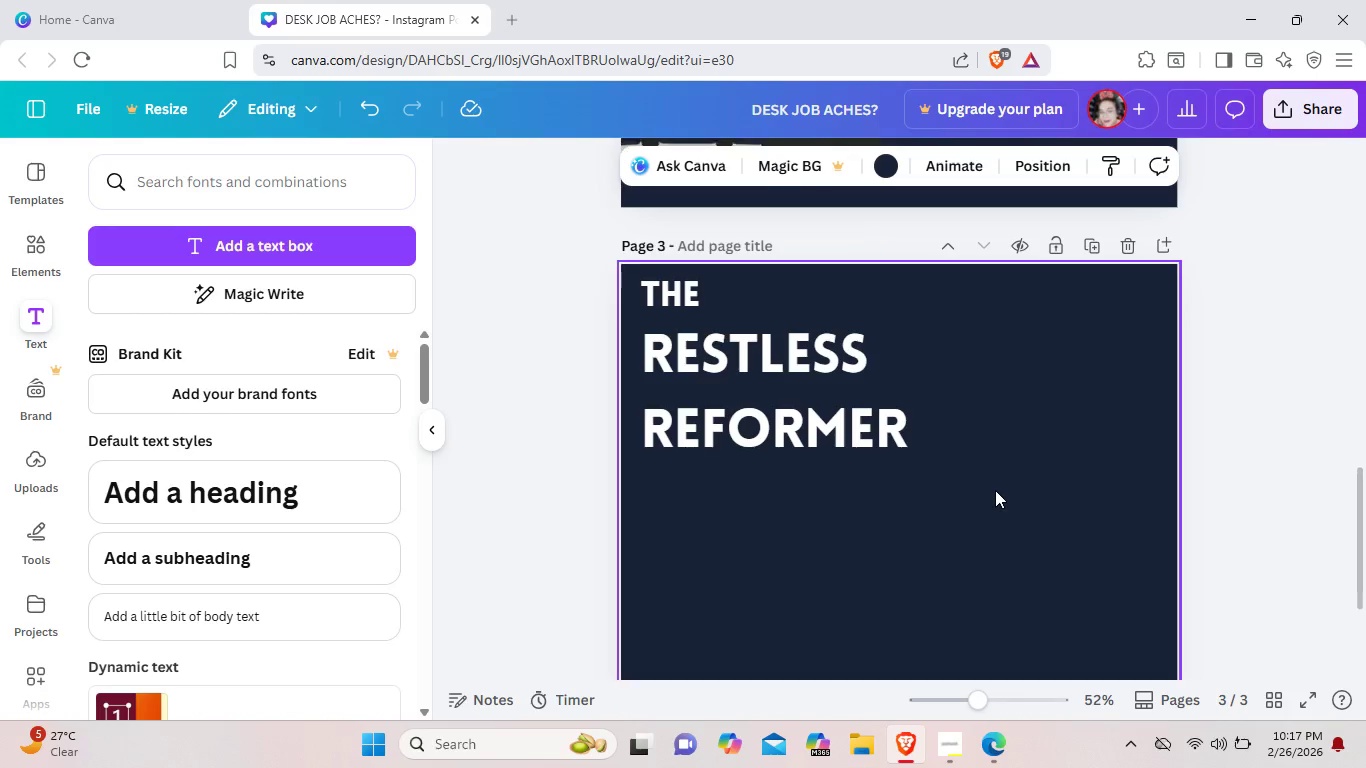 
scroll: coordinate [995, 490], scroll_direction: none, amount: 0.0
 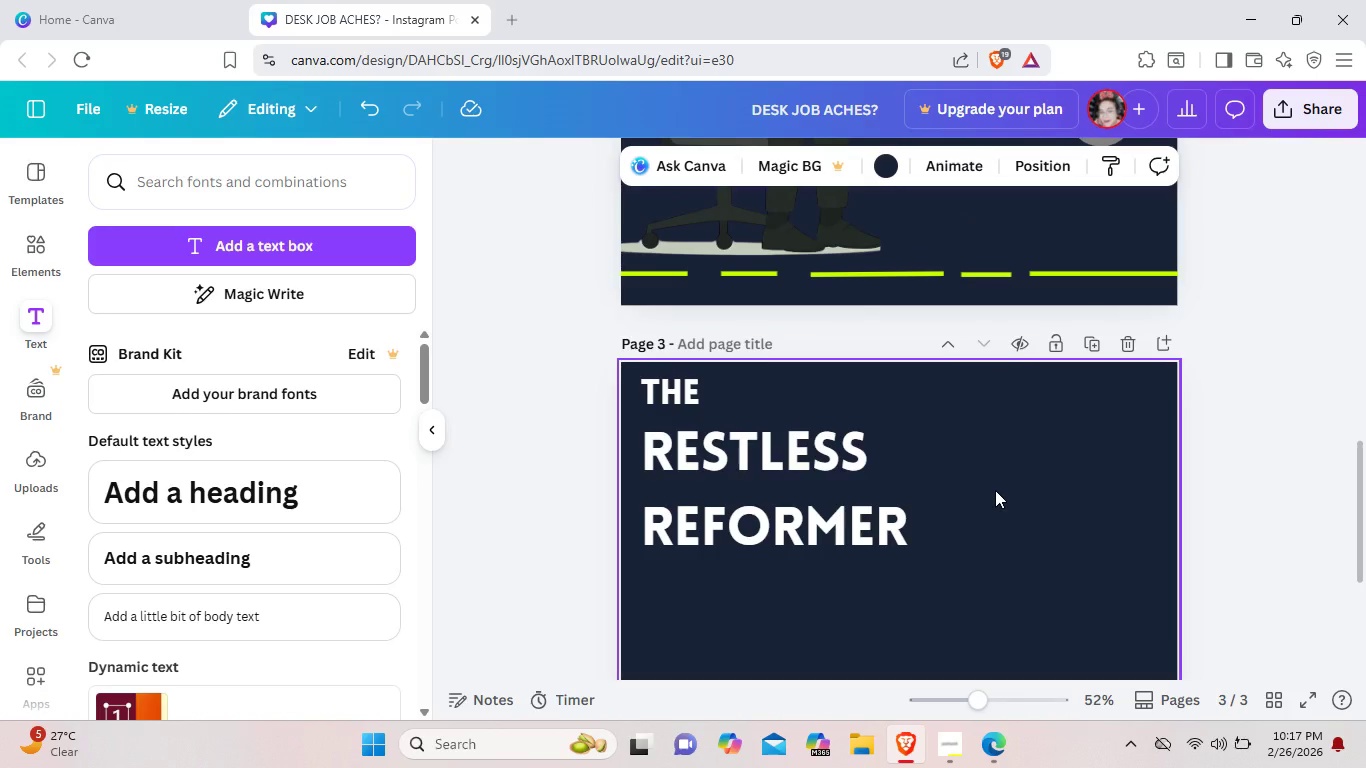 
scroll: coordinate [995, 490], scroll_direction: up, amount: 4.0
 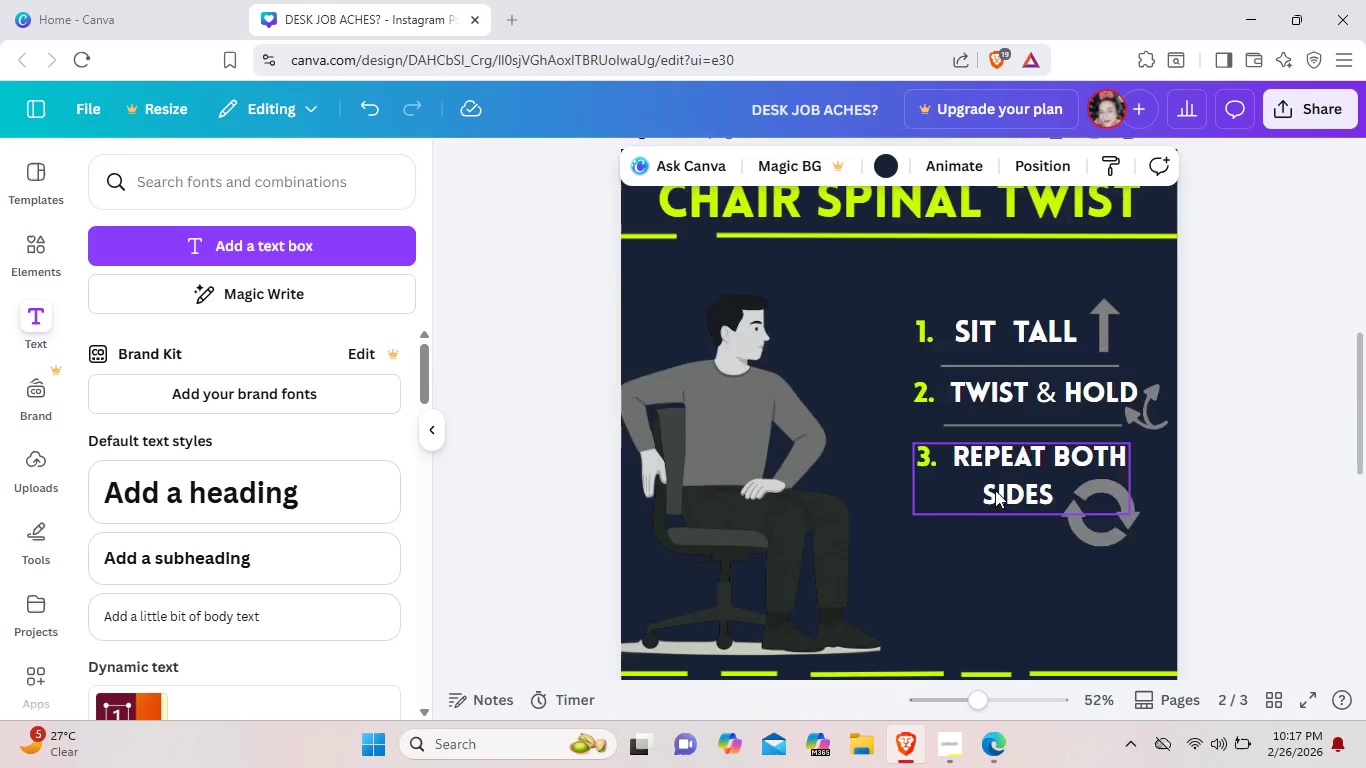 
scroll: coordinate [995, 490], scroll_direction: down, amount: 4.0
 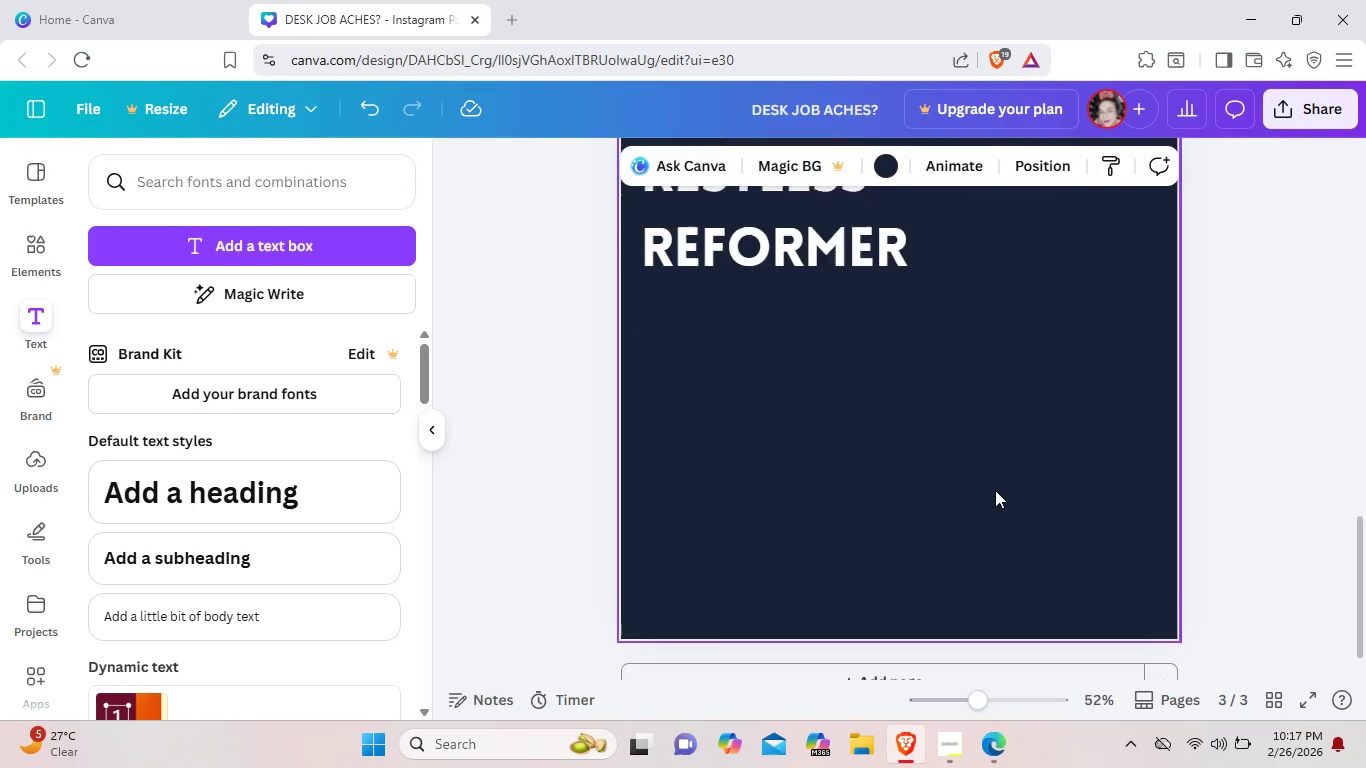 
scroll: coordinate [995, 490], scroll_direction: none, amount: 0.0
 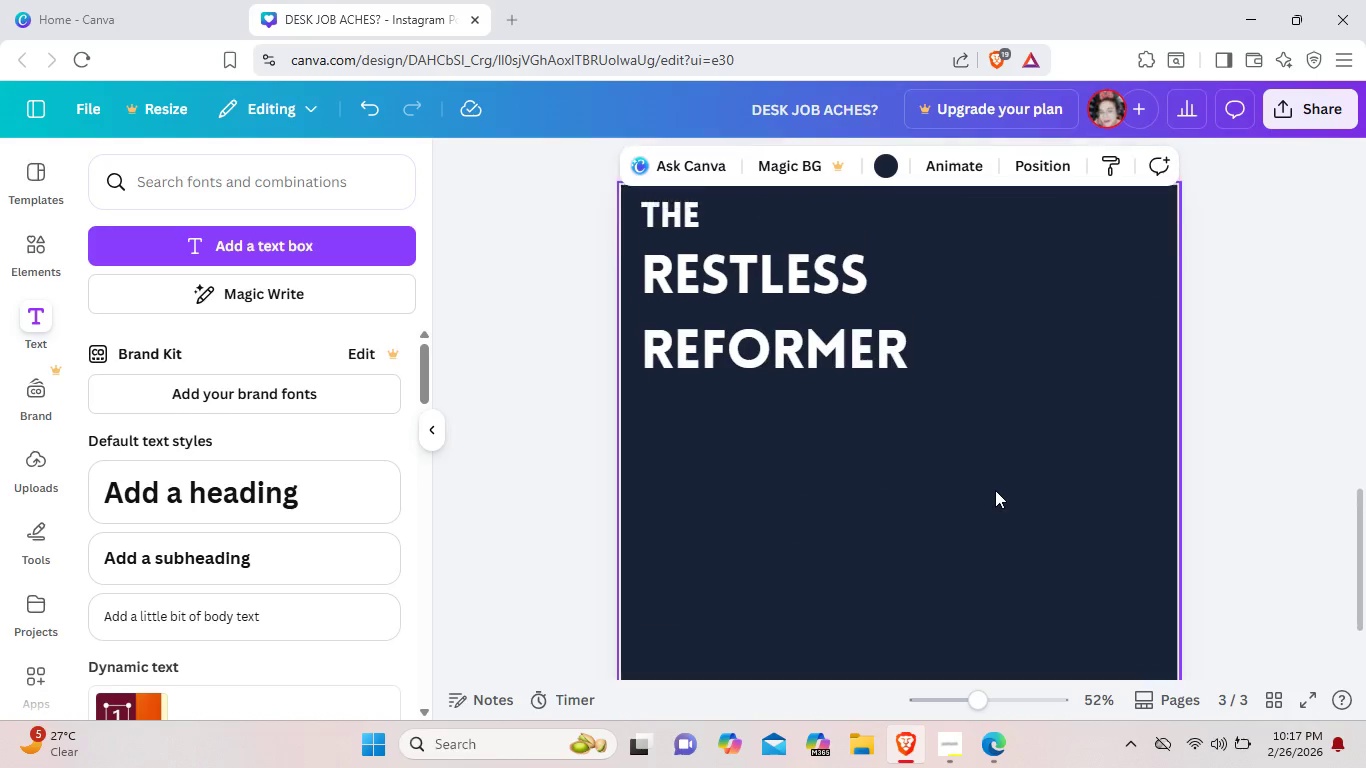 
scroll: coordinate [995, 490], scroll_direction: up, amount: 1.0
 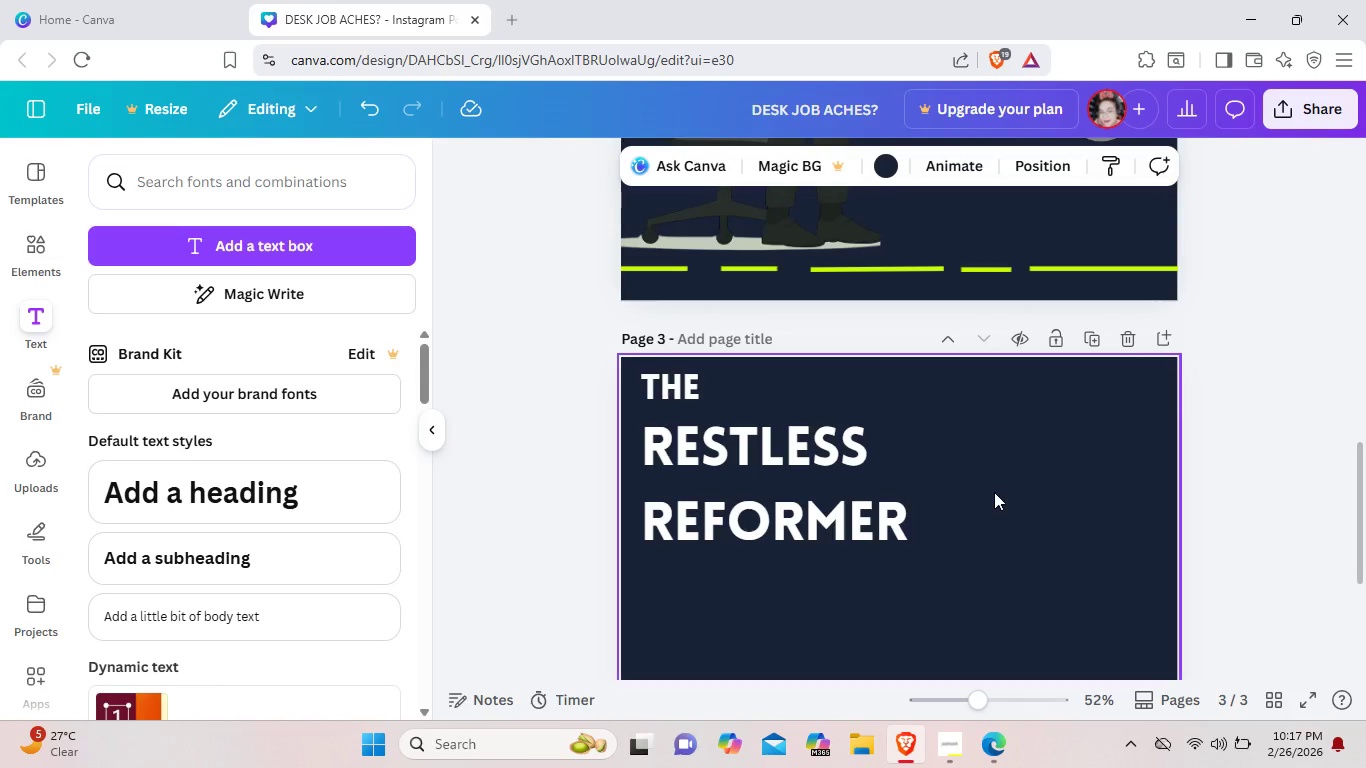 
wait(5.53)
 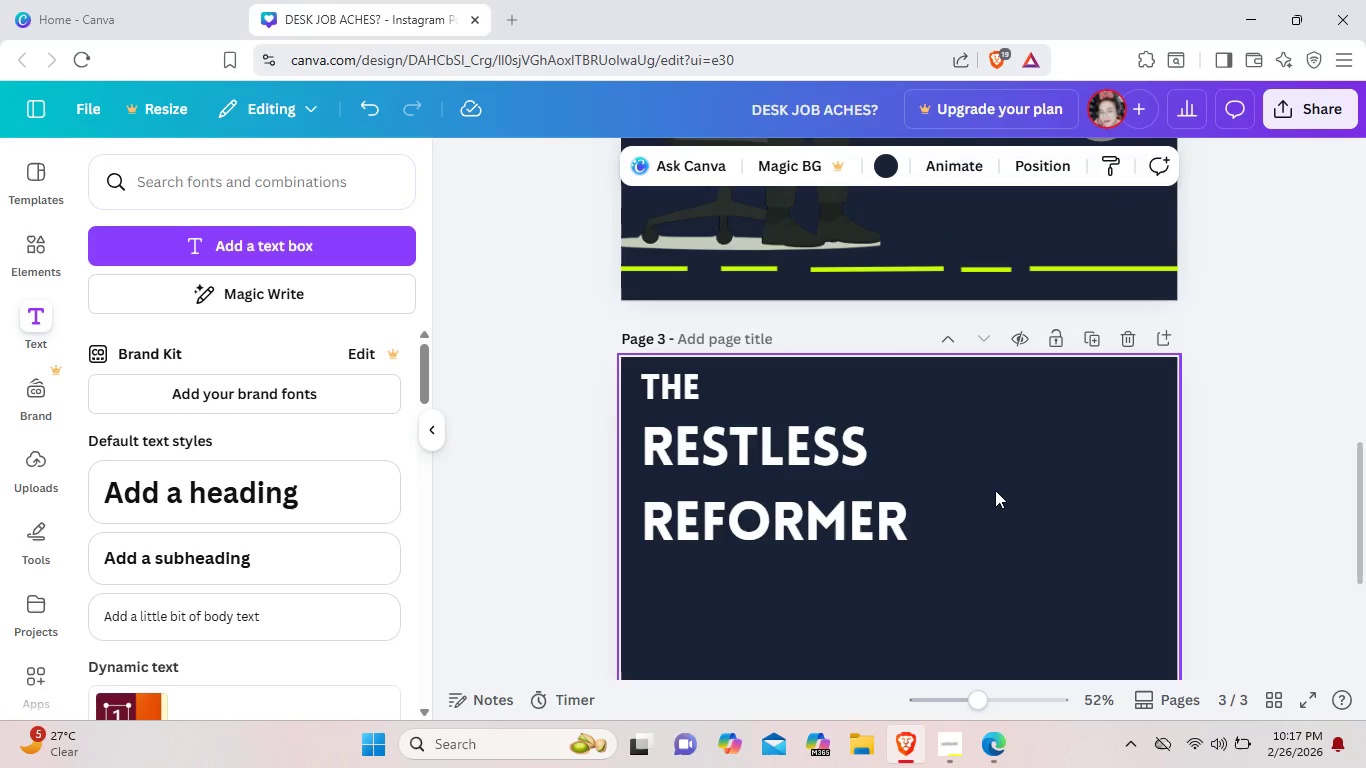 
left_click([838, 494])
 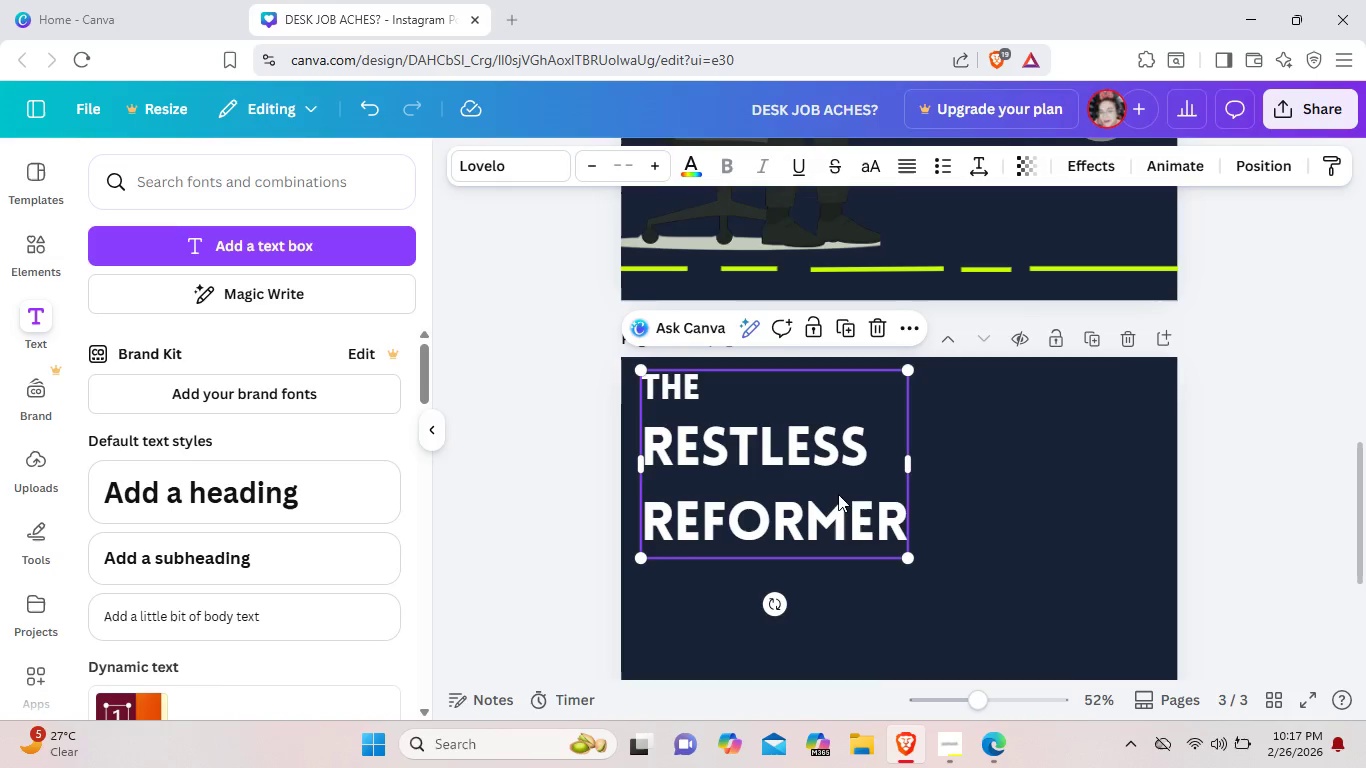 
right_click([838, 494])
 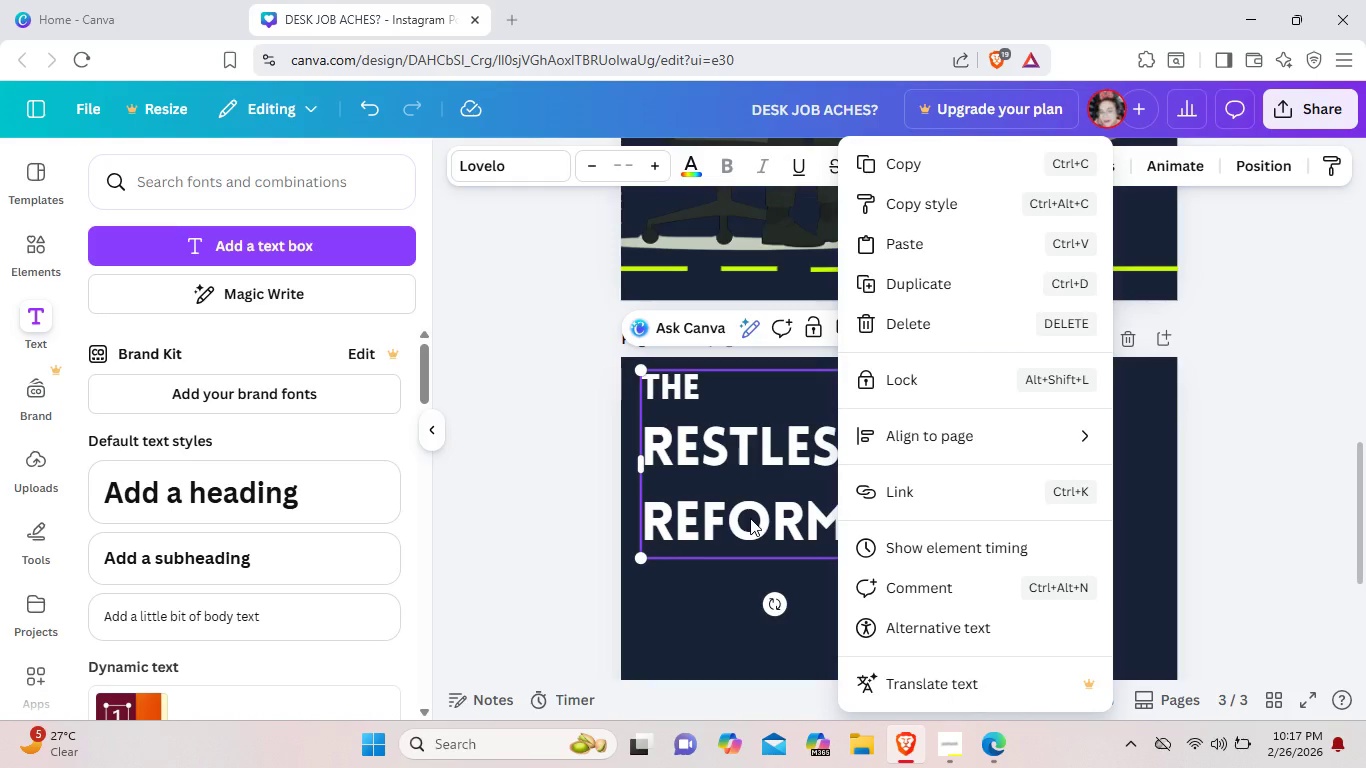 
wait(5.39)
 